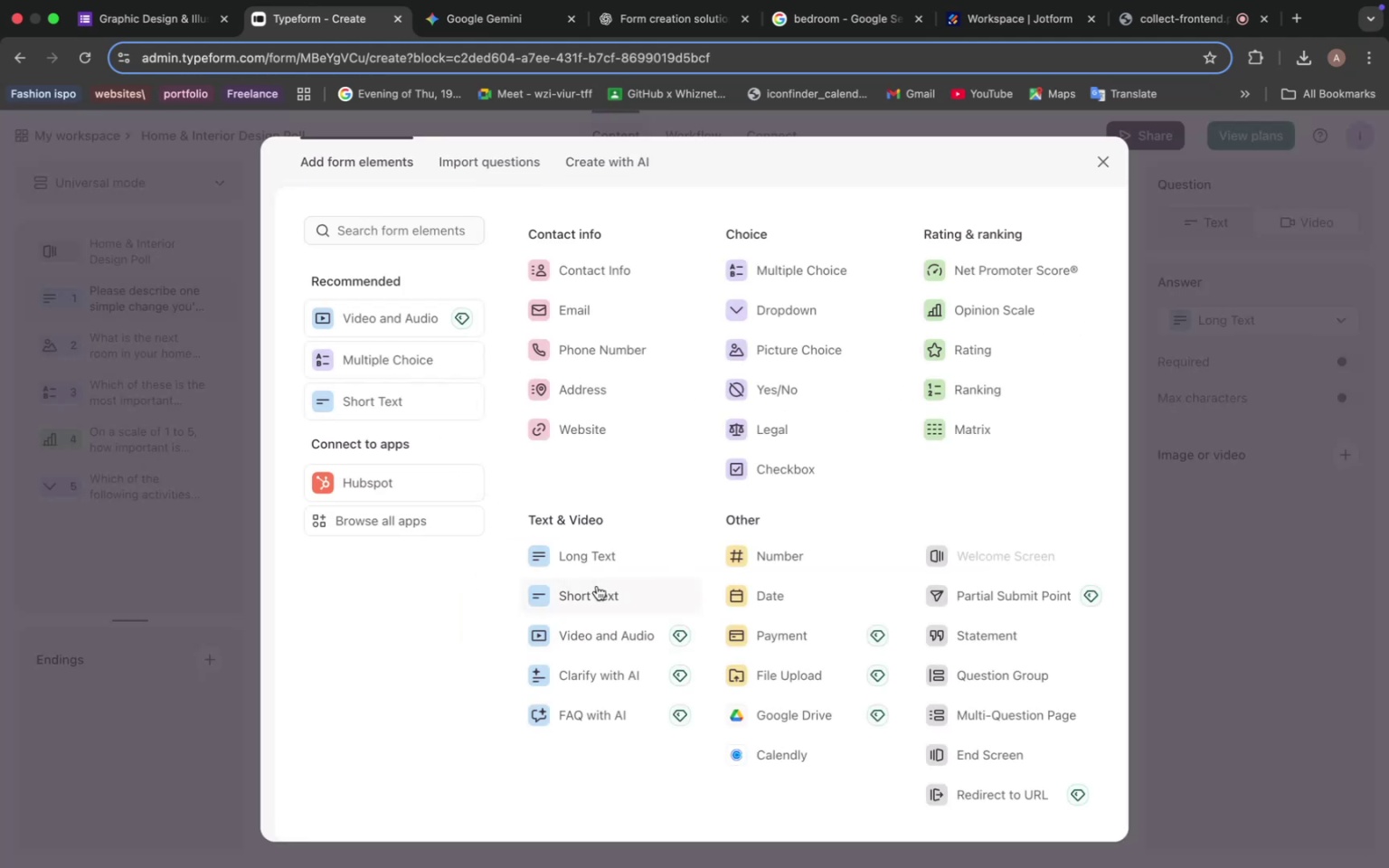 
left_click([566, 381])
 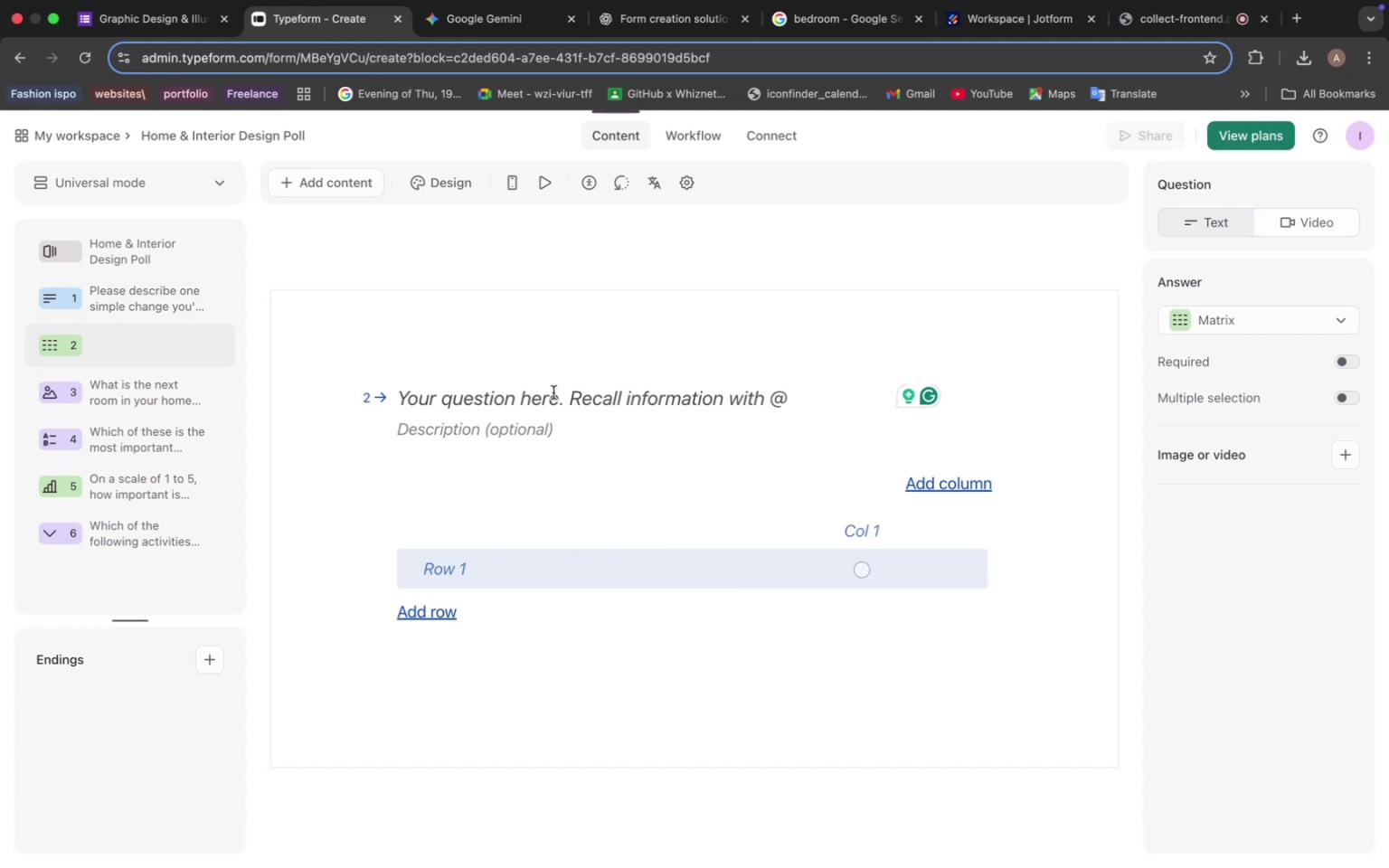 
left_click([553, 392])
 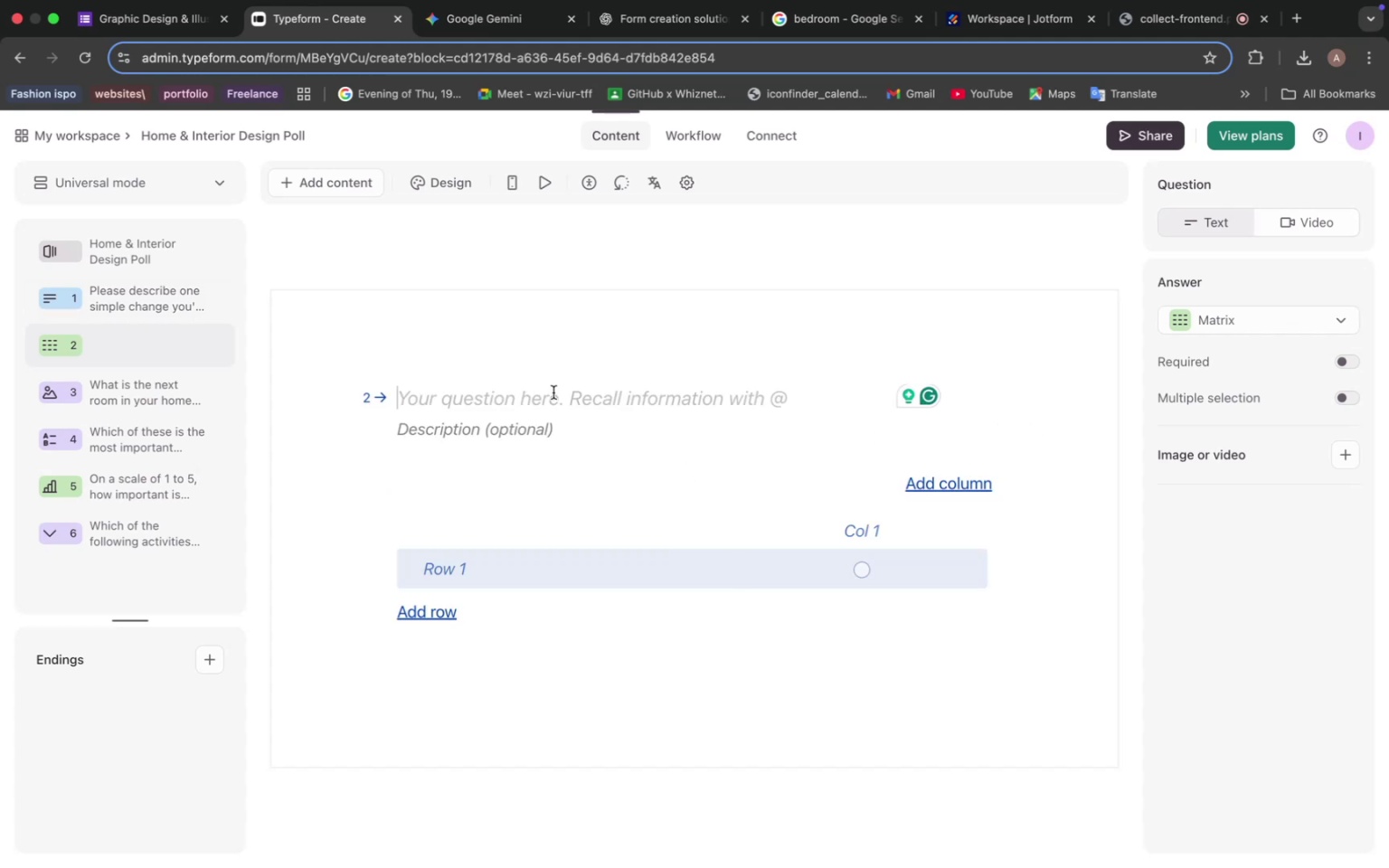 
key(Meta+V)
 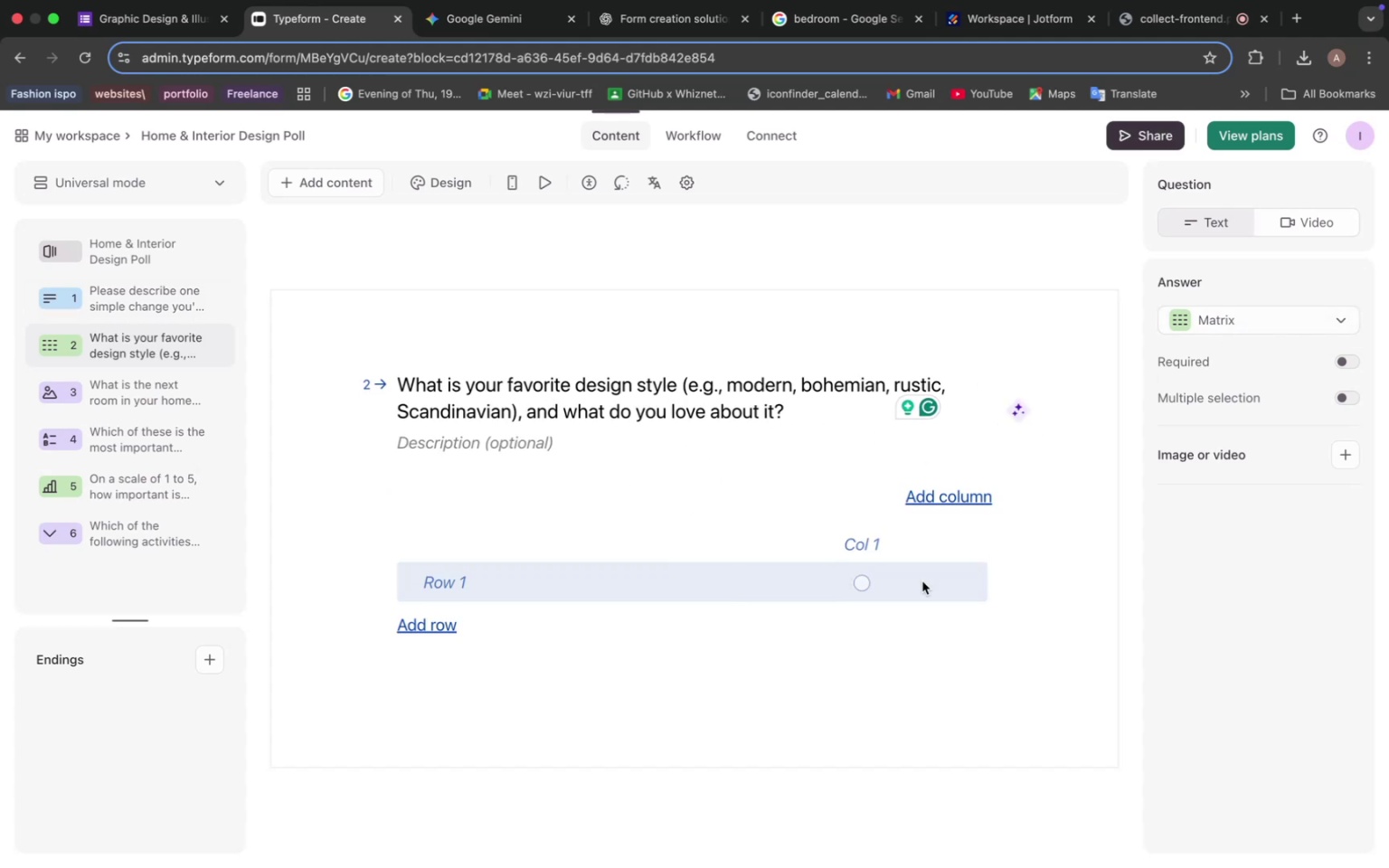 
wait(5.24)
 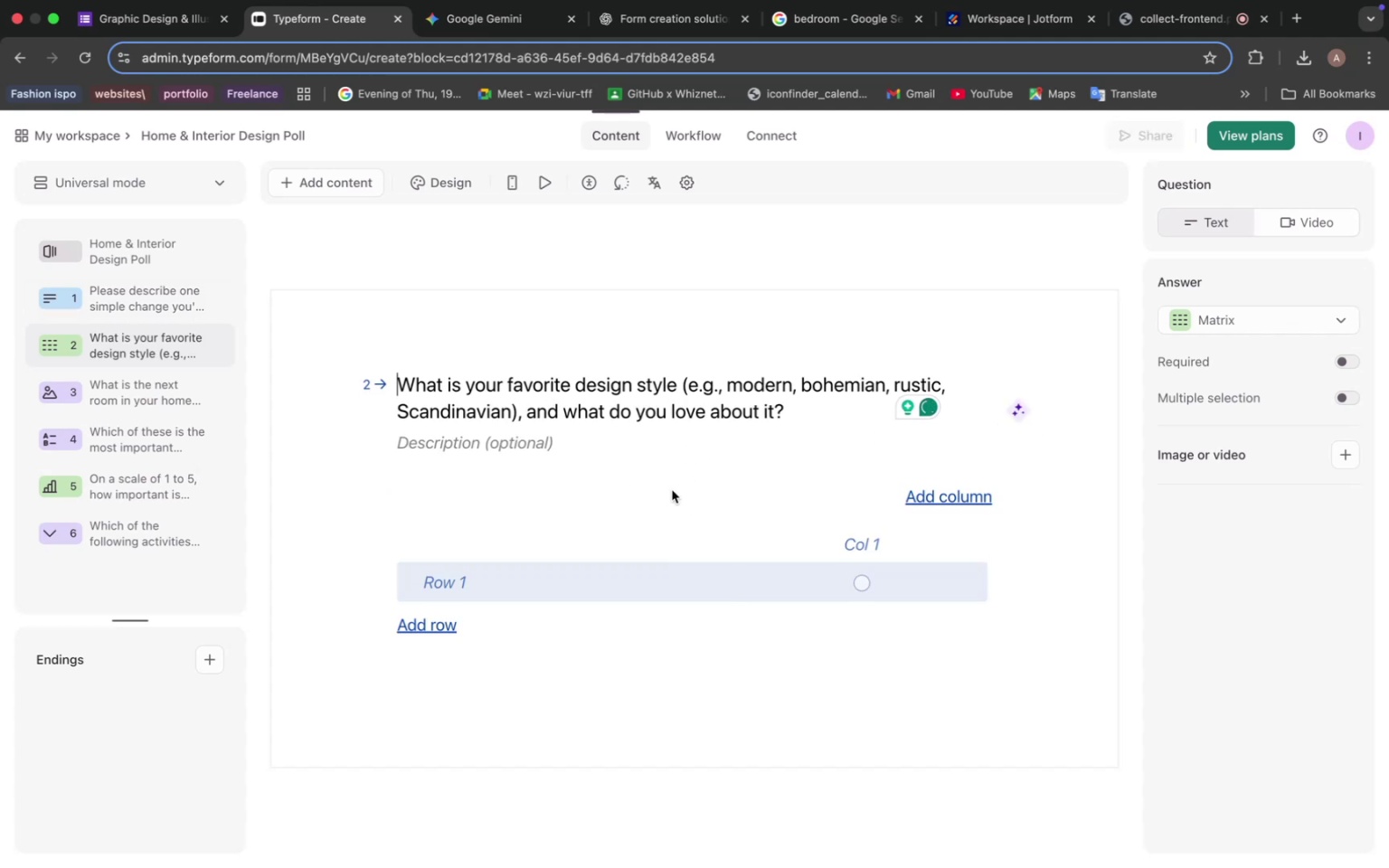 
left_click([934, 496])
 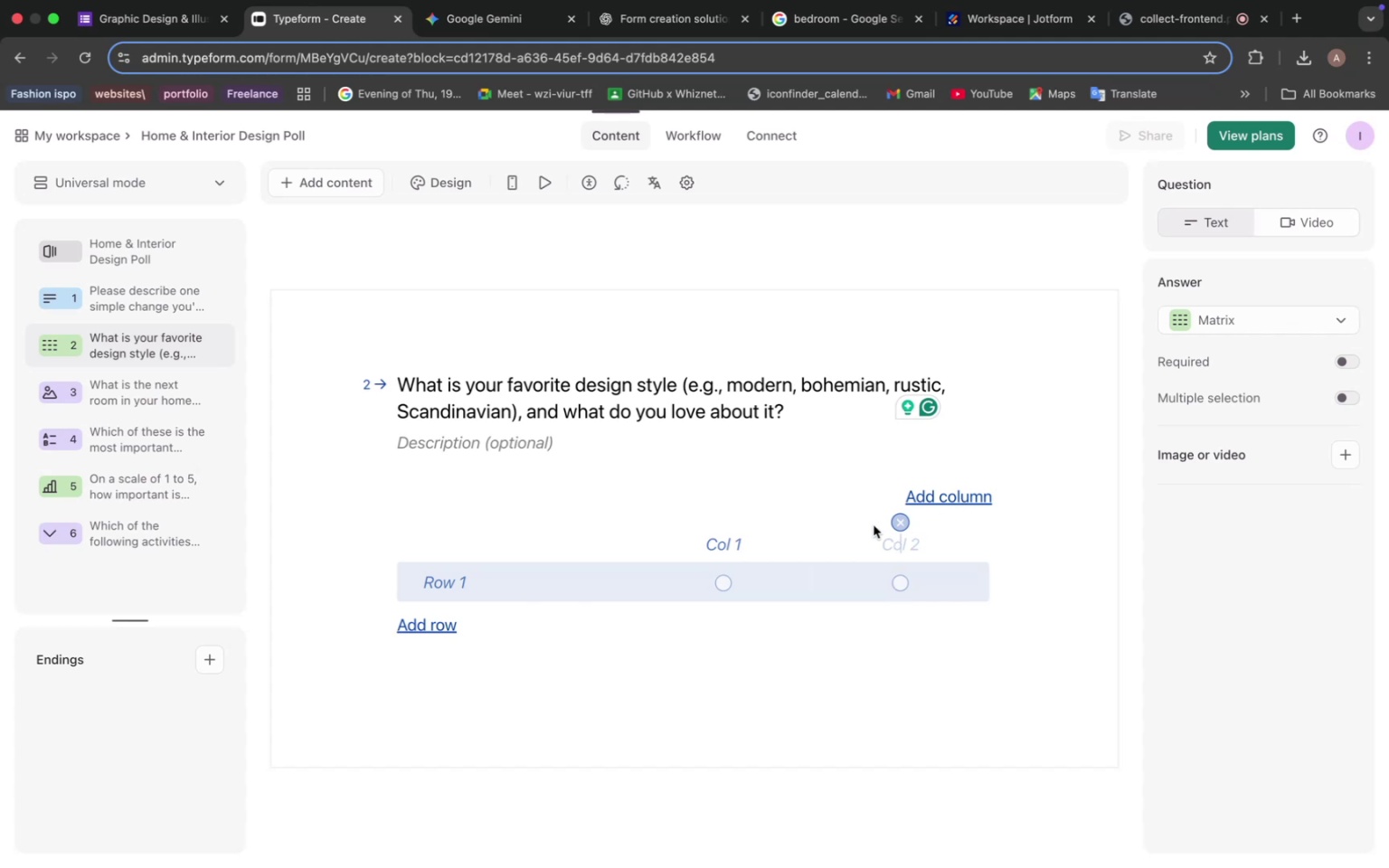 
left_click([734, 546])
 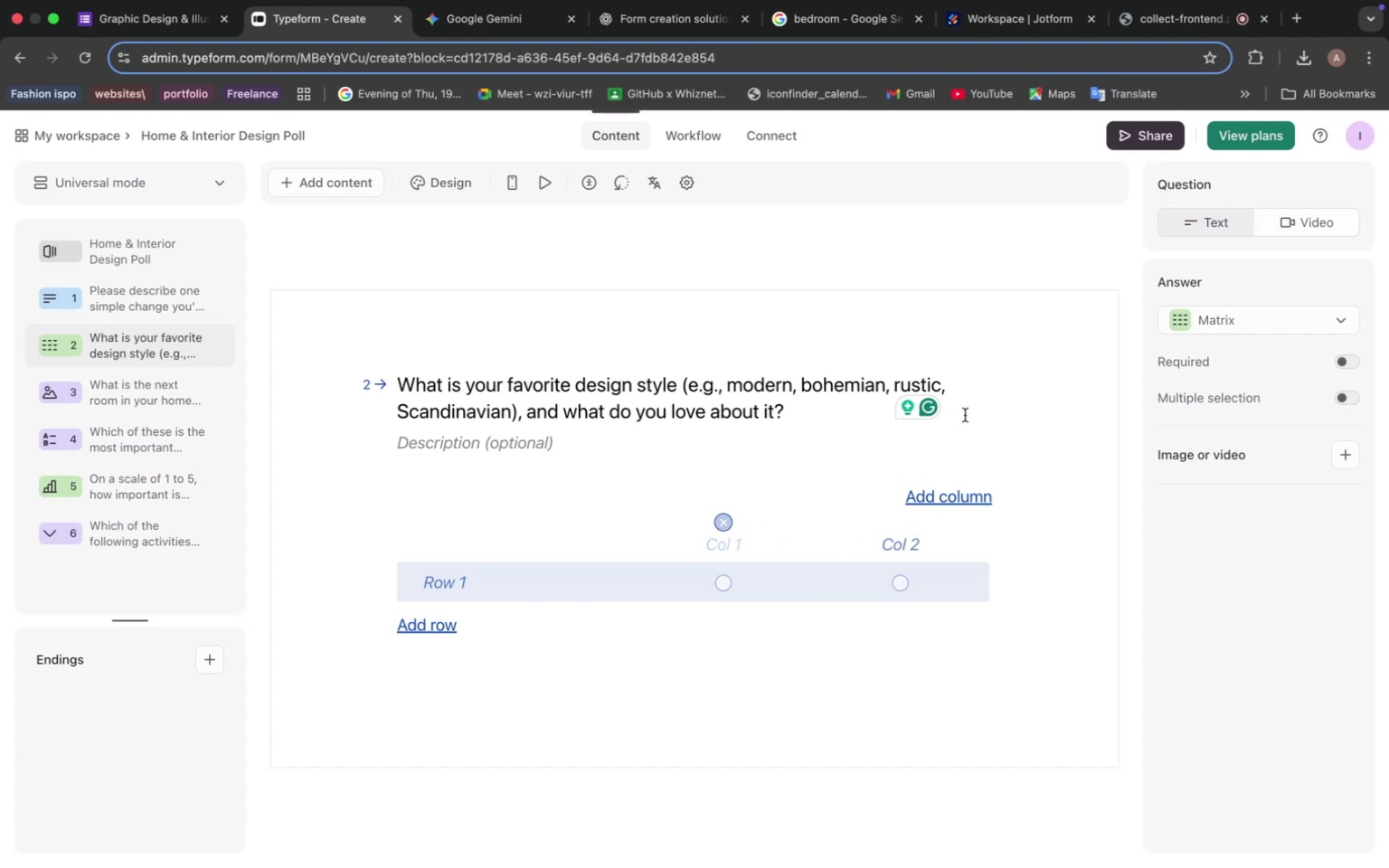 
left_click([1312, 316])
 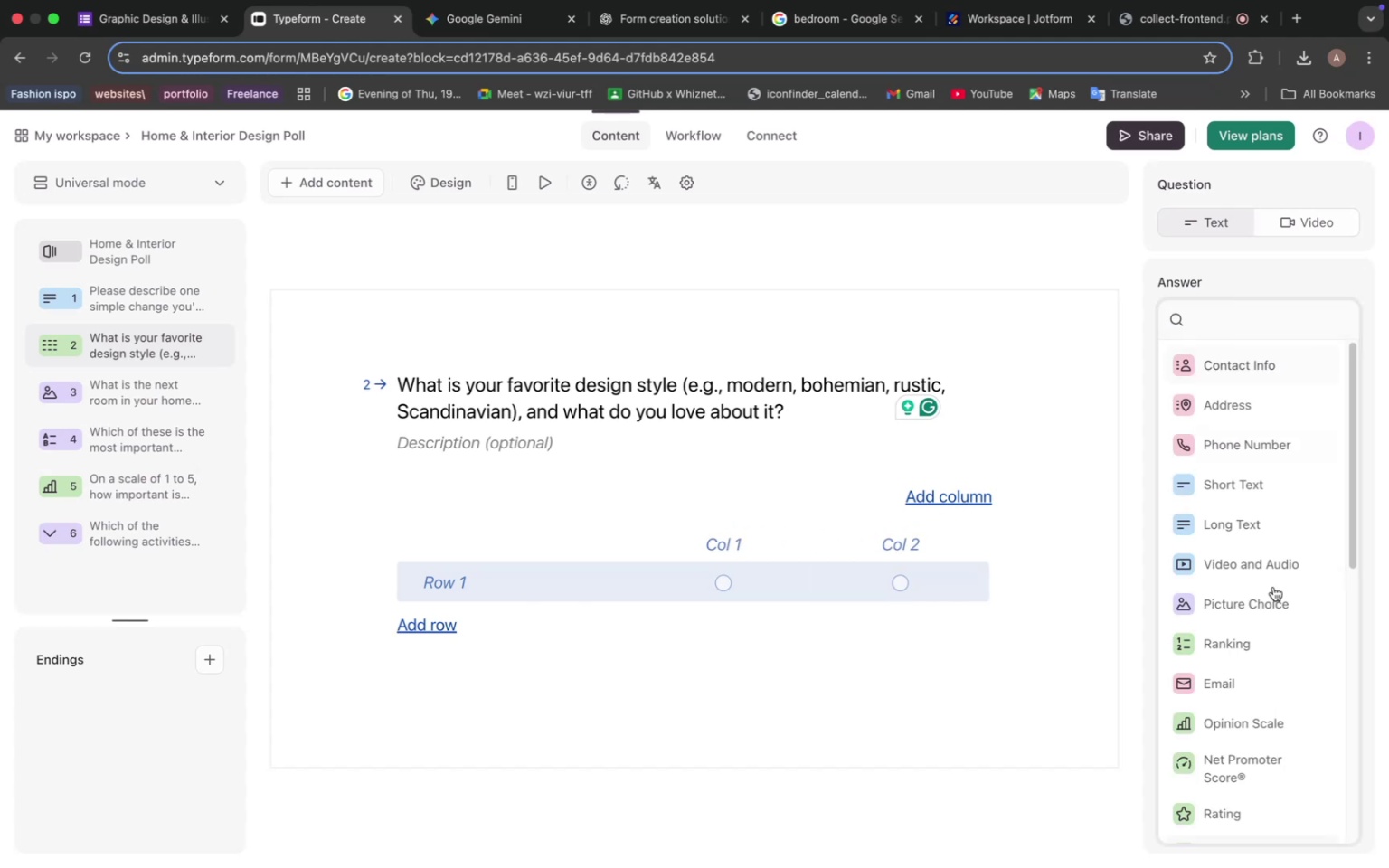 
scroll: coordinate [1251, 616], scroll_direction: down, amount: 23.0
 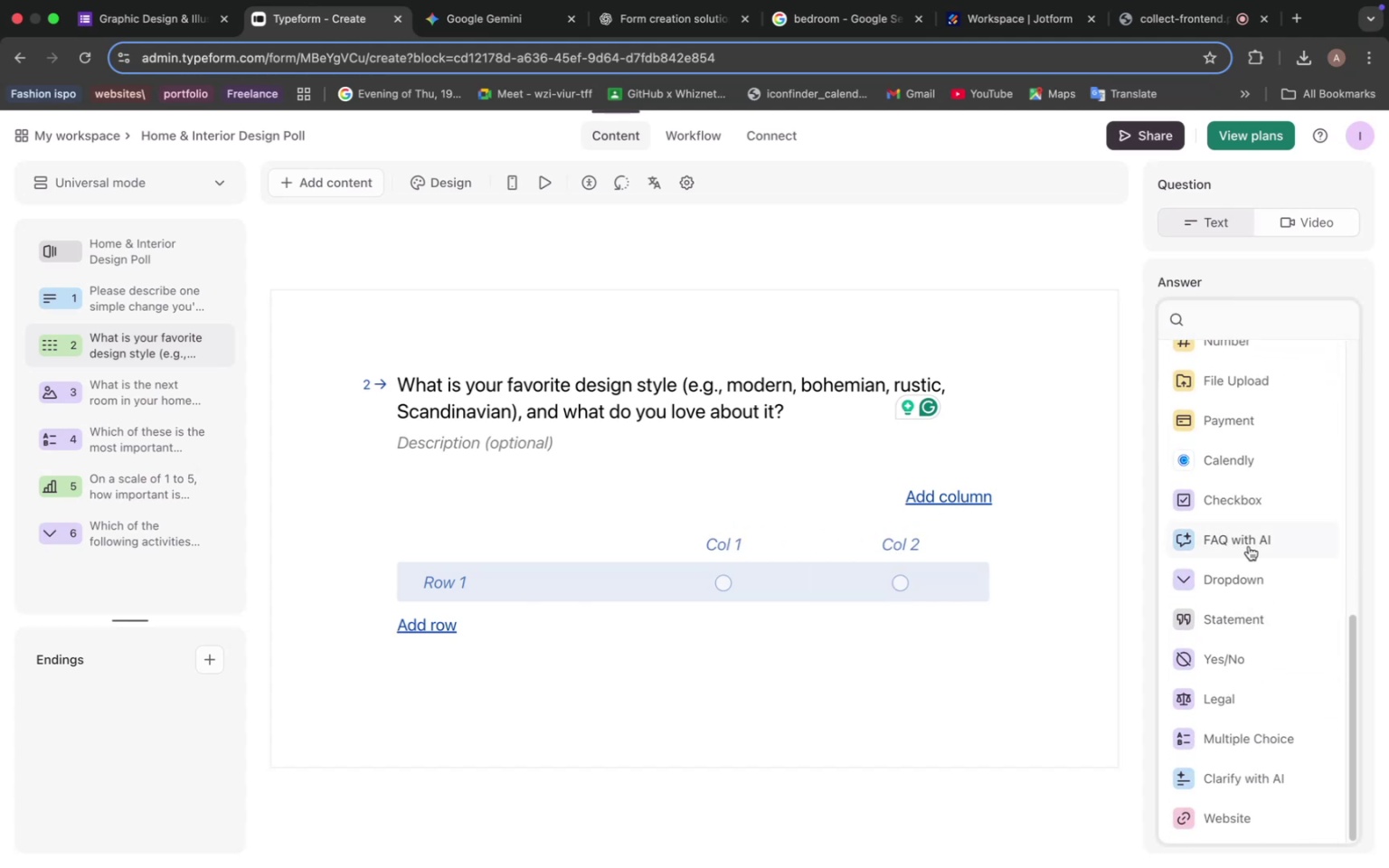 
left_click([1249, 546])
 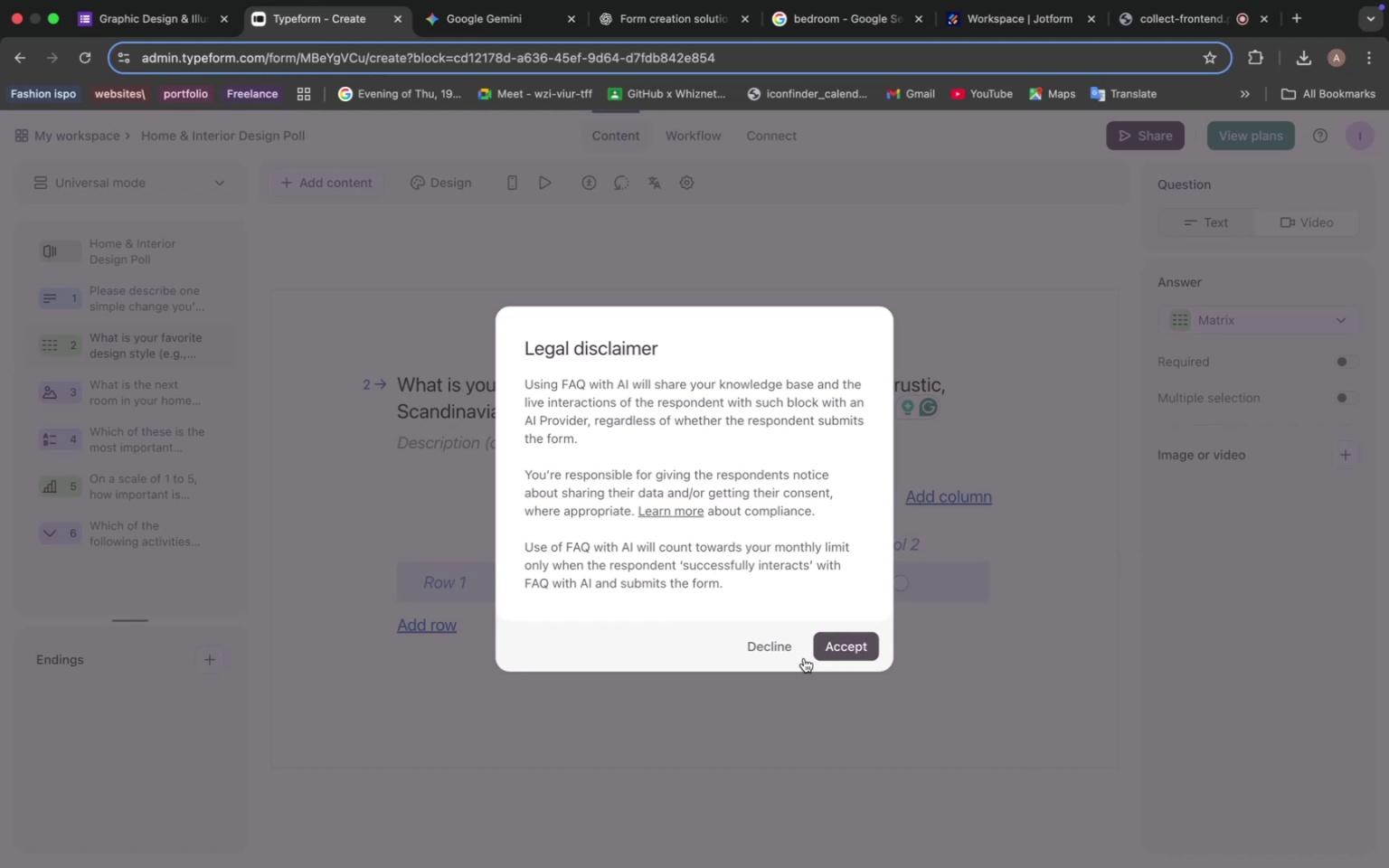 
left_click([770, 649])
 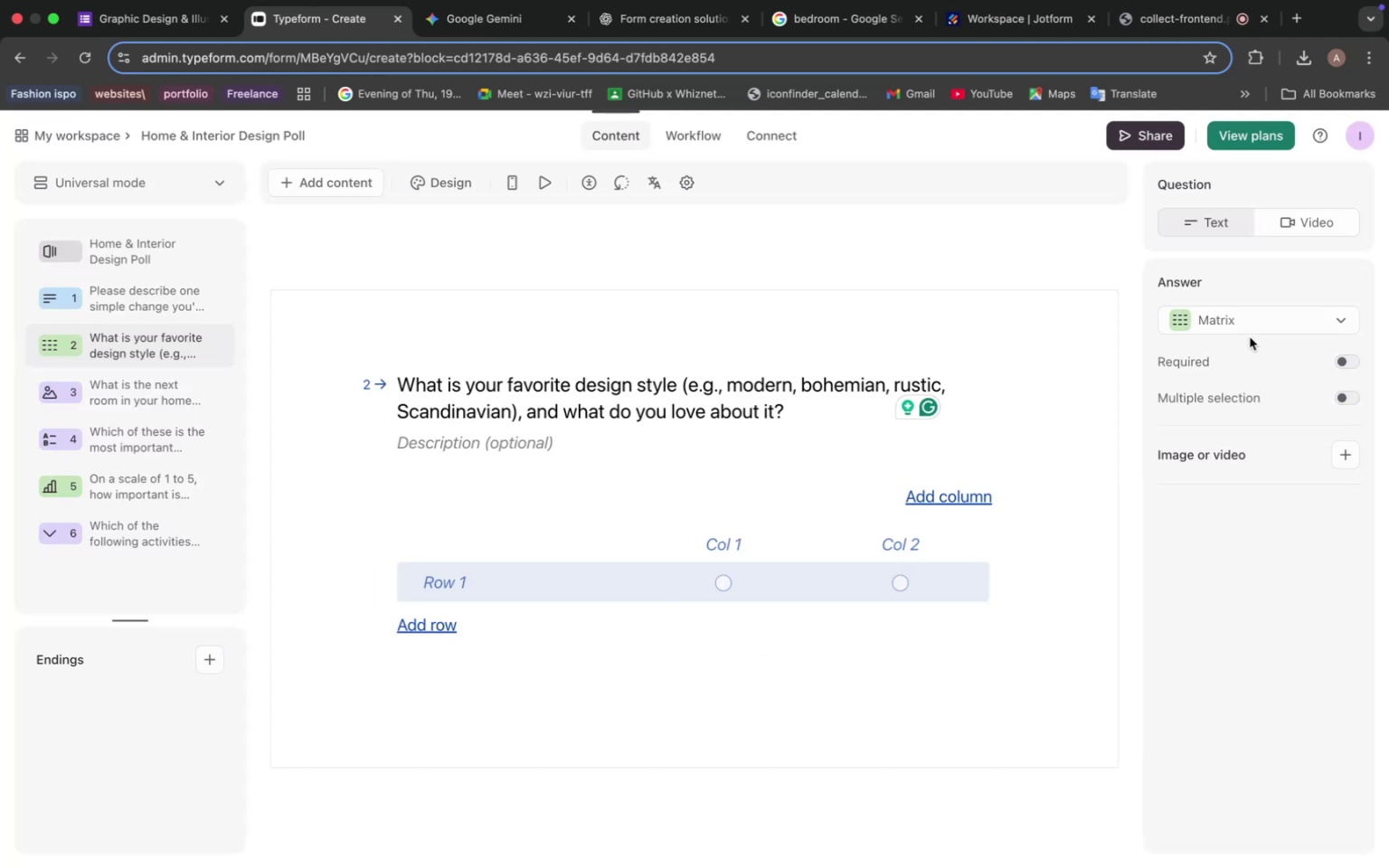 
left_click([1249, 316])
 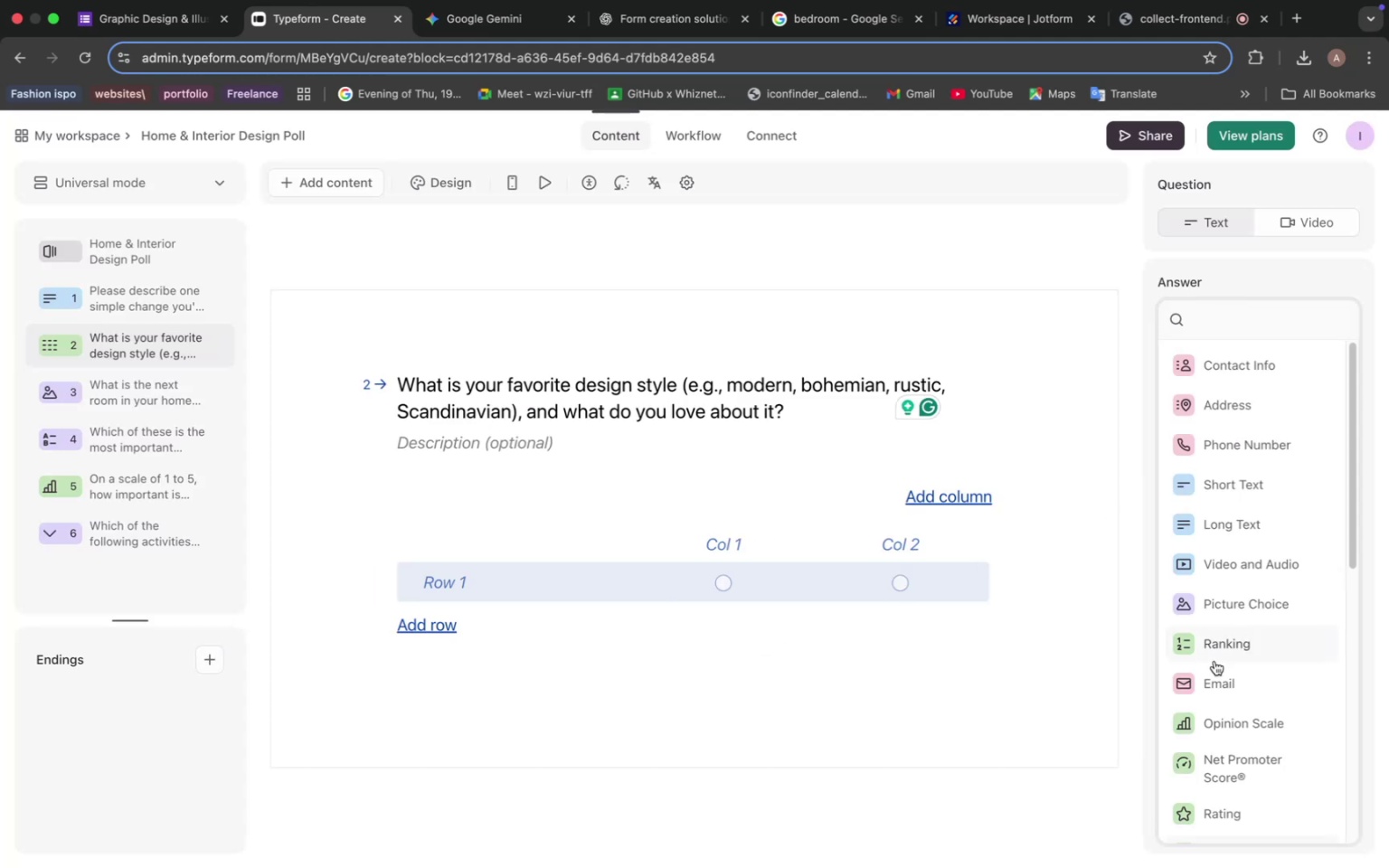 
scroll: coordinate [1217, 656], scroll_direction: down, amount: 6.0
 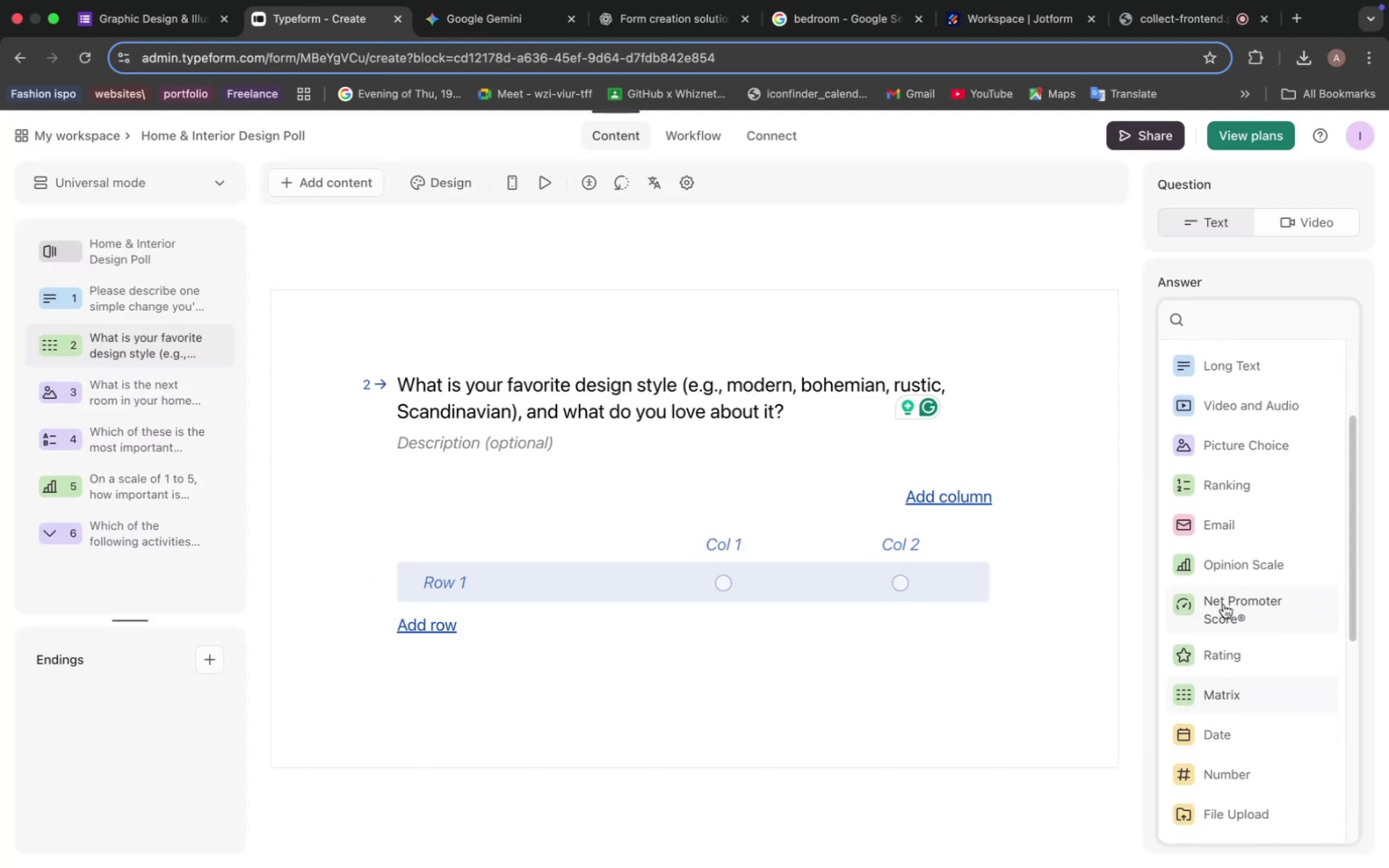 
left_click([1223, 608])
 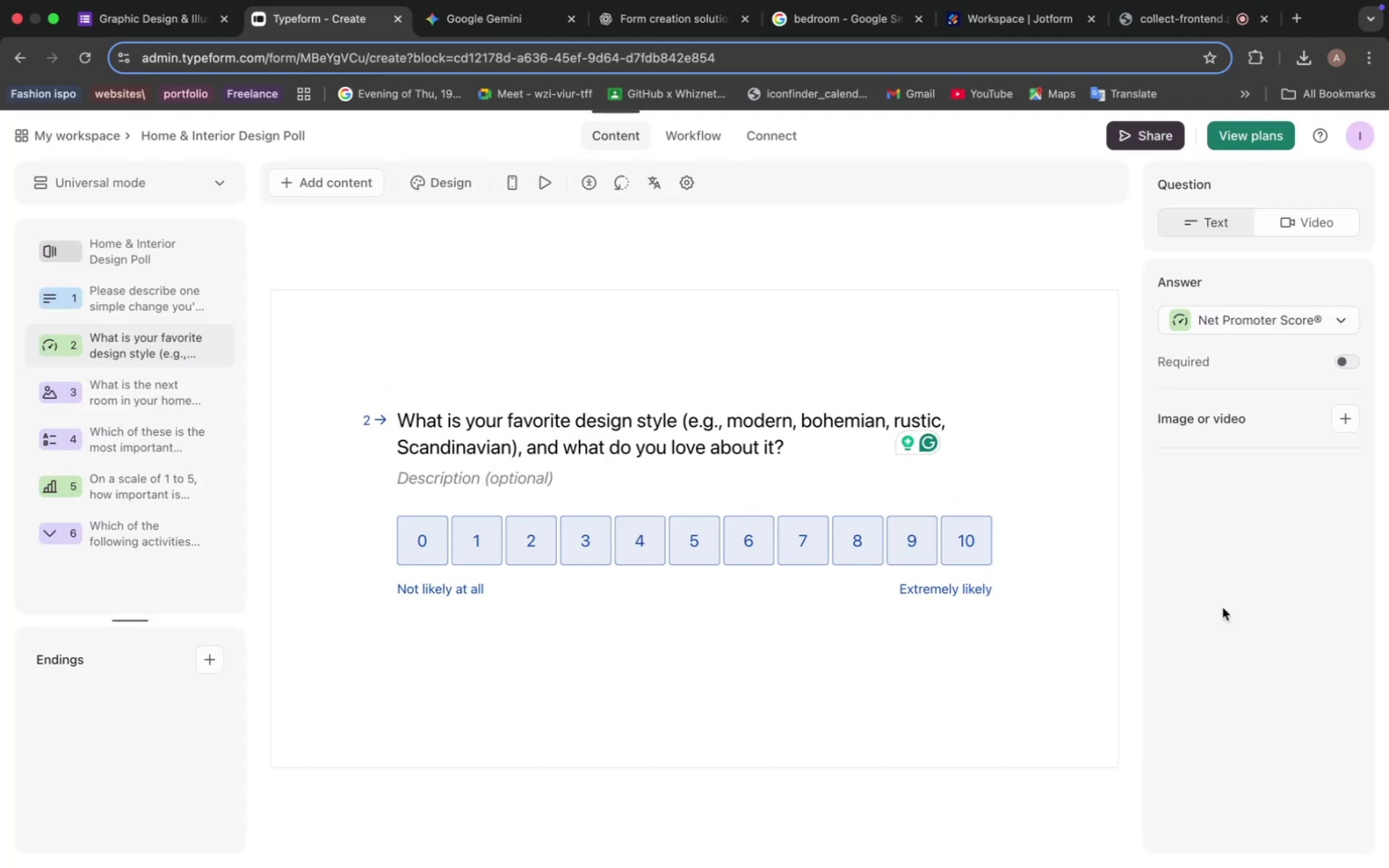 
wait(5.85)
 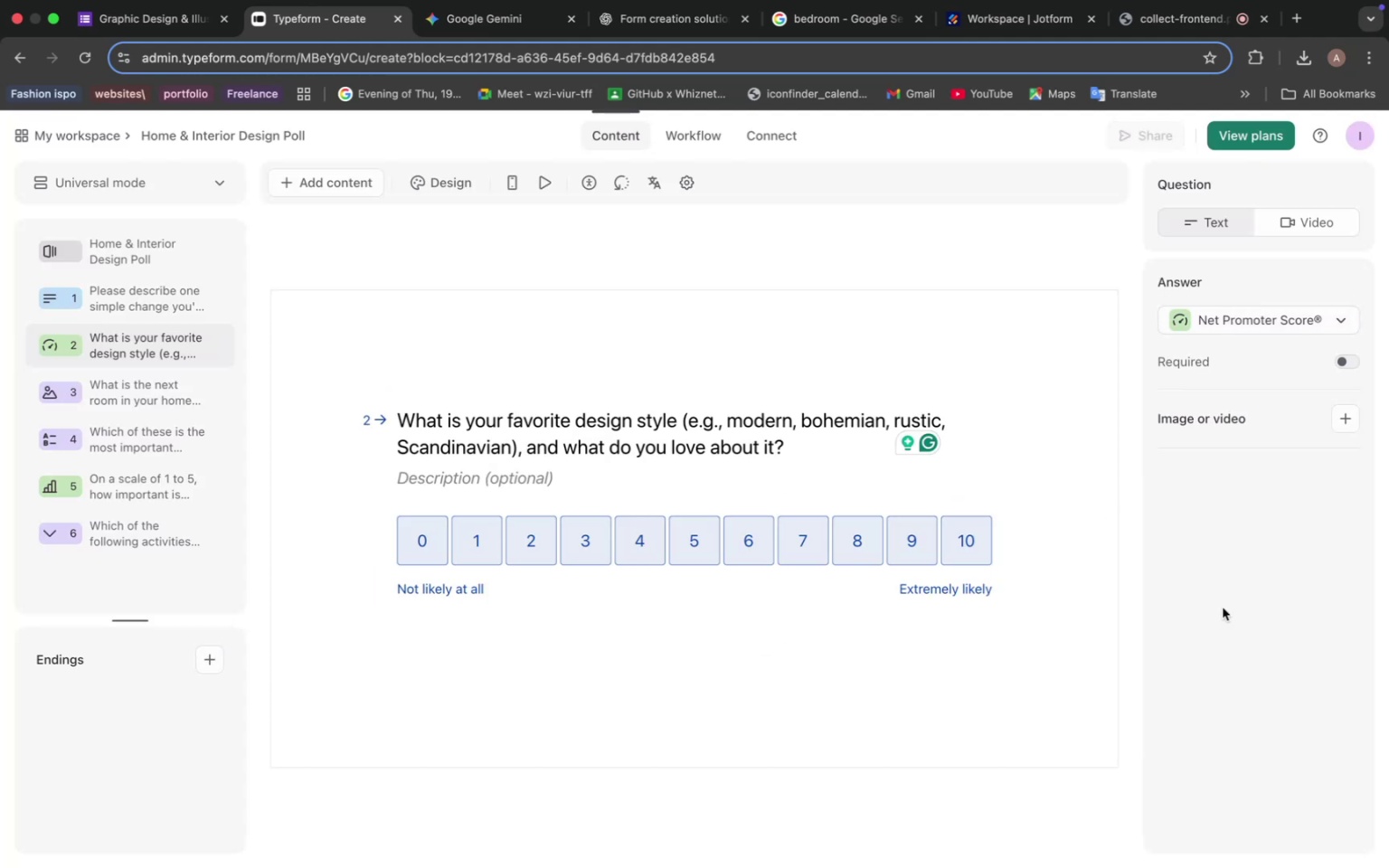 
left_click([1254, 323])
 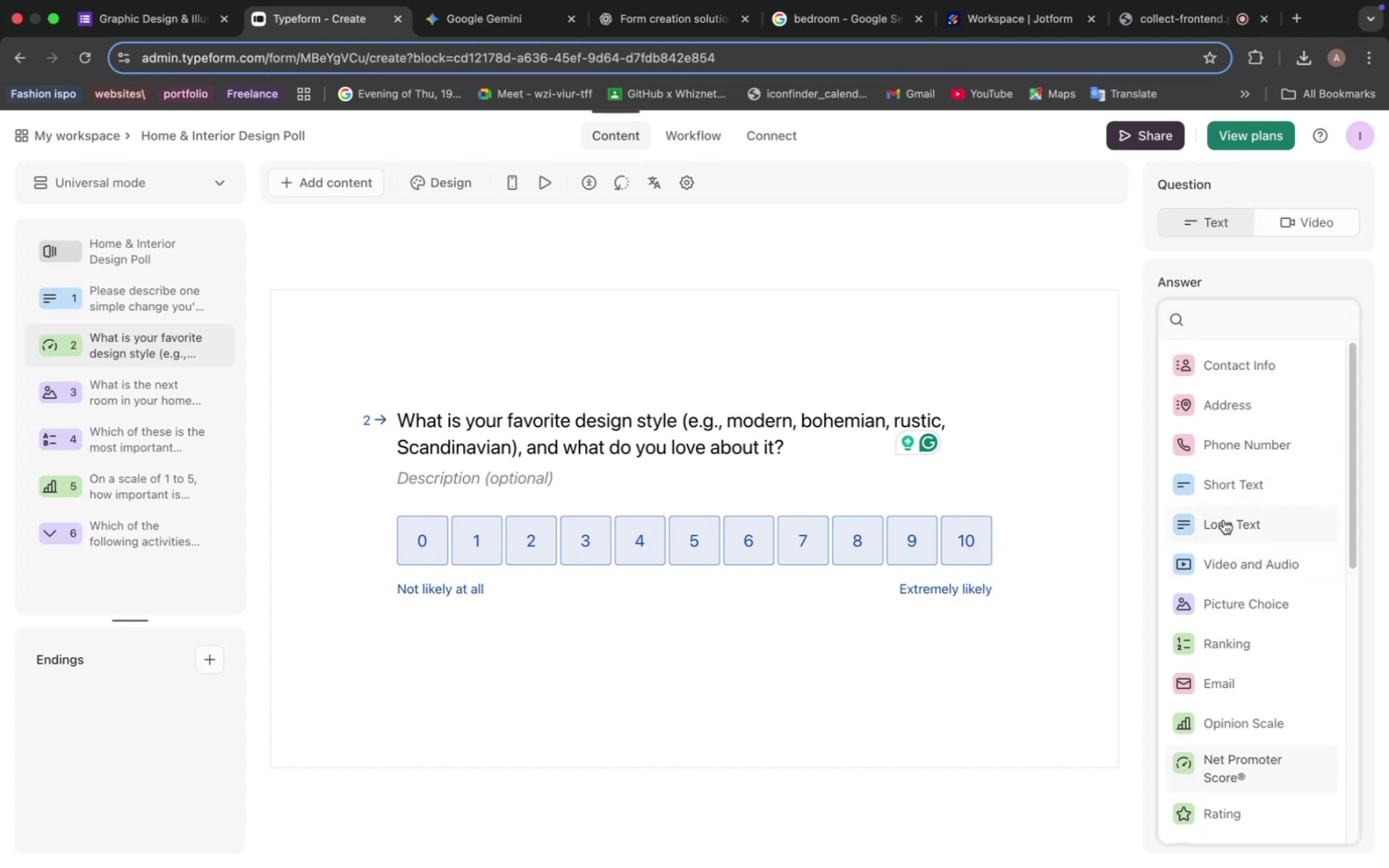 
left_click([1228, 476])
 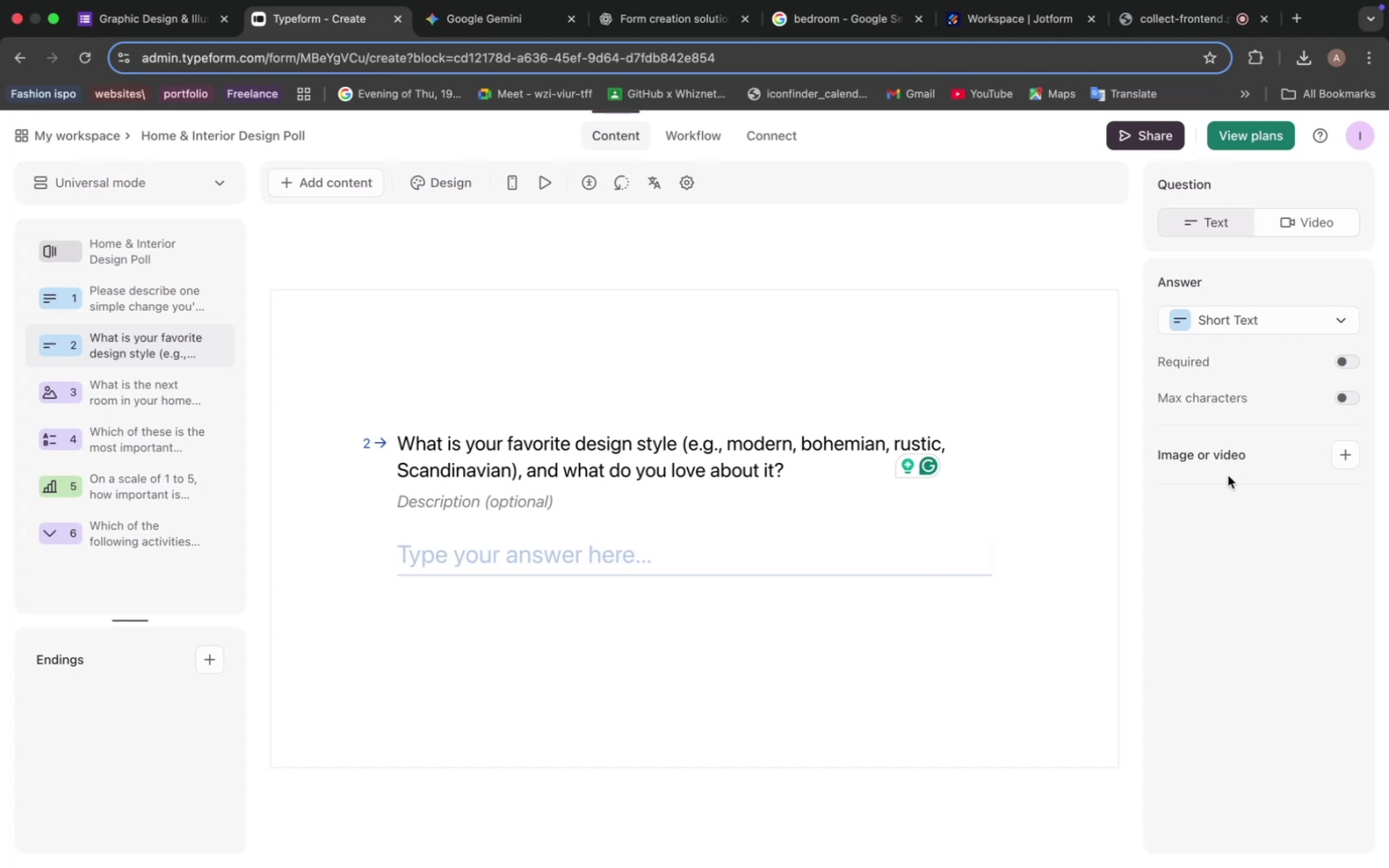 
wait(23.09)
 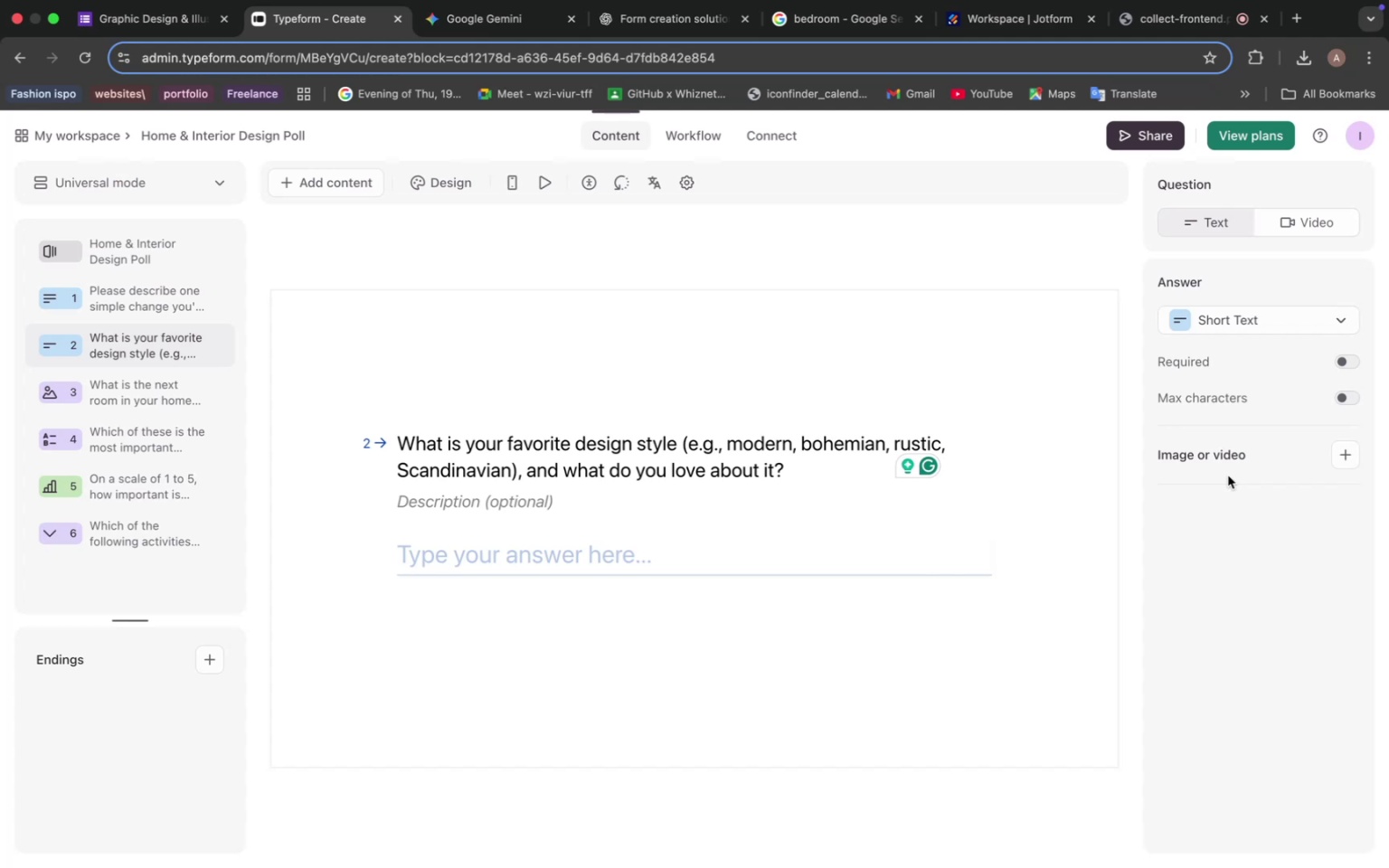 
left_click([536, 191])
 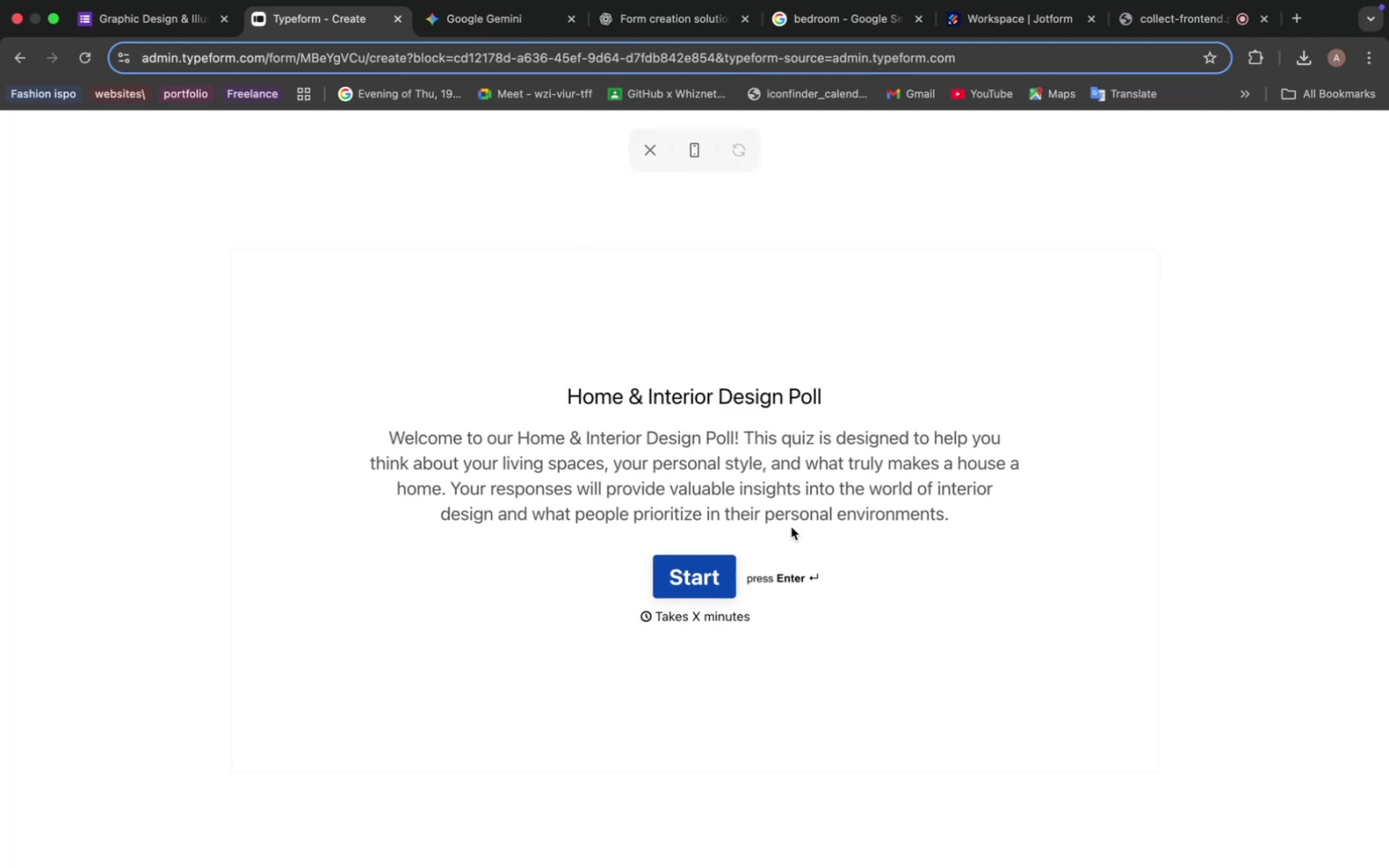 
left_click([702, 567])
 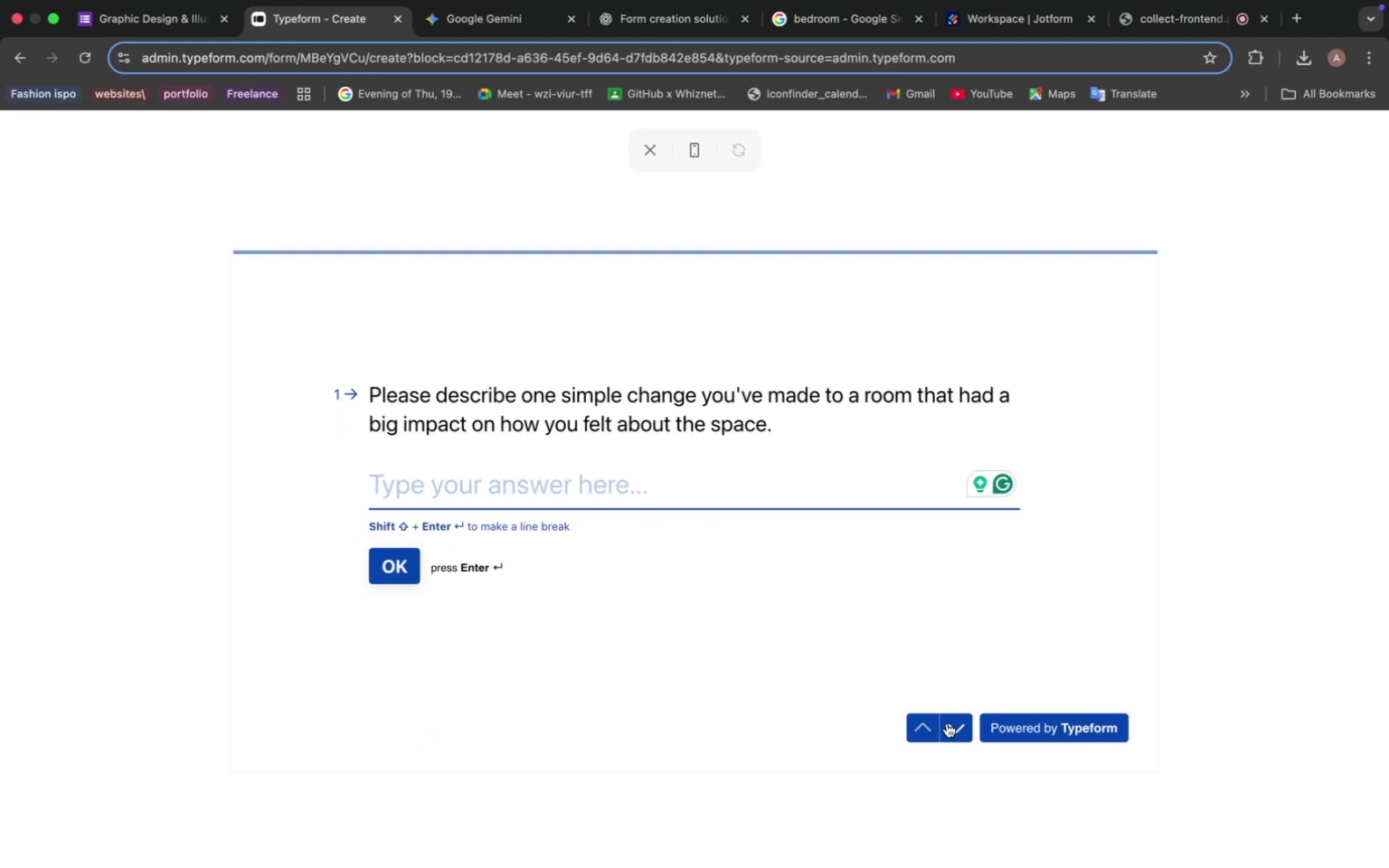 
wait(5.46)
 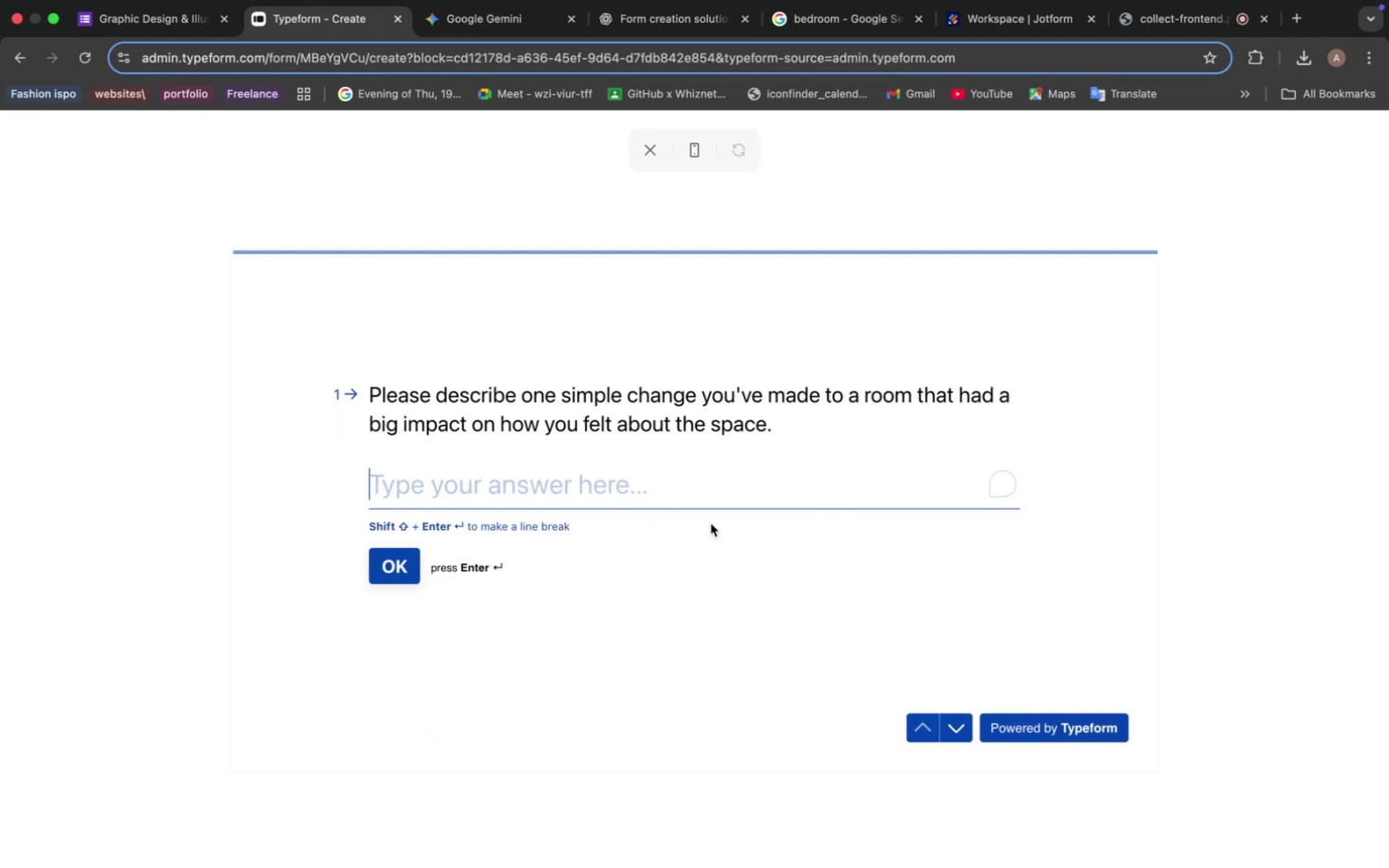 
left_click([959, 731])
 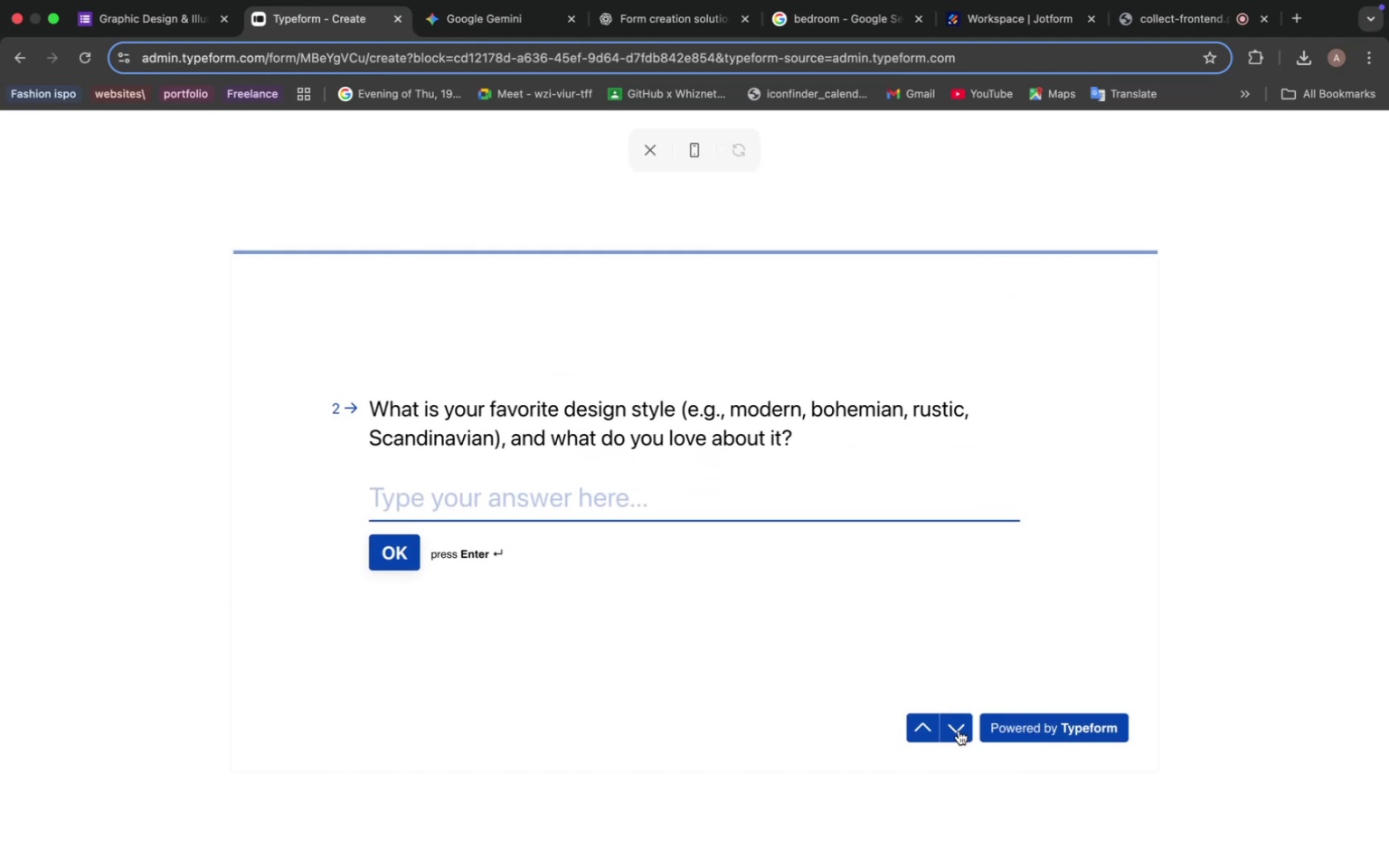 
left_click([959, 731])
 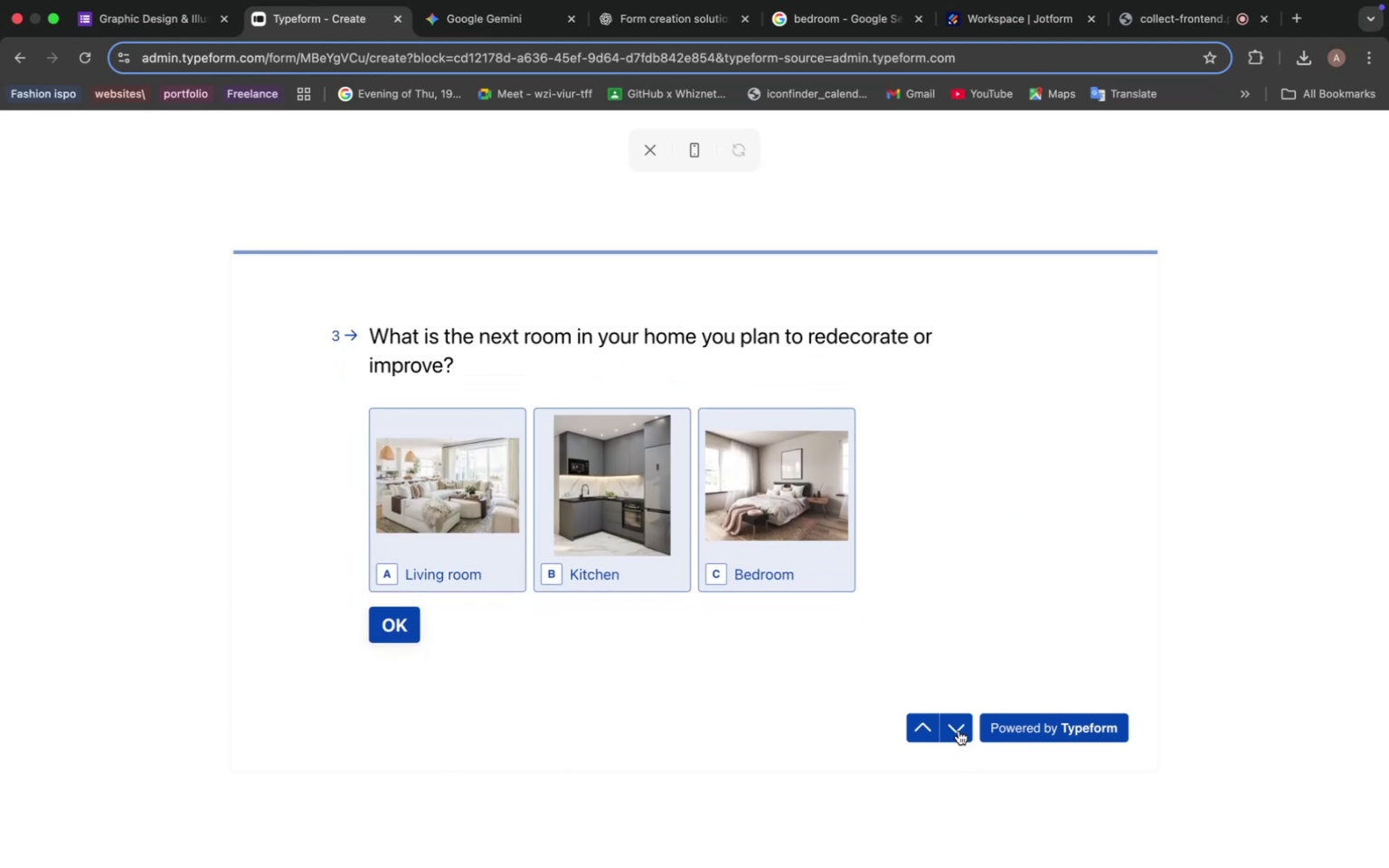 
wait(6.77)
 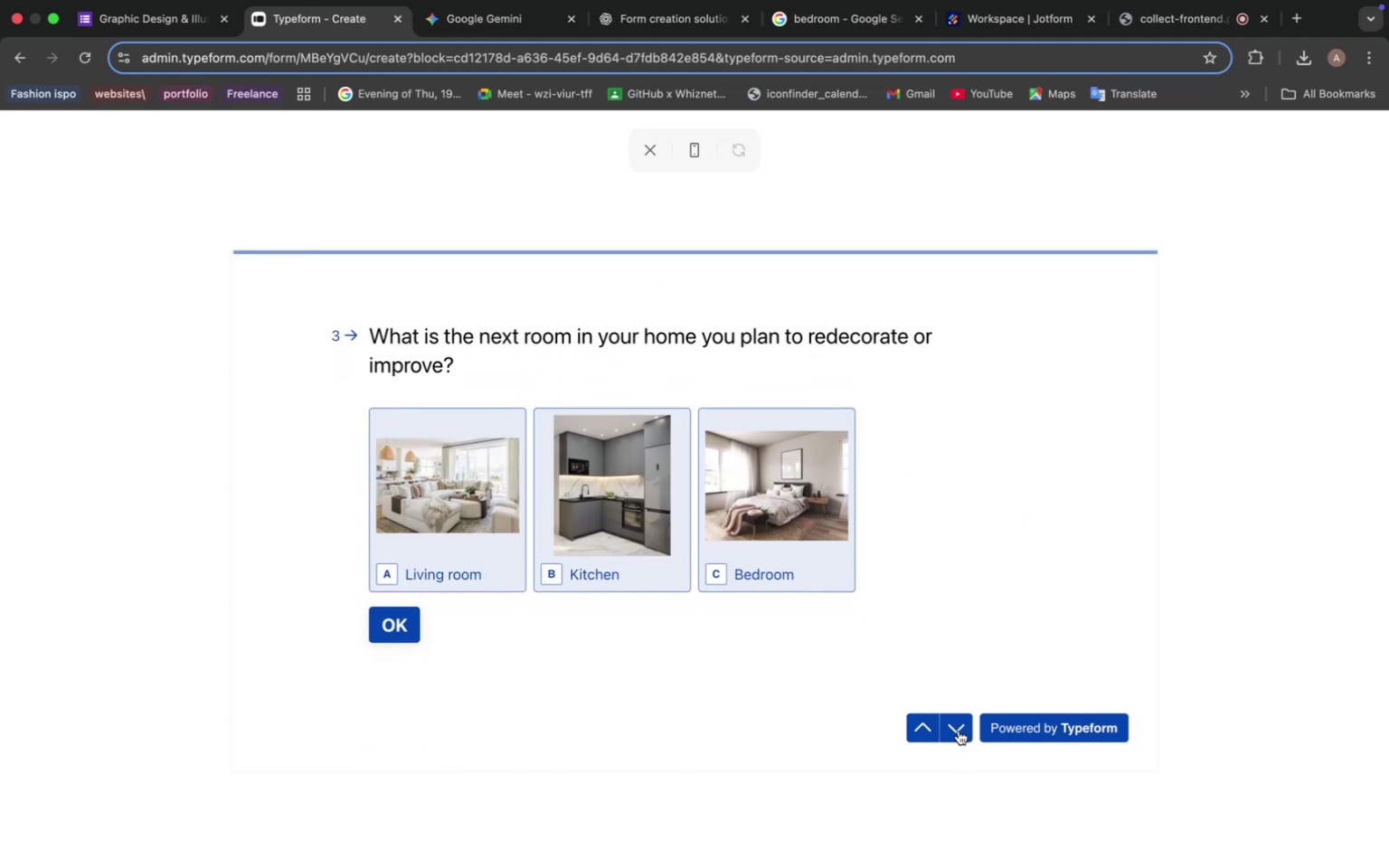 
left_click([959, 731])
 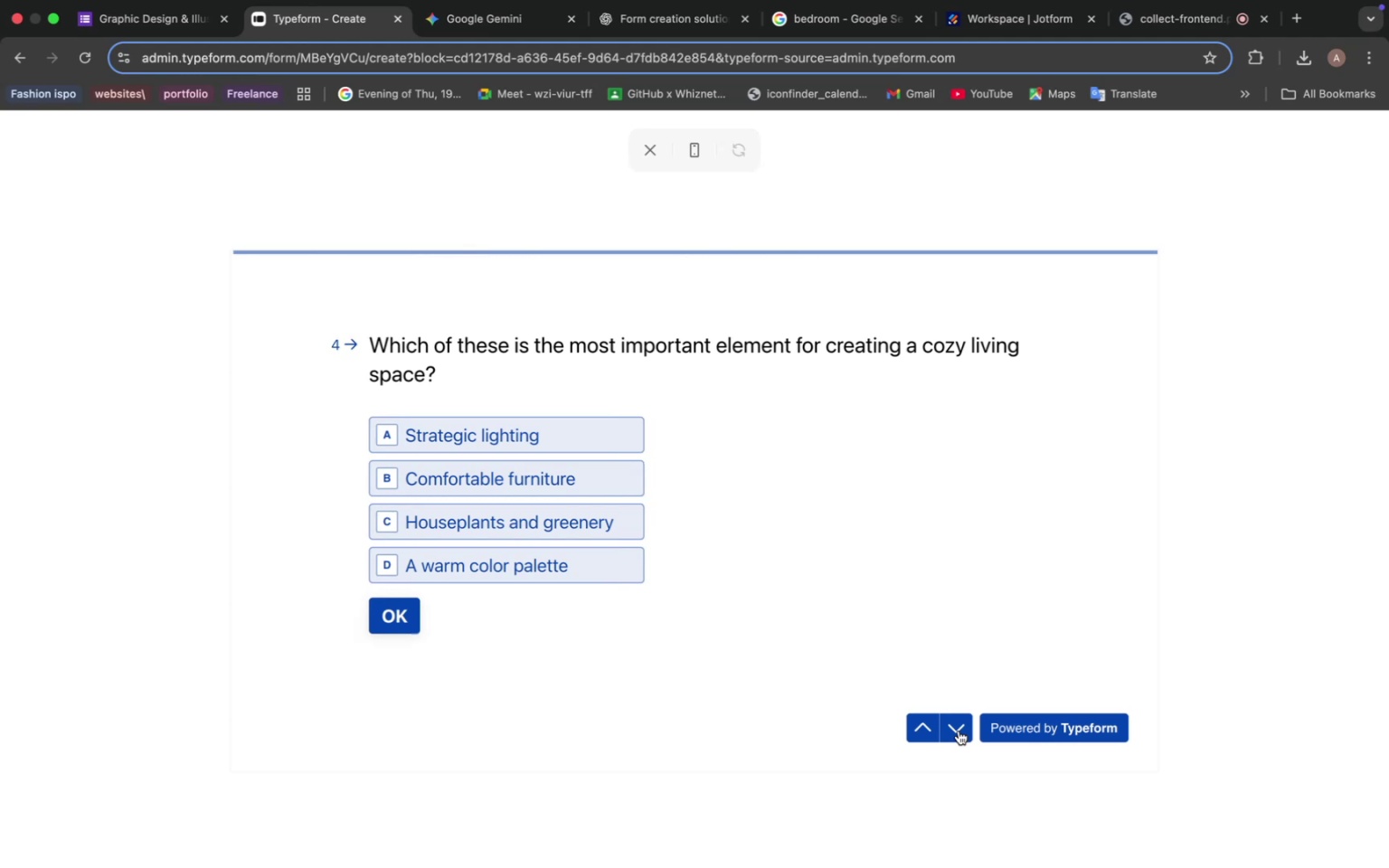 
wait(8.24)
 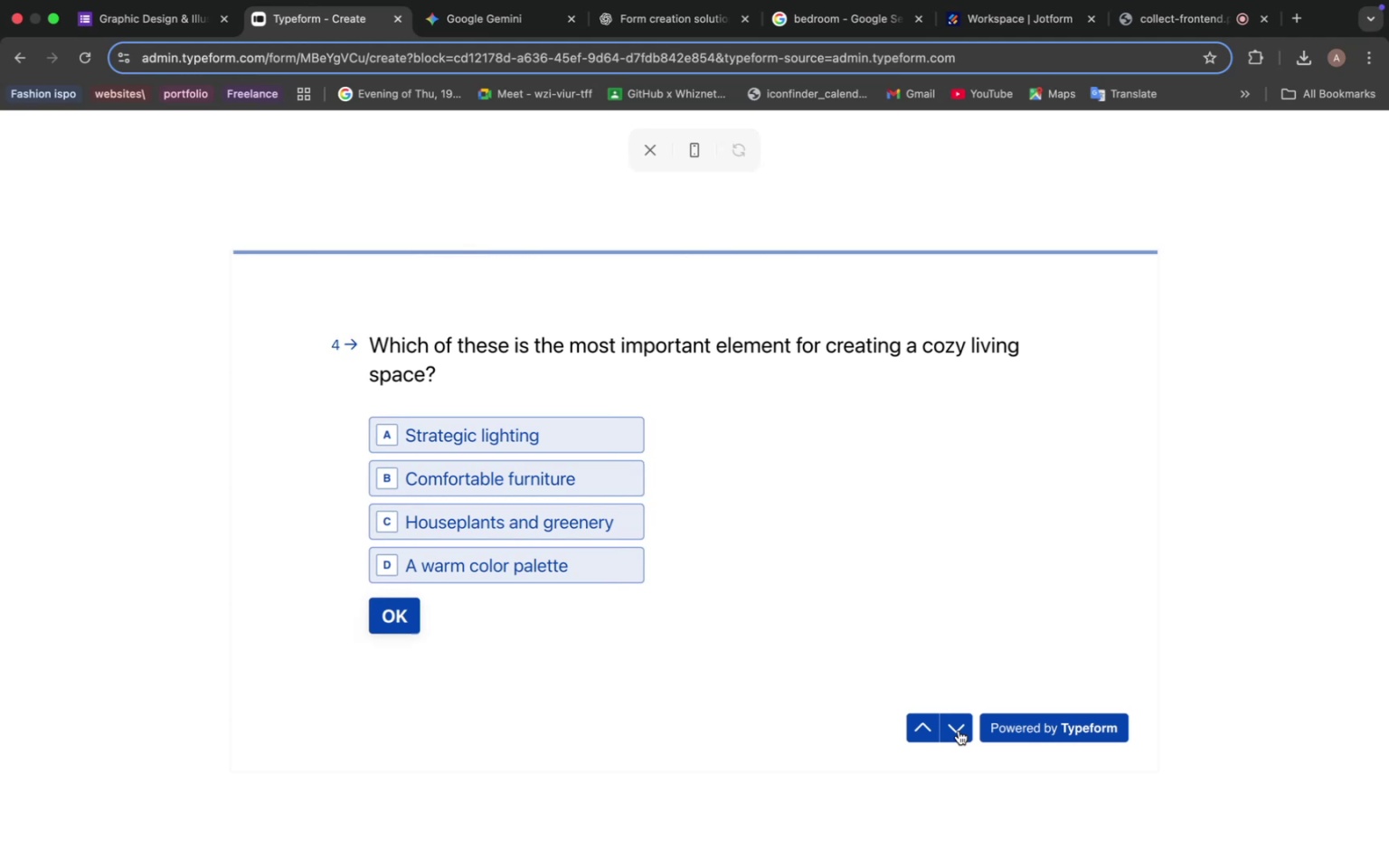 
left_click([959, 731])
 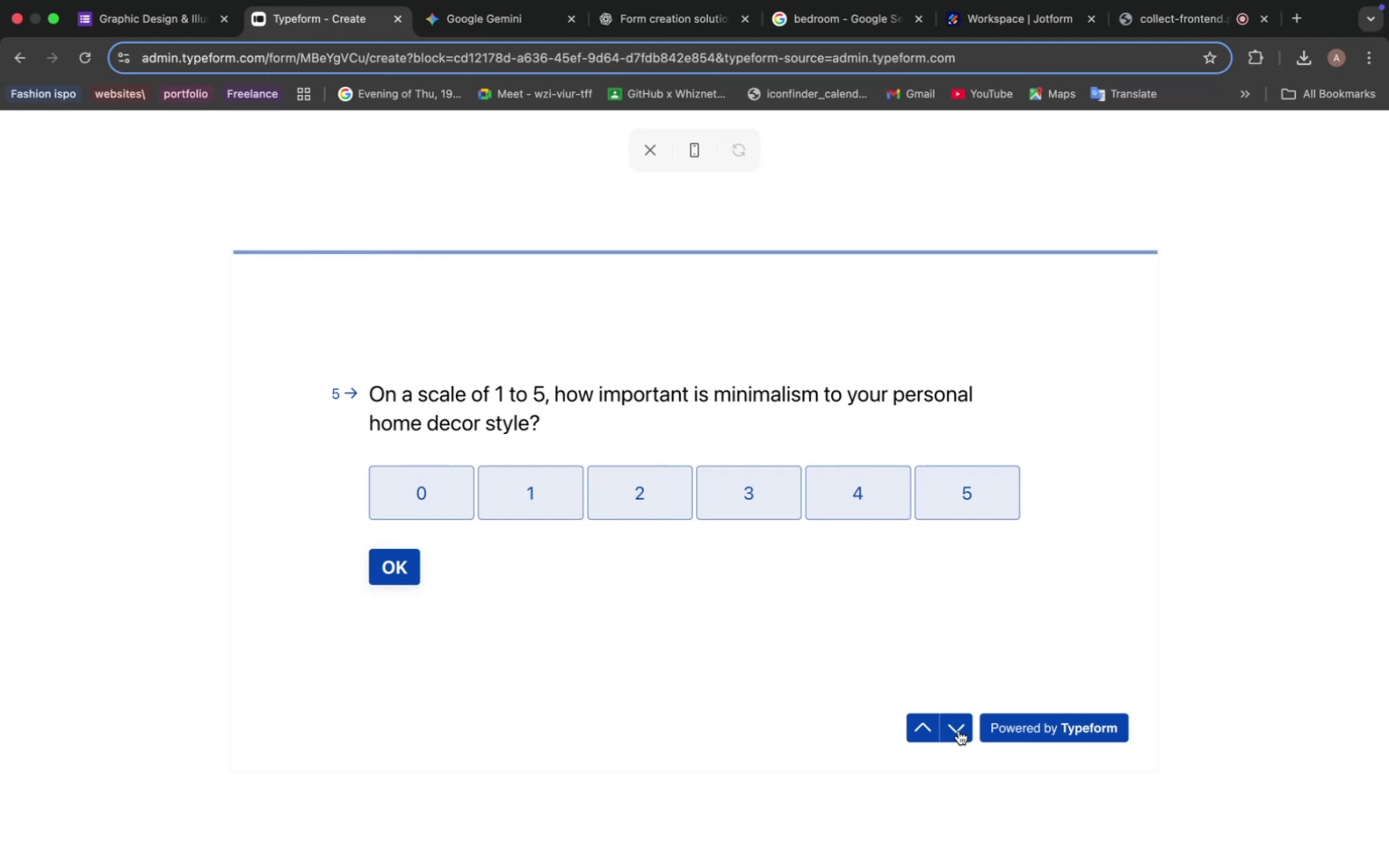 
wait(7.99)
 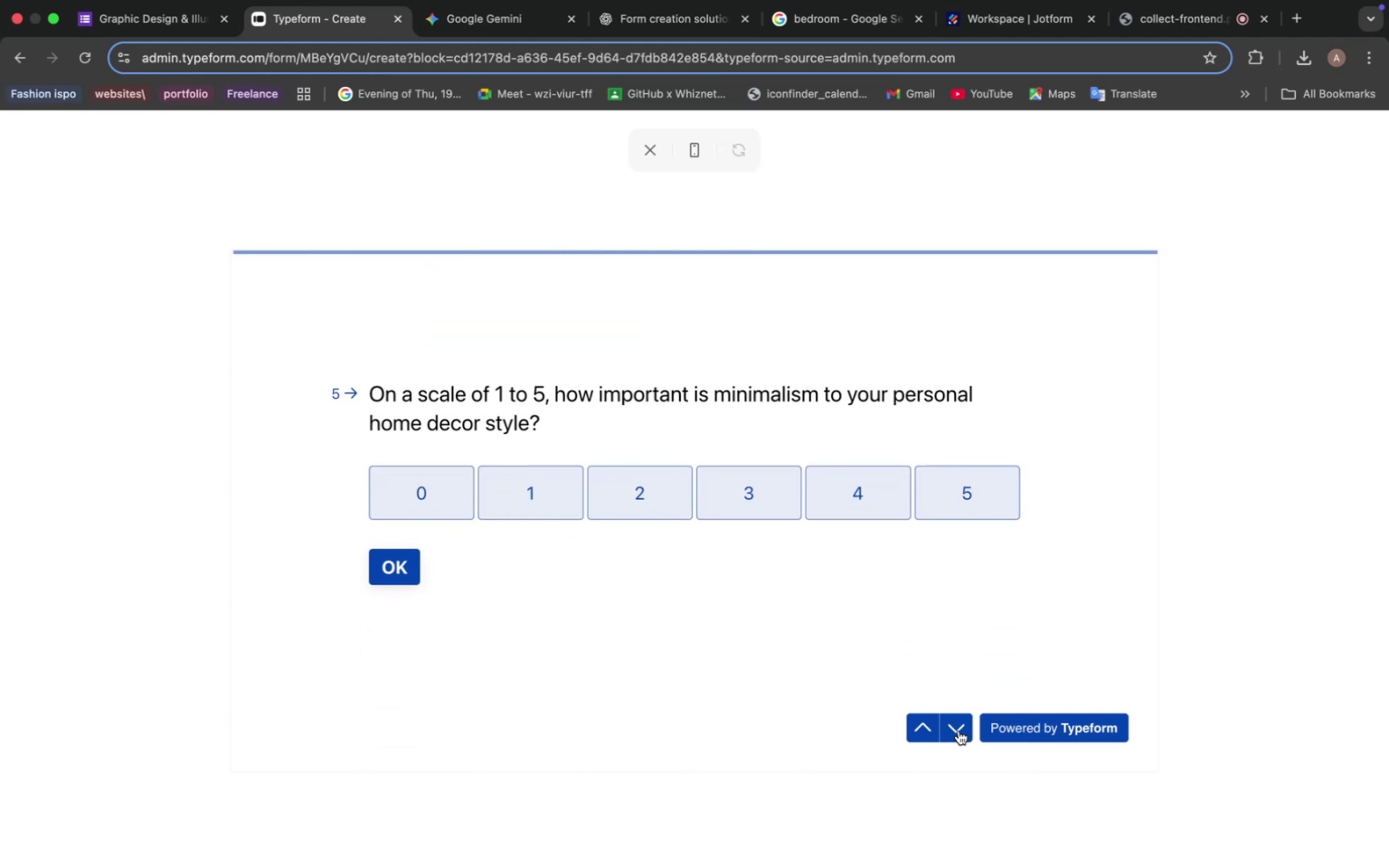 
left_click([959, 731])
 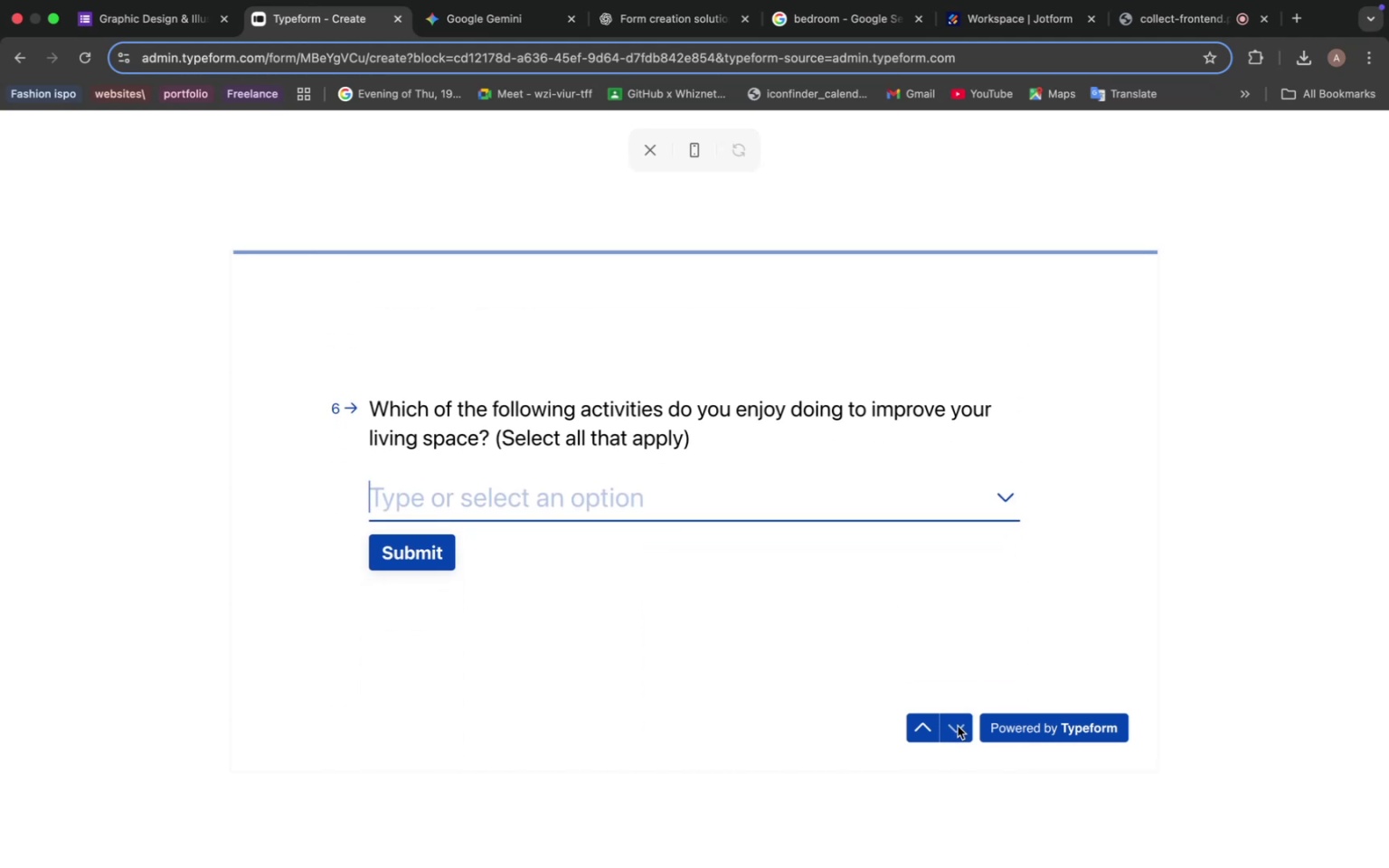 
wait(6.9)
 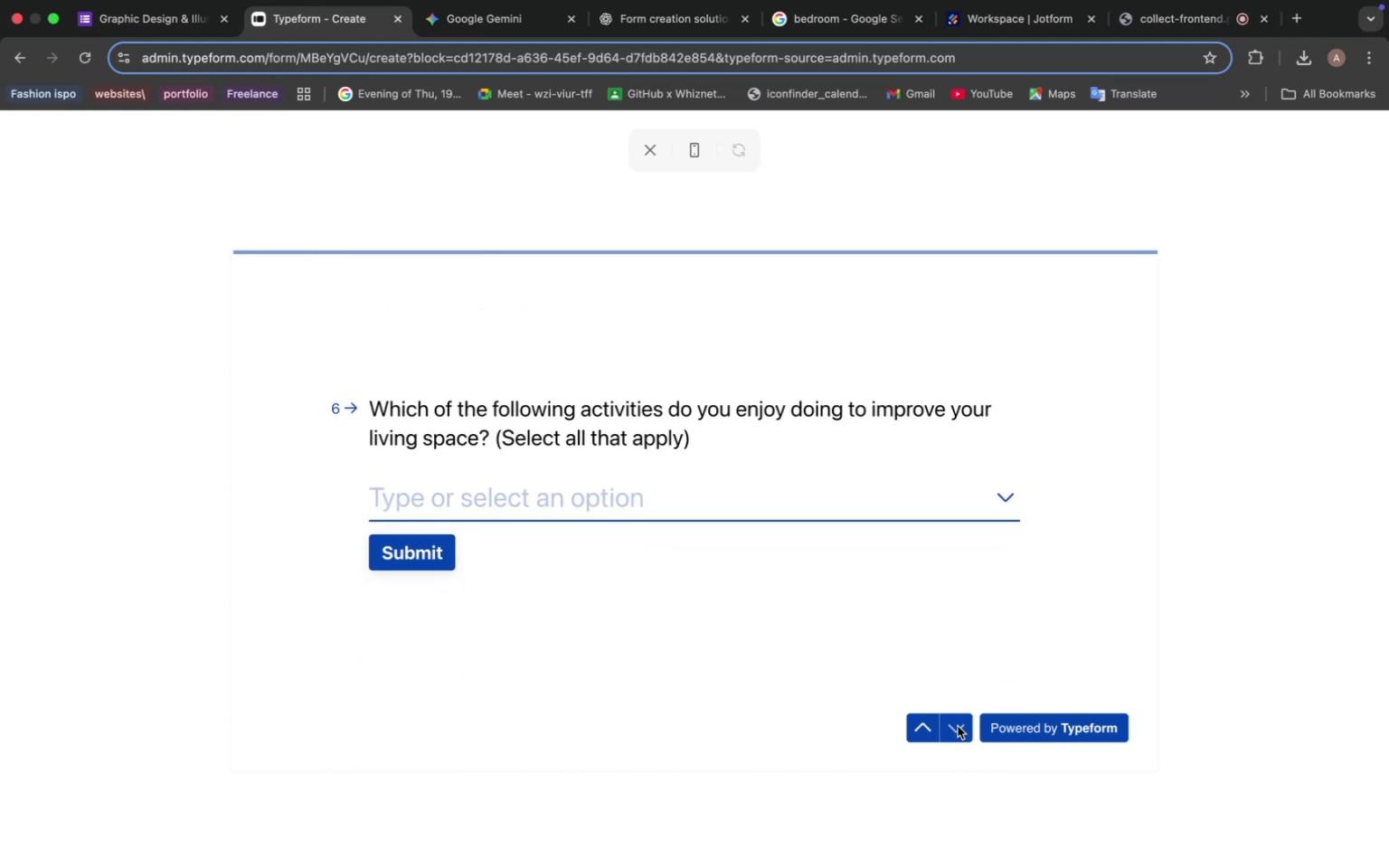 
left_click([958, 726])
 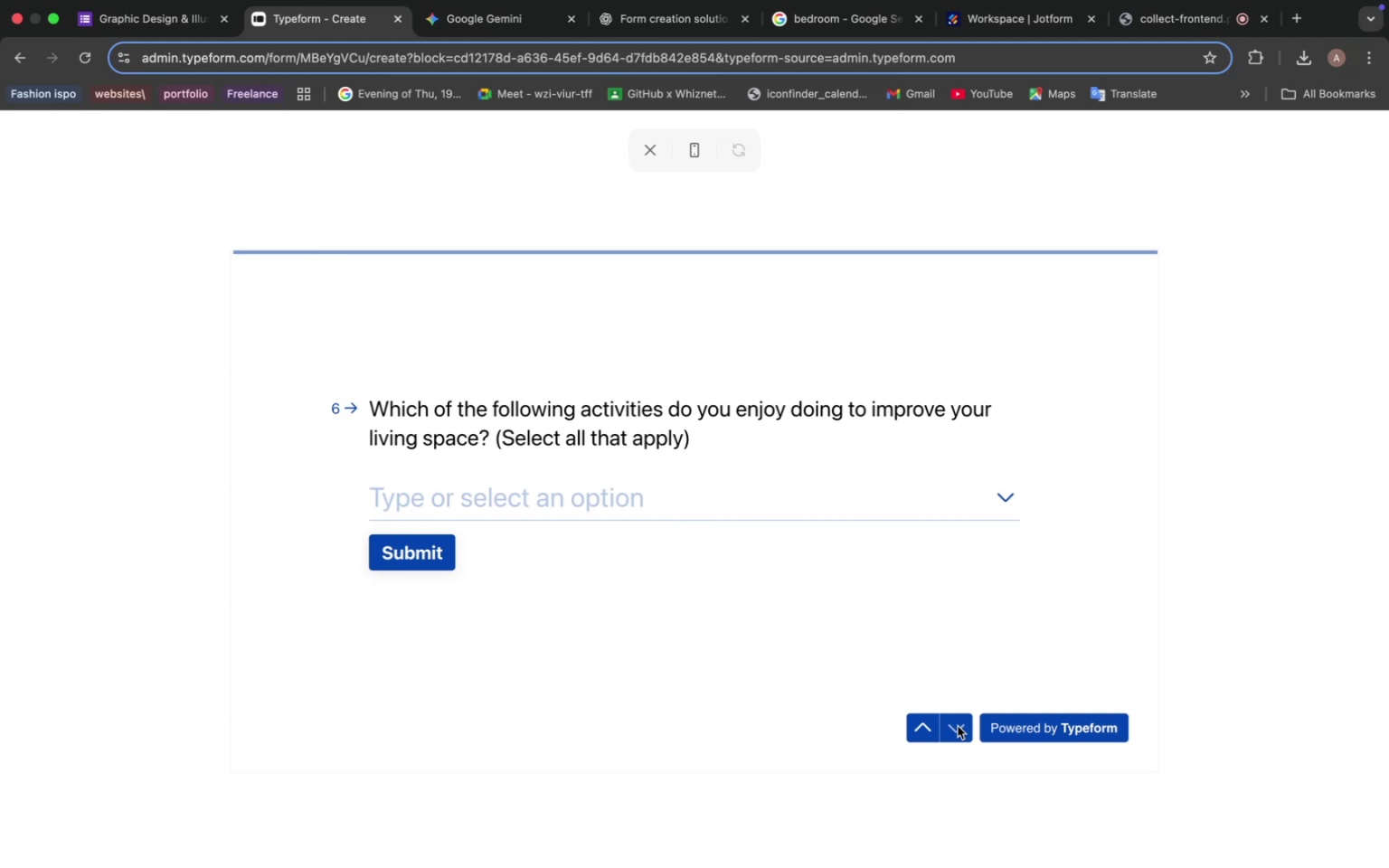 
left_click([921, 728])
 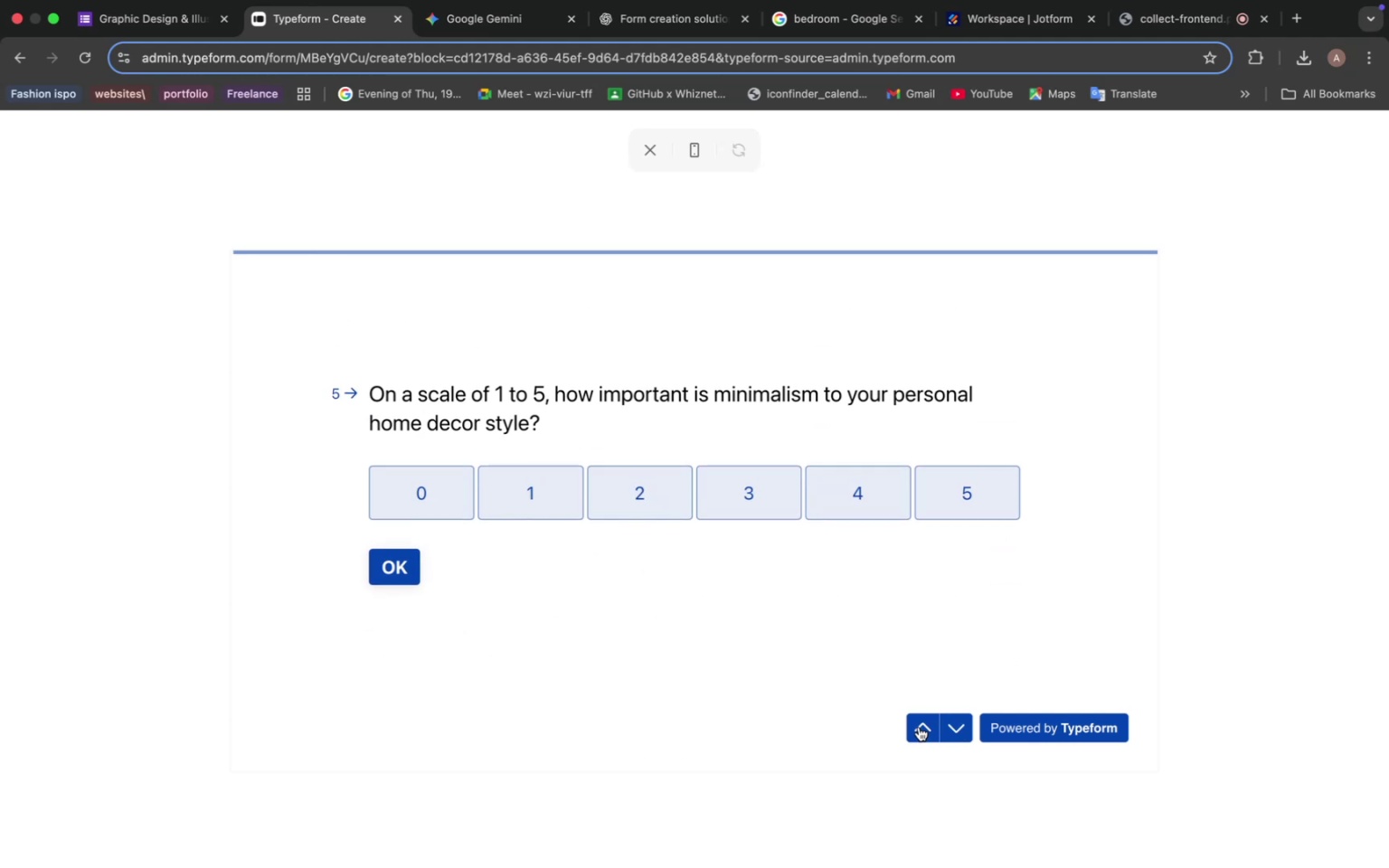 
left_click([918, 726])
 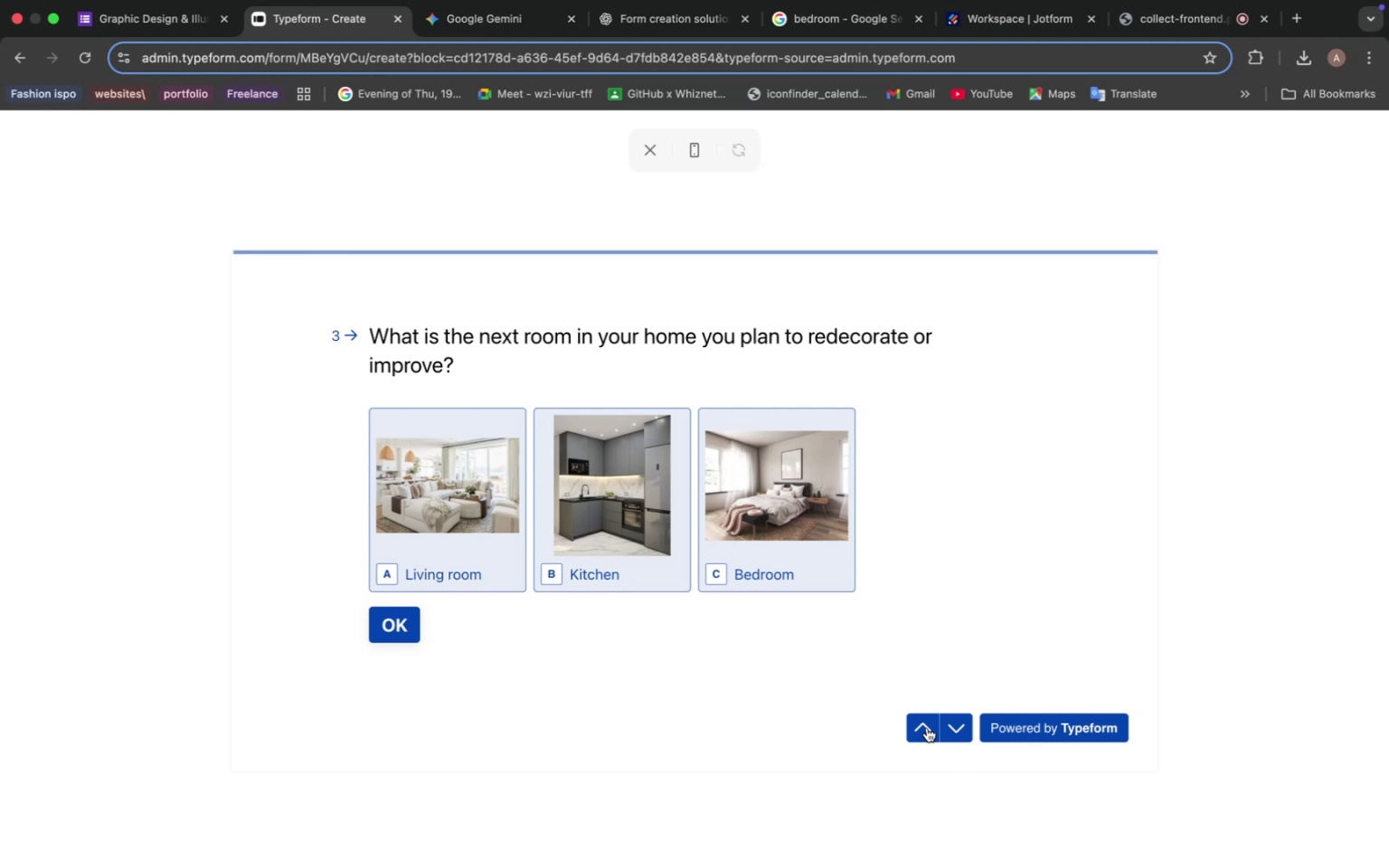 
wait(16.55)
 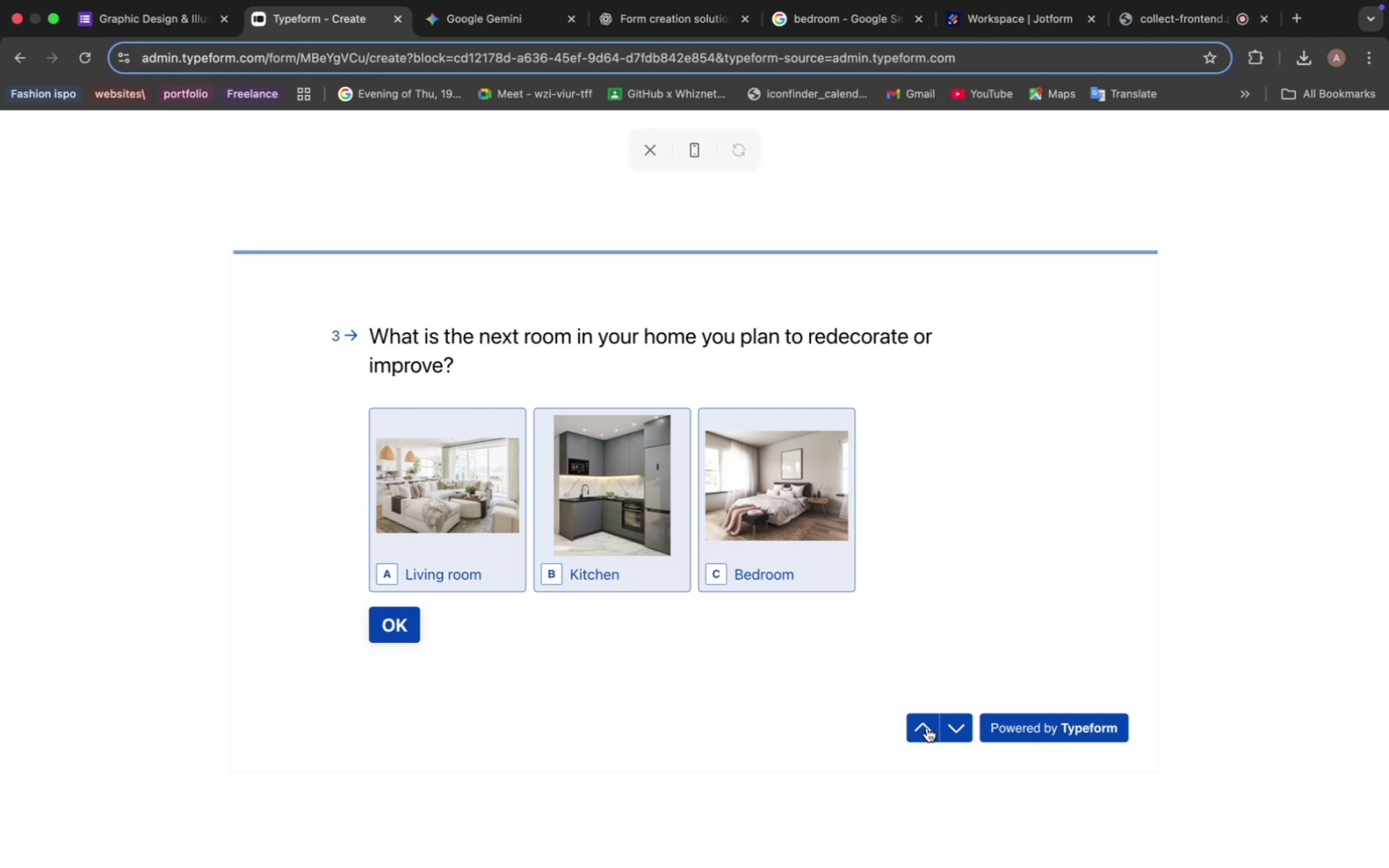 
left_click([928, 725])
 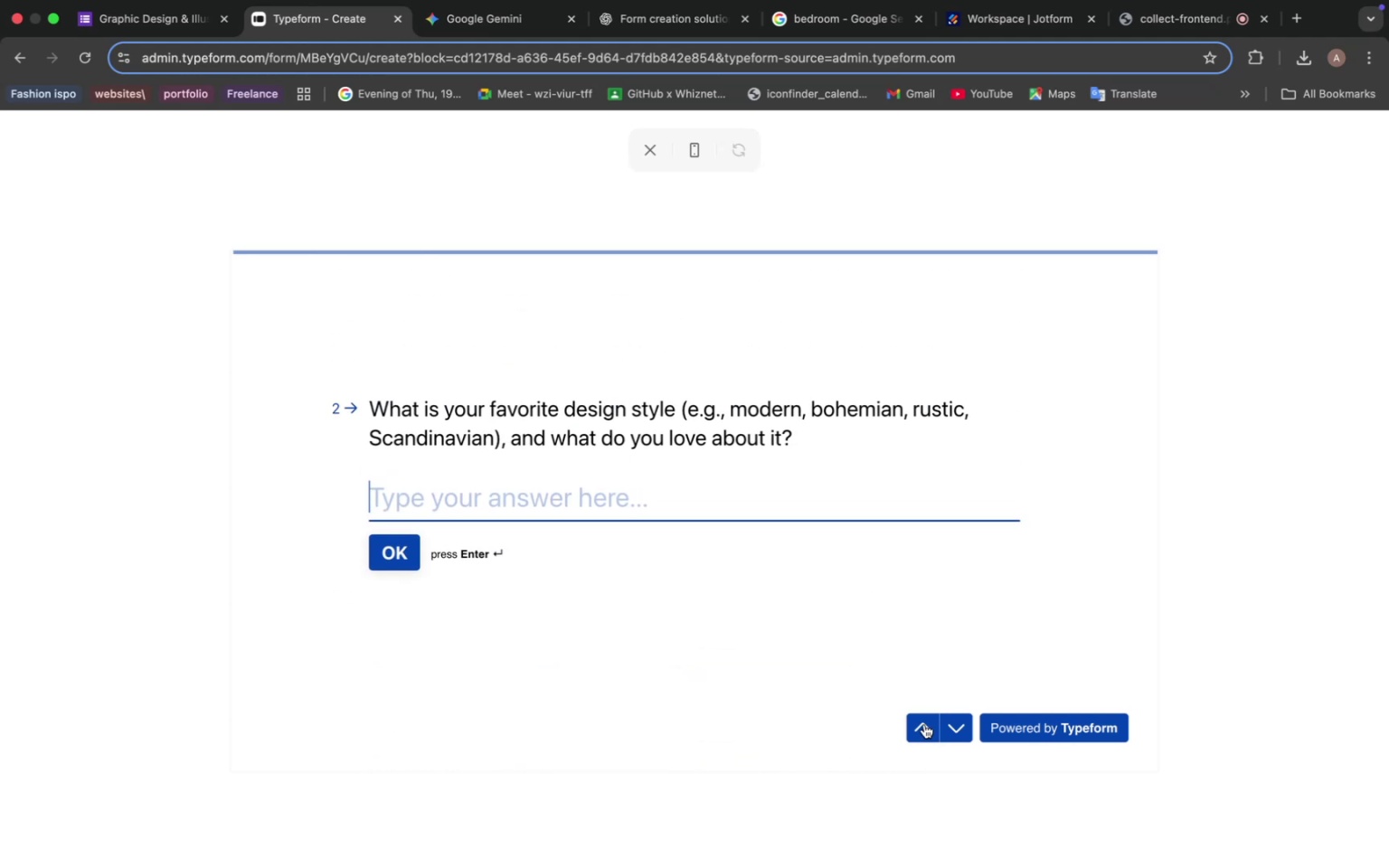 
left_click([925, 723])
 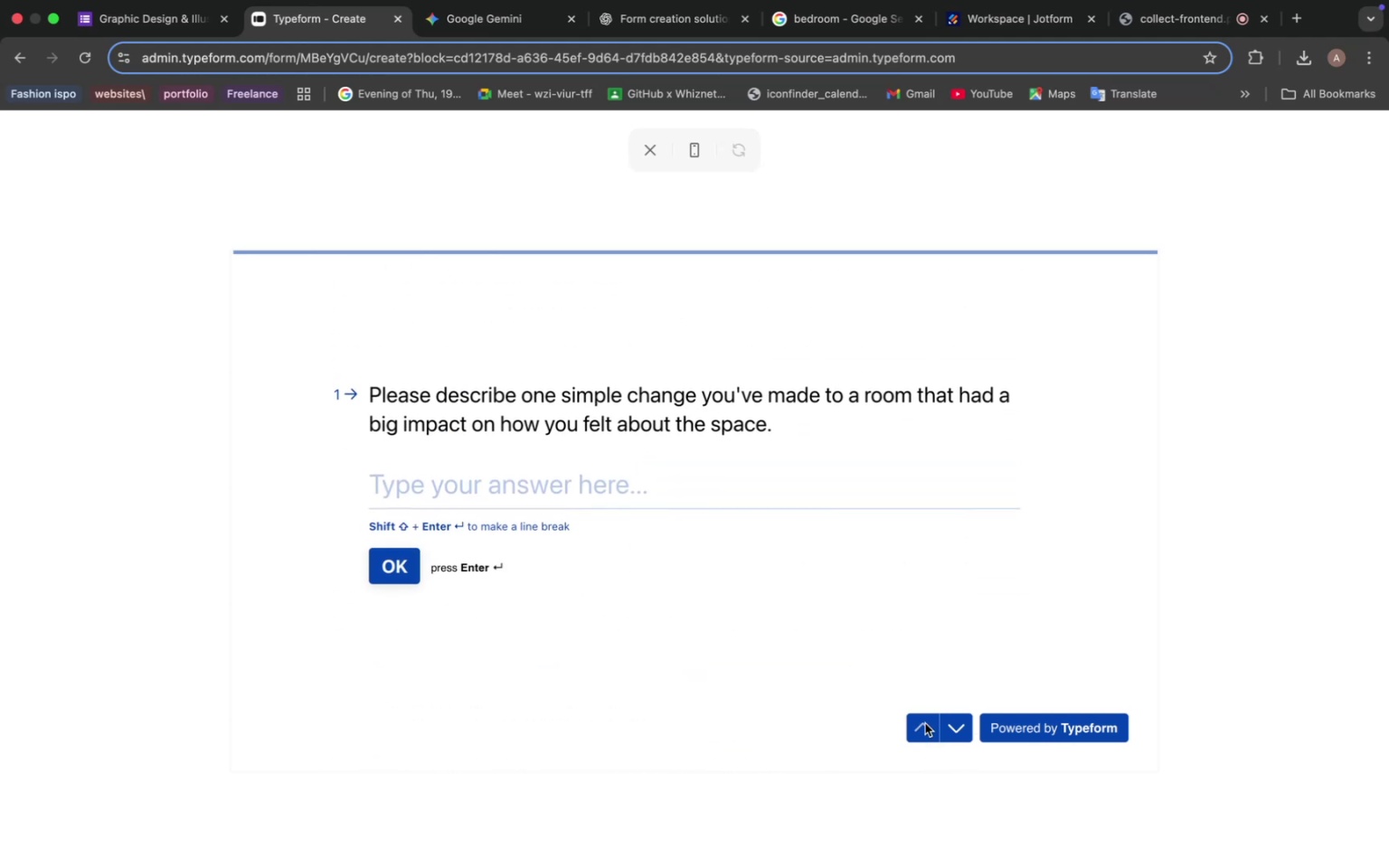 
left_click([925, 723])
 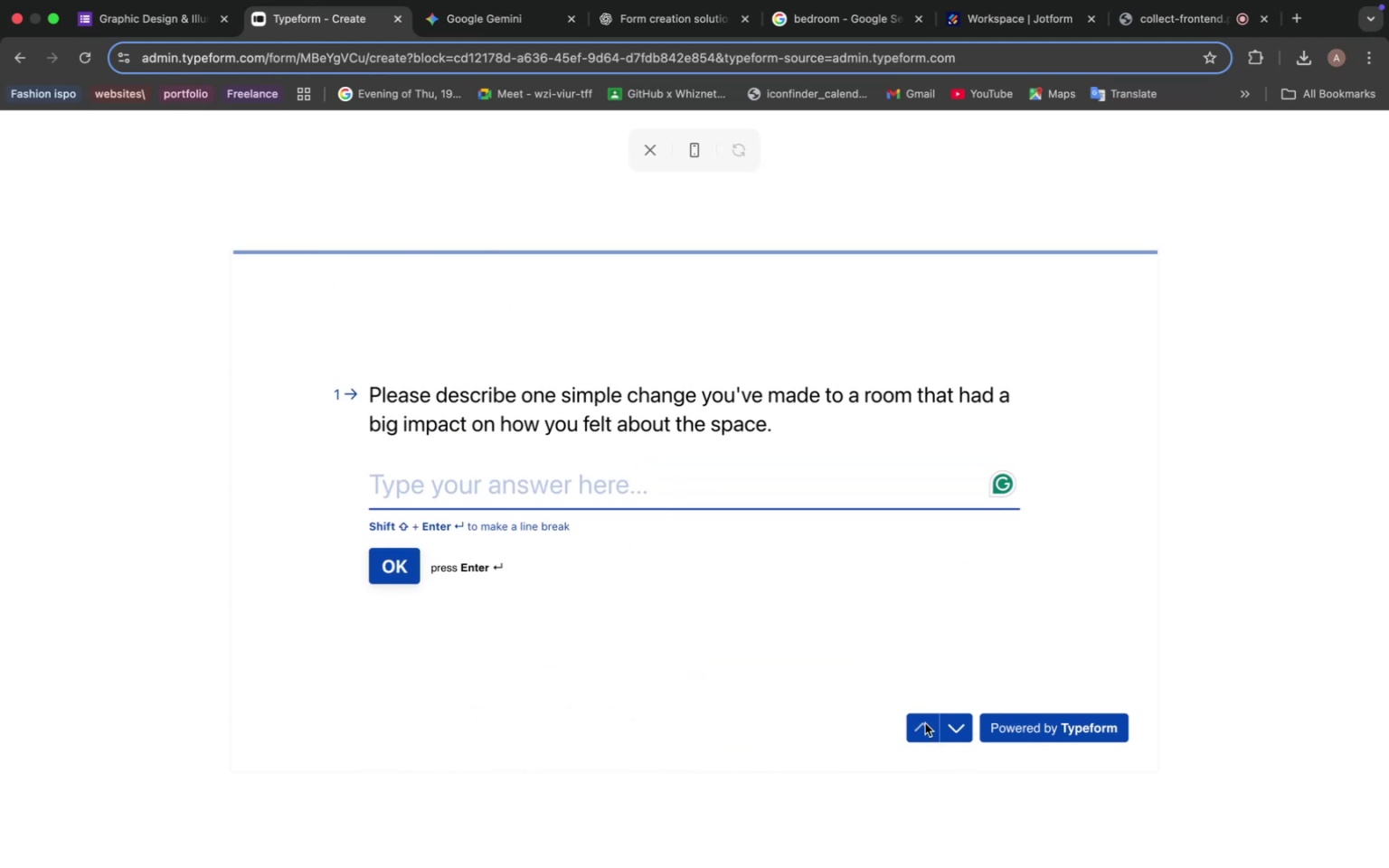 
left_click([925, 723])
 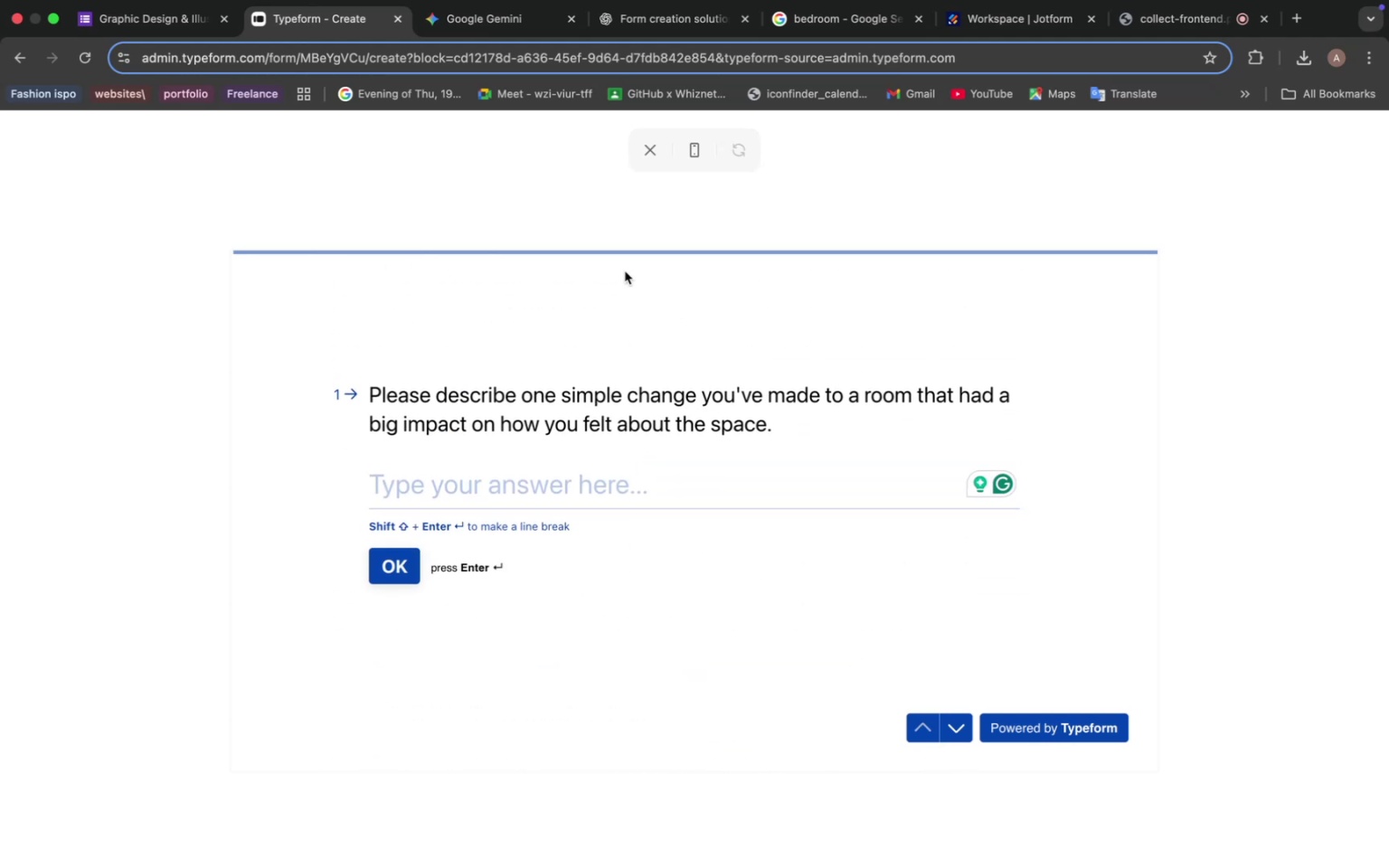 
left_click([647, 150])
 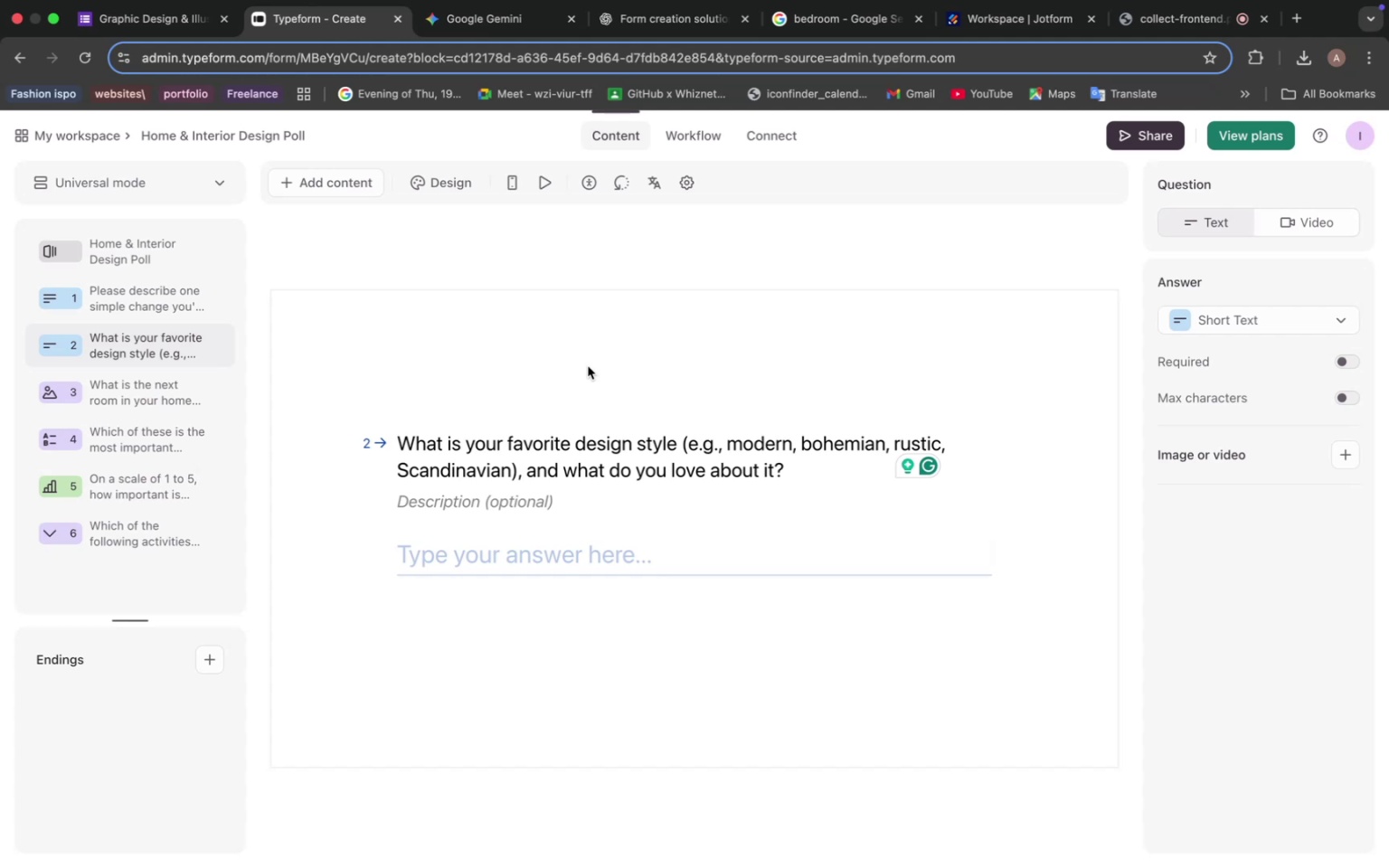 
wait(29.79)
 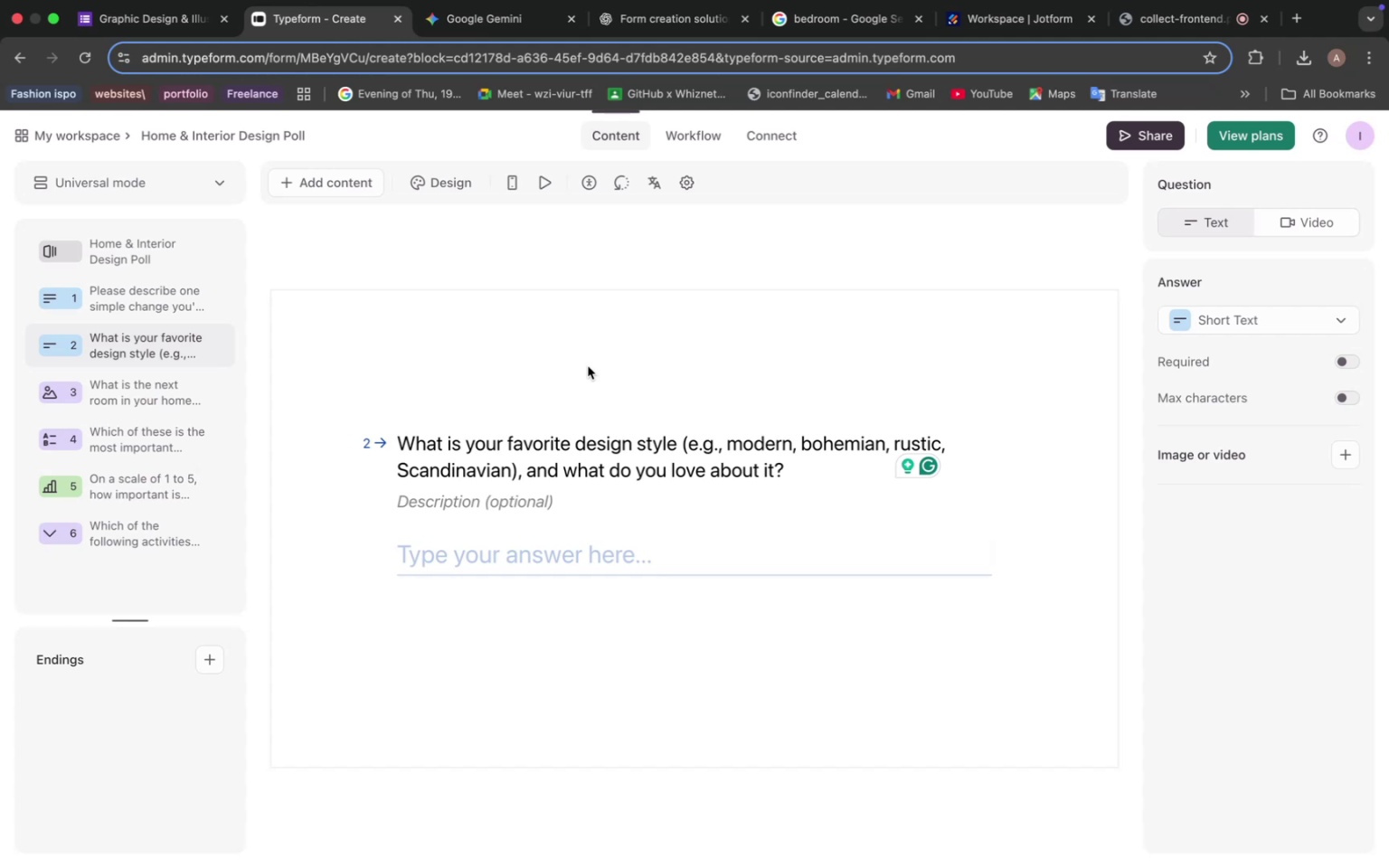 
left_click([411, 176])
 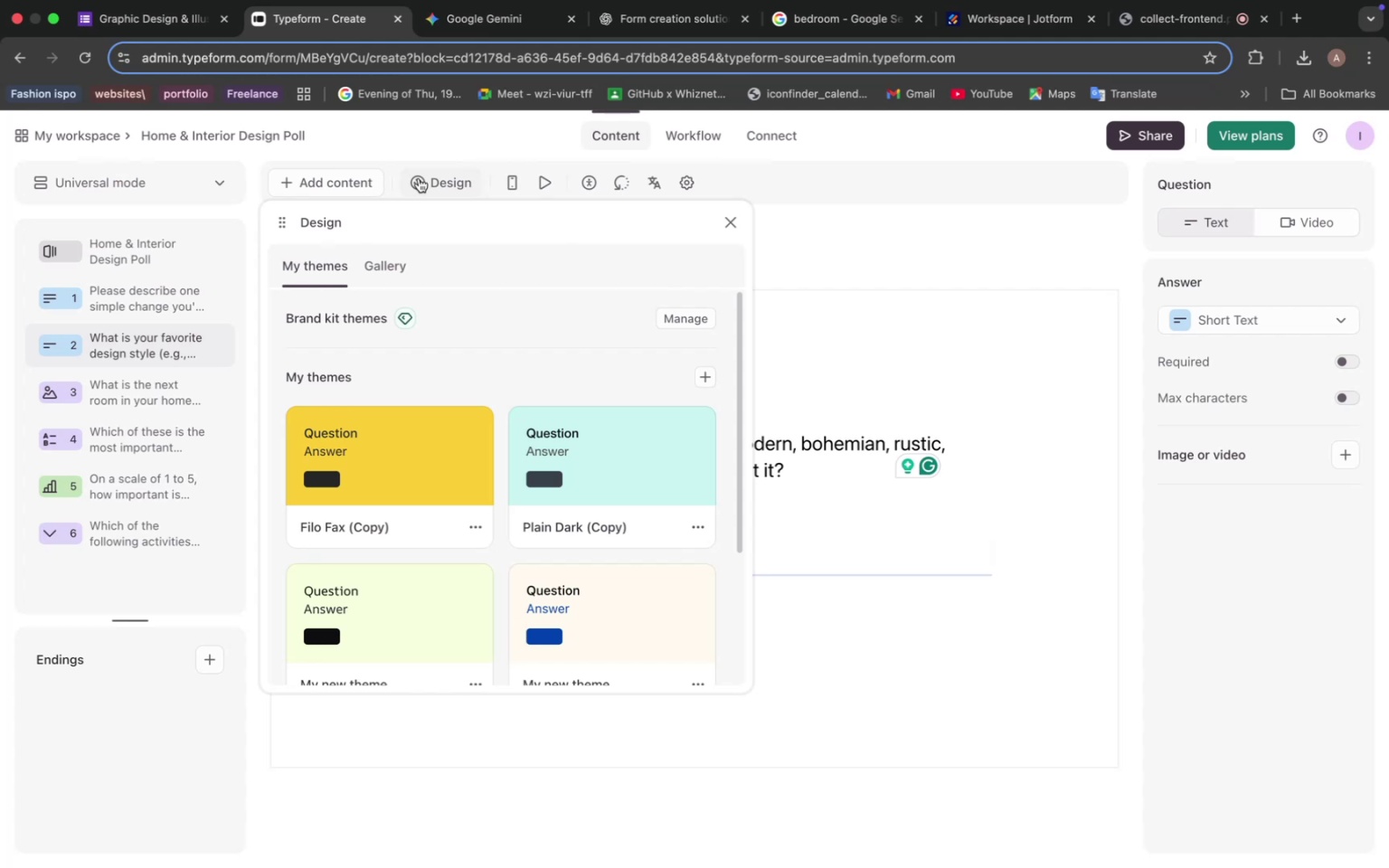 
wait(9.95)
 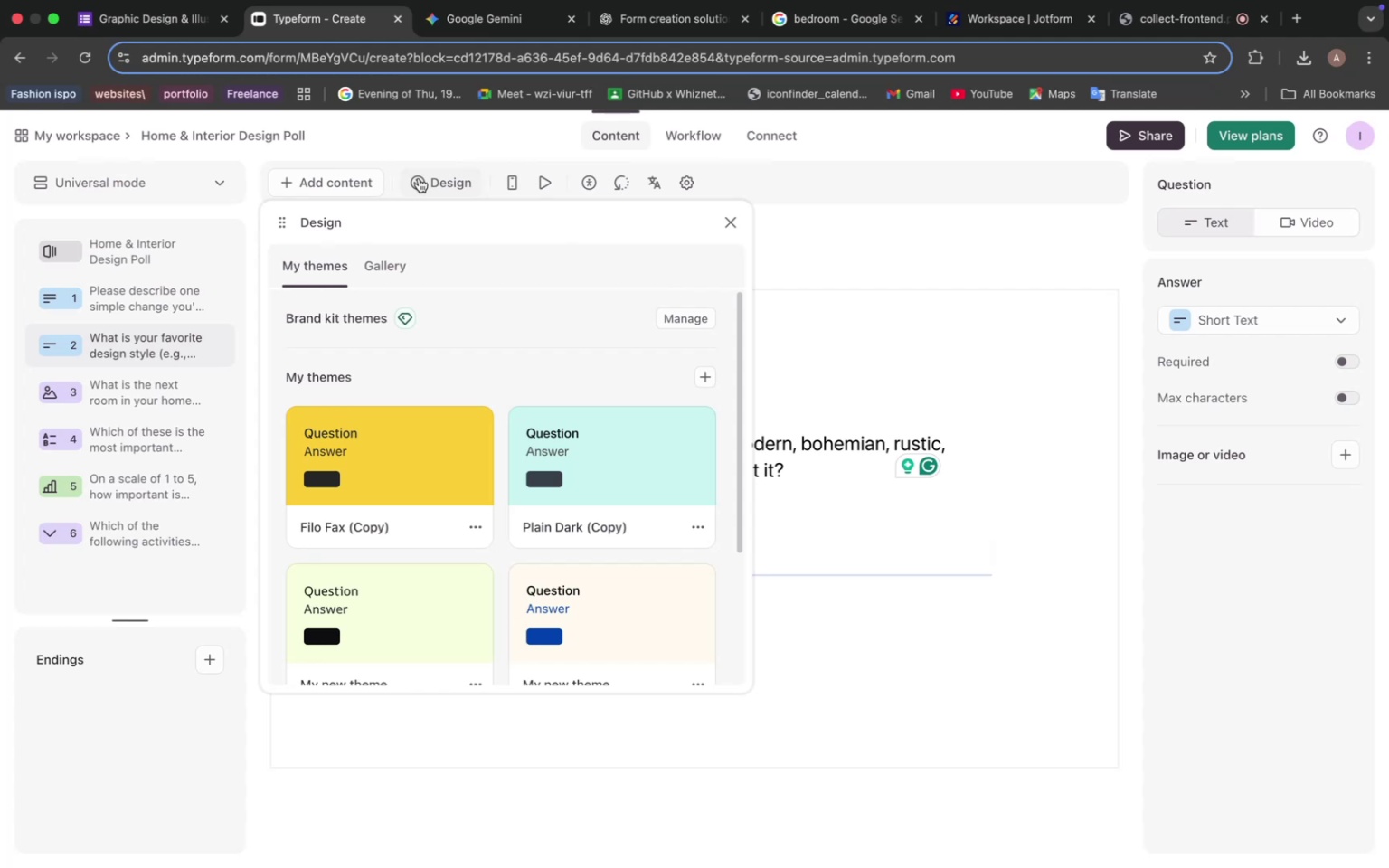 
scroll: coordinate [498, 455], scroll_direction: down, amount: 12.0
 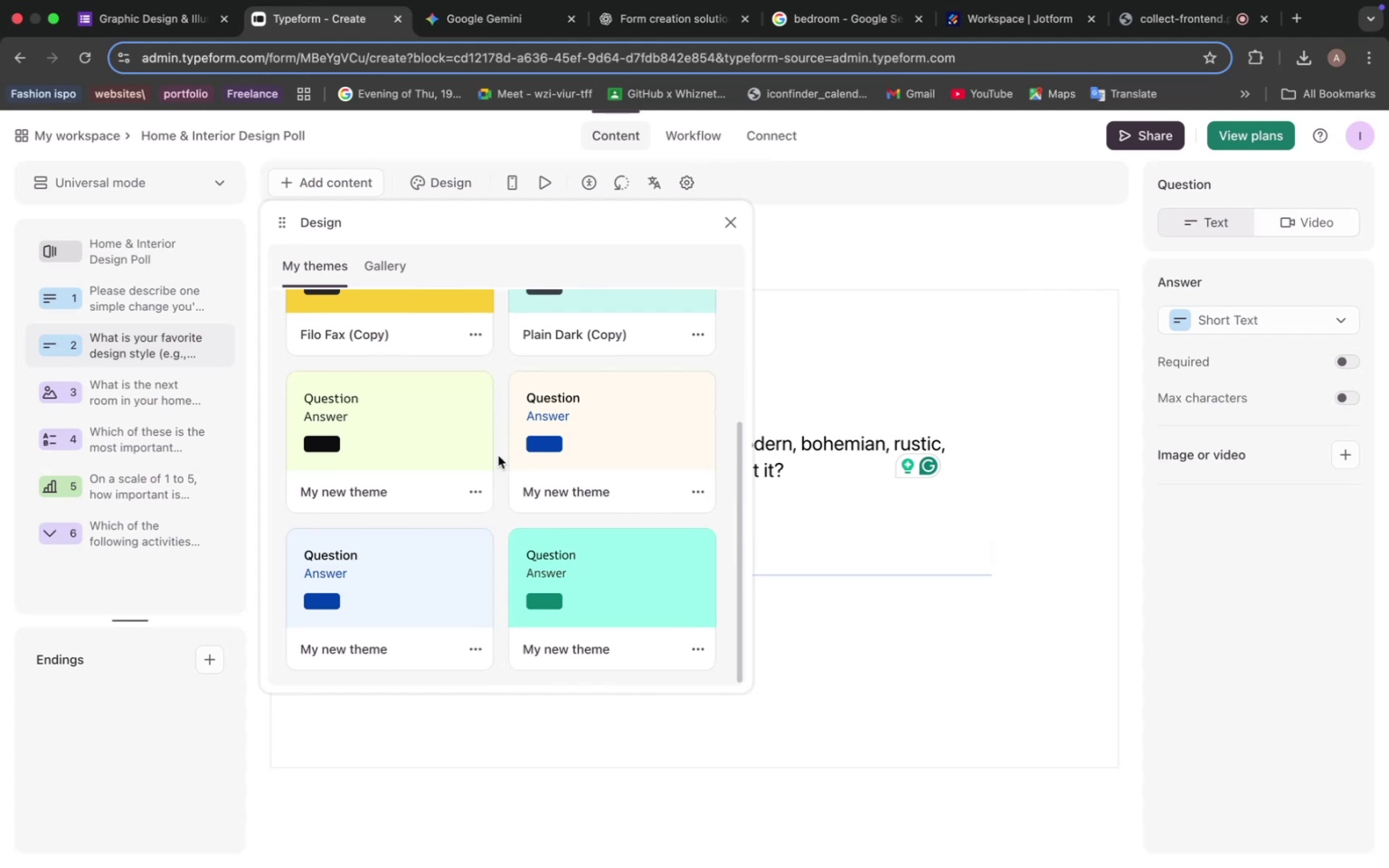 
scroll: coordinate [496, 457], scroll_direction: up, amount: 5.0
 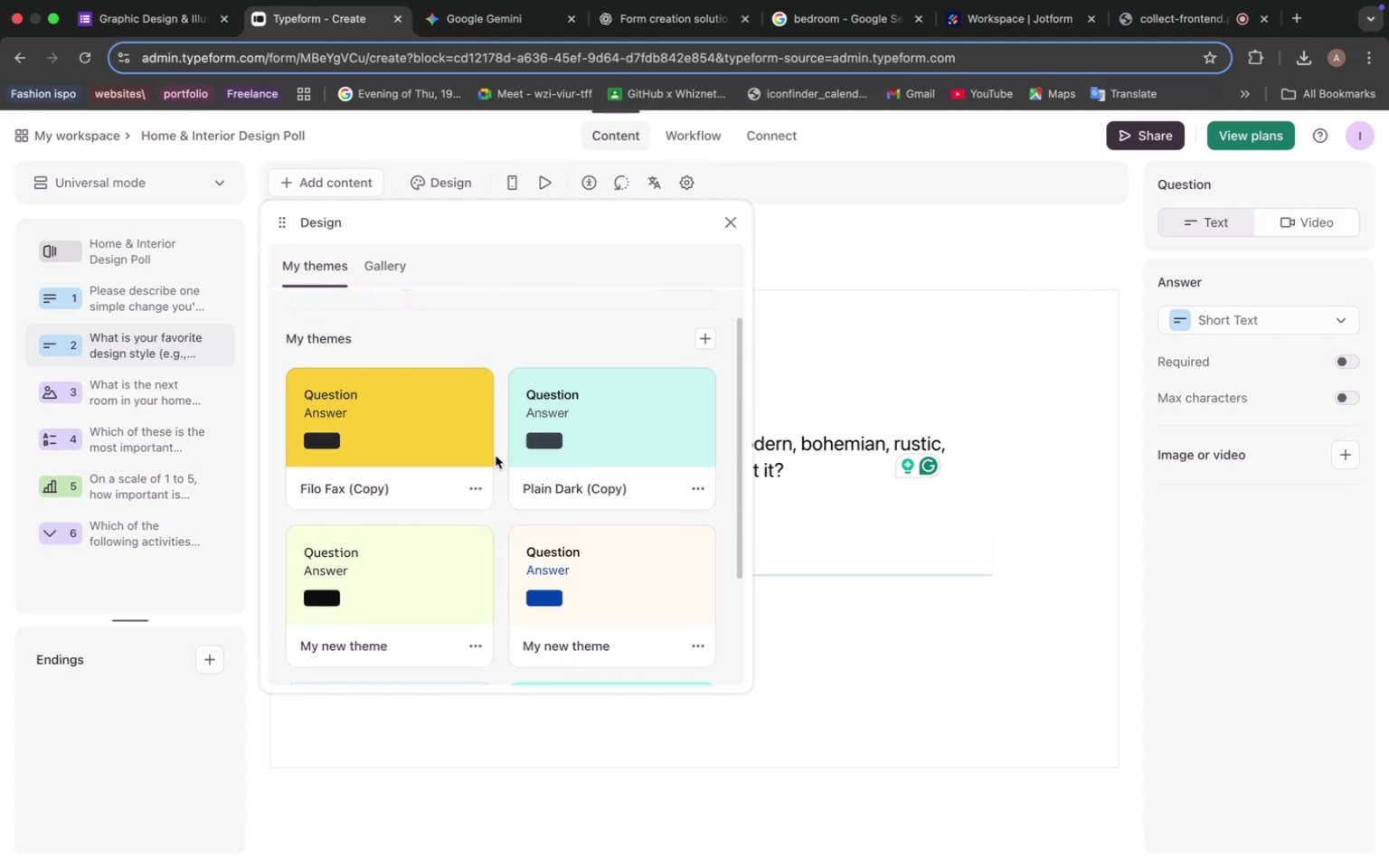 
wait(8.84)
 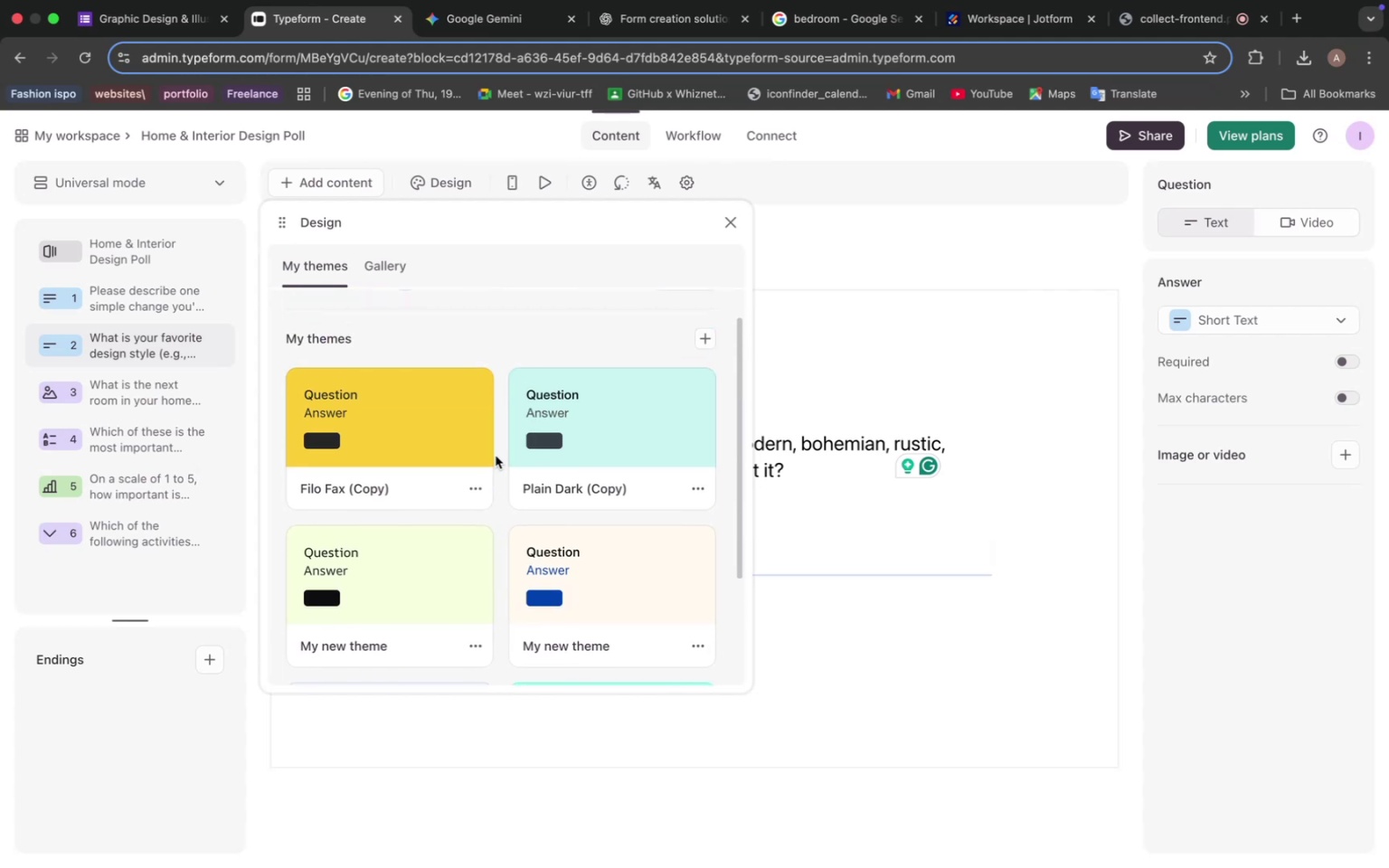 
scroll: coordinate [516, 339], scroll_direction: up, amount: 28.0
 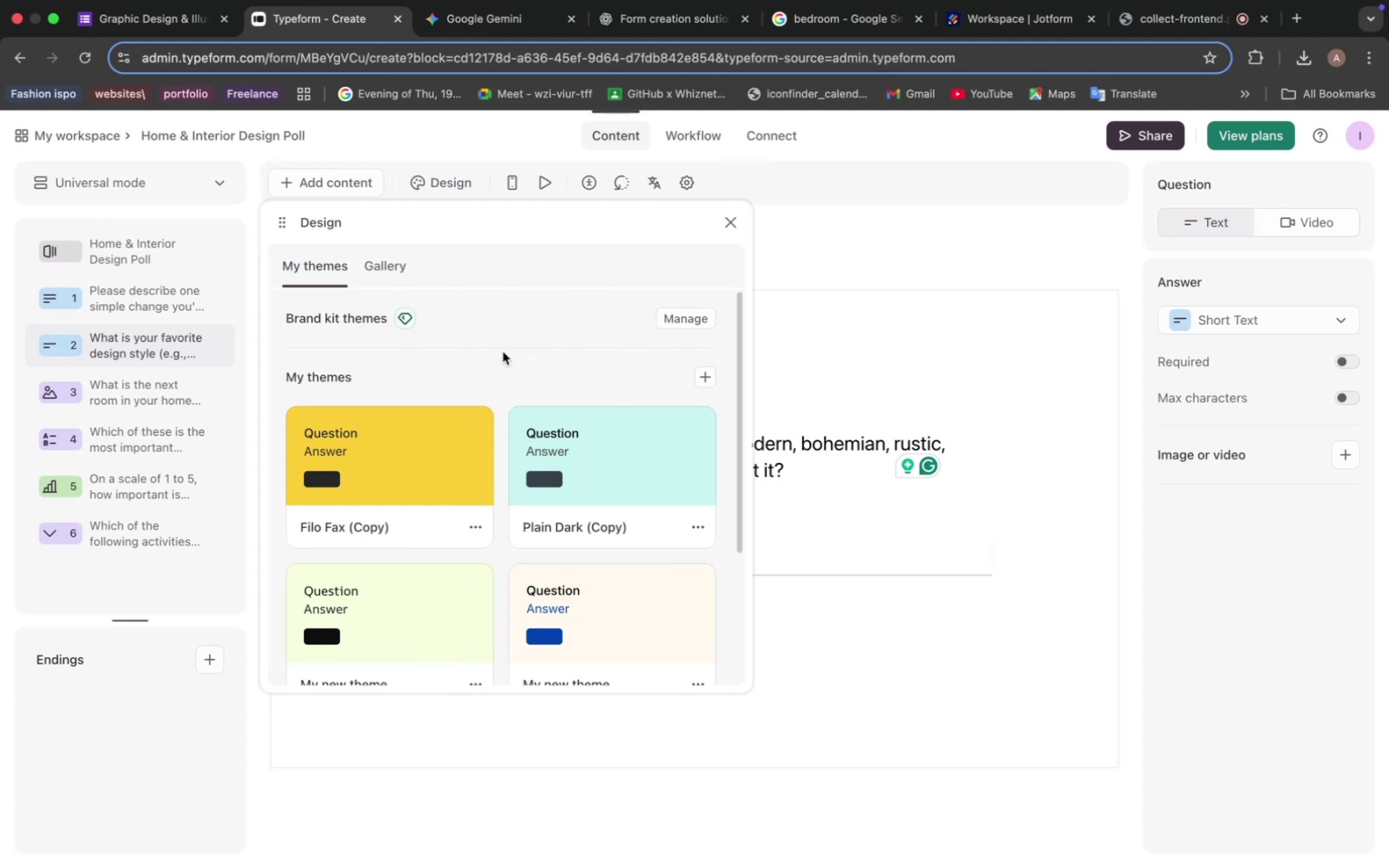 
wait(12.93)
 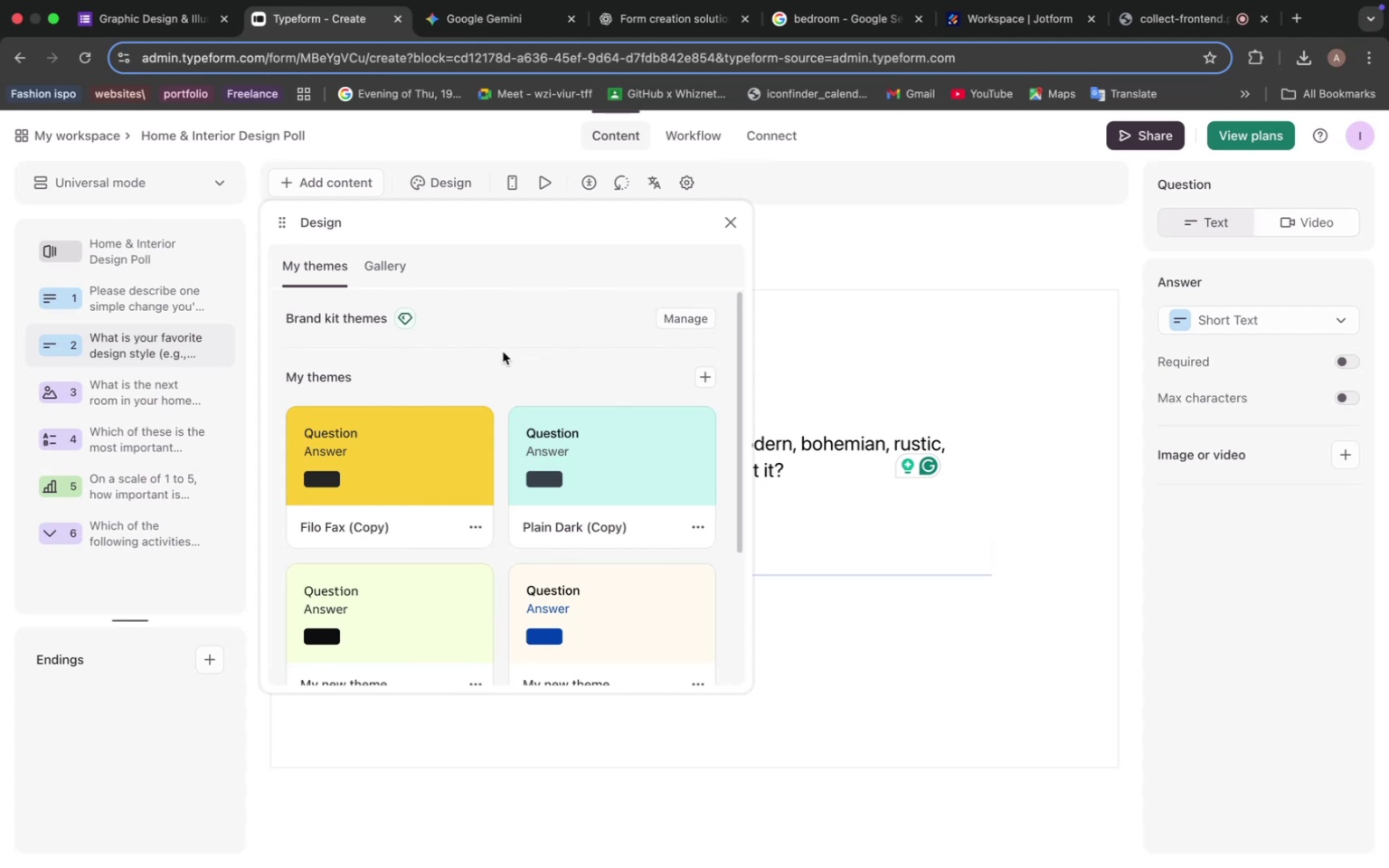 
scroll: coordinate [503, 351], scroll_direction: down, amount: 4.0
 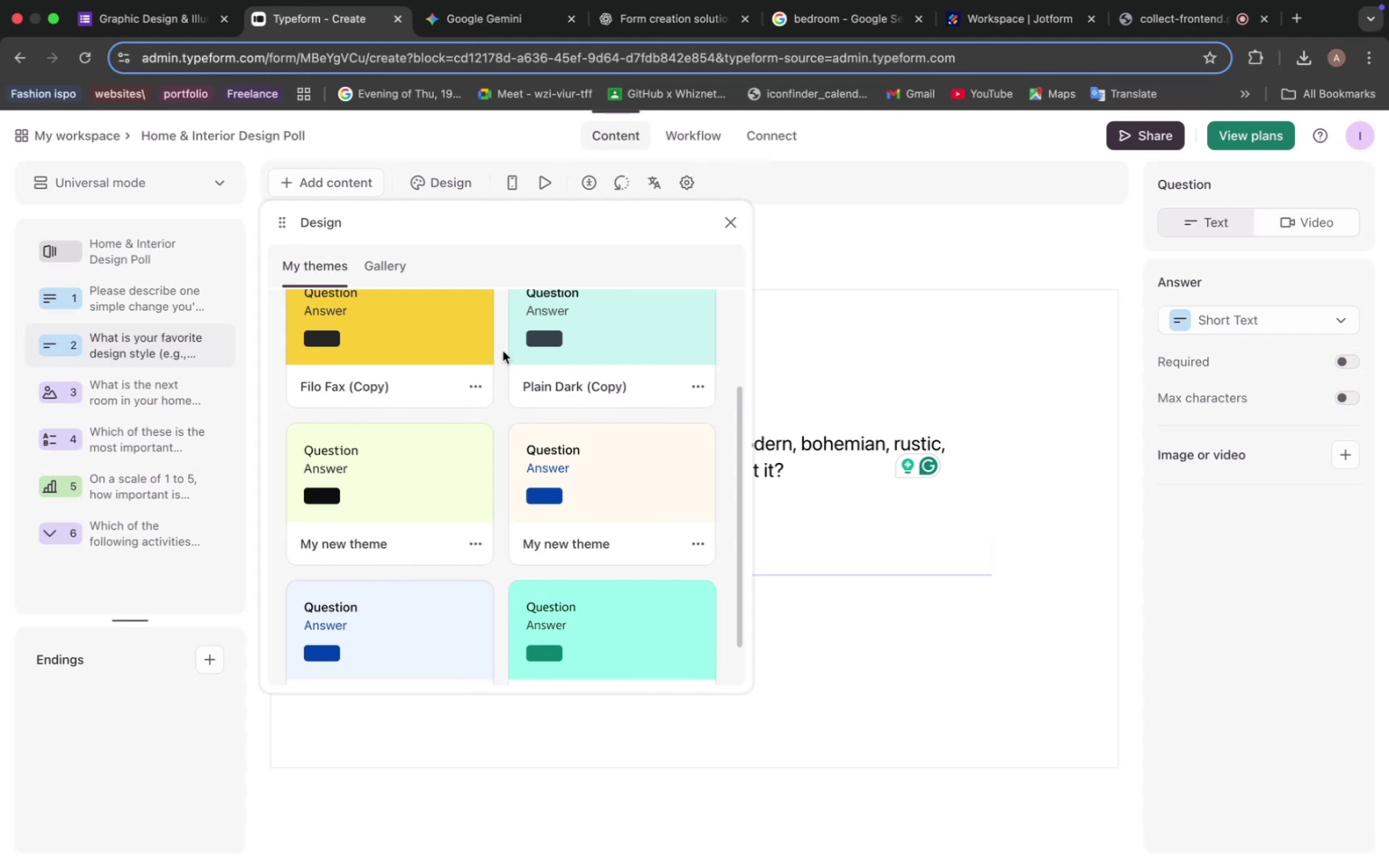 
wait(8.39)
 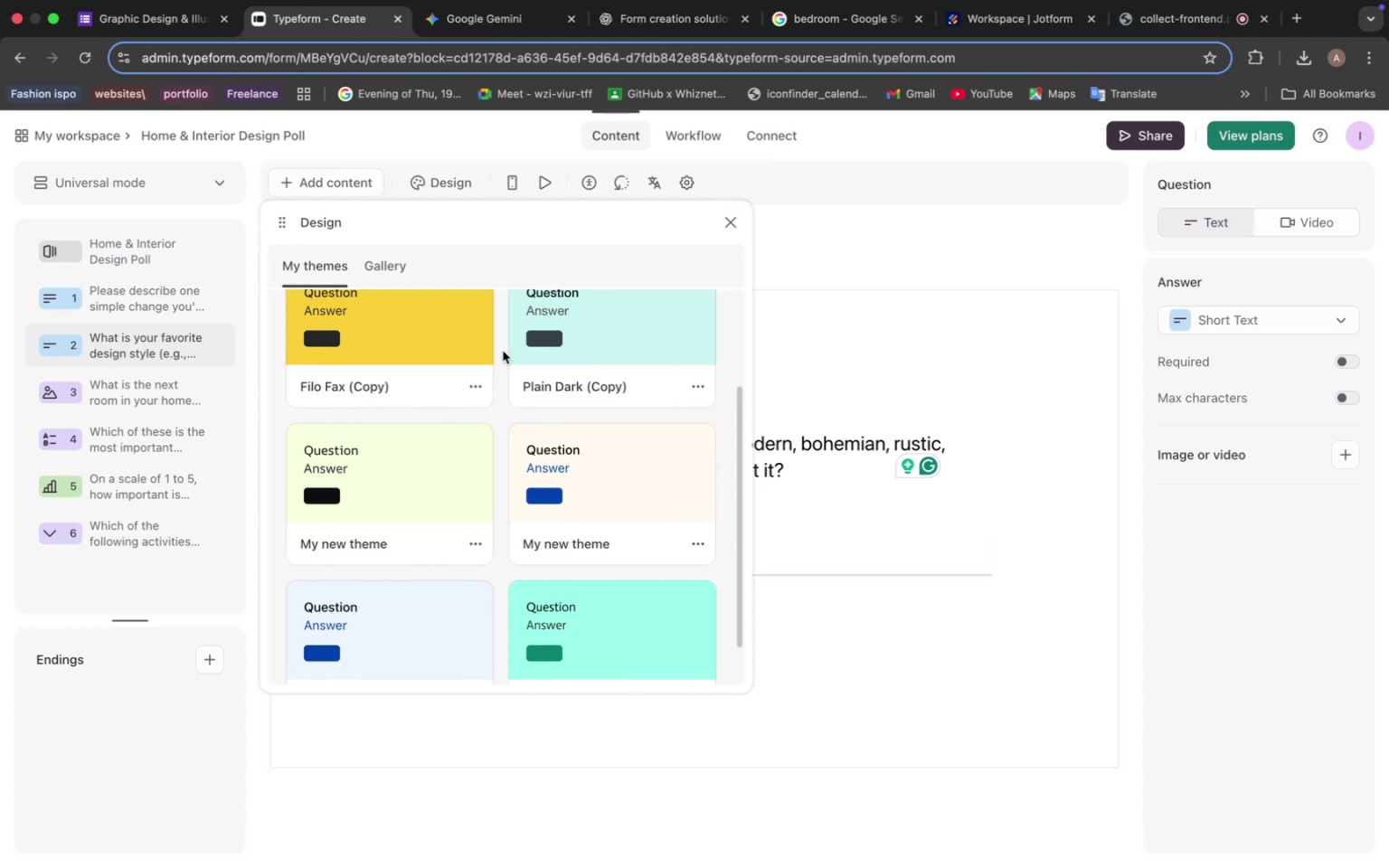 
scroll: coordinate [503, 351], scroll_direction: down, amount: 4.0
 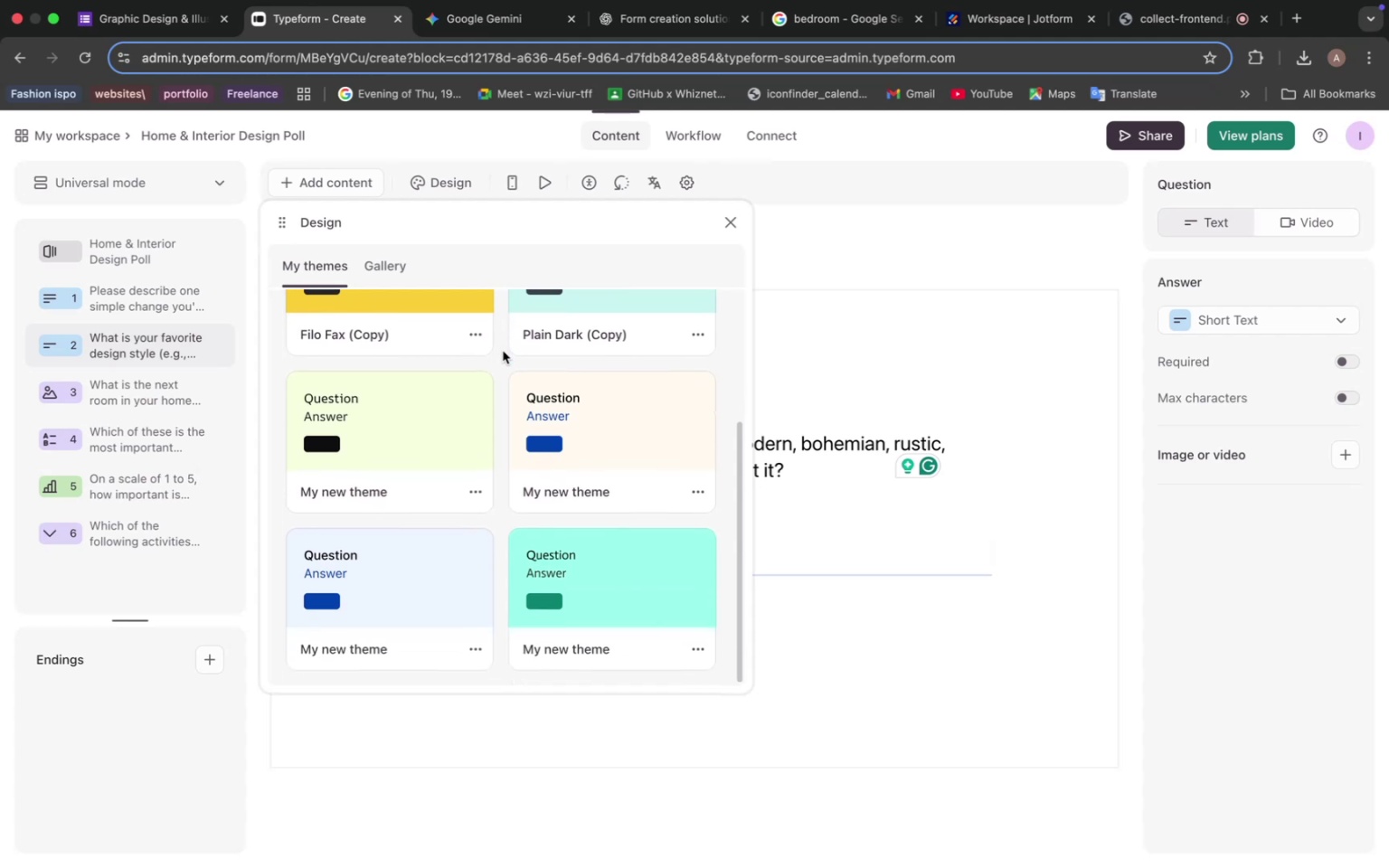 
scroll: coordinate [503, 351], scroll_direction: up, amount: 7.0
 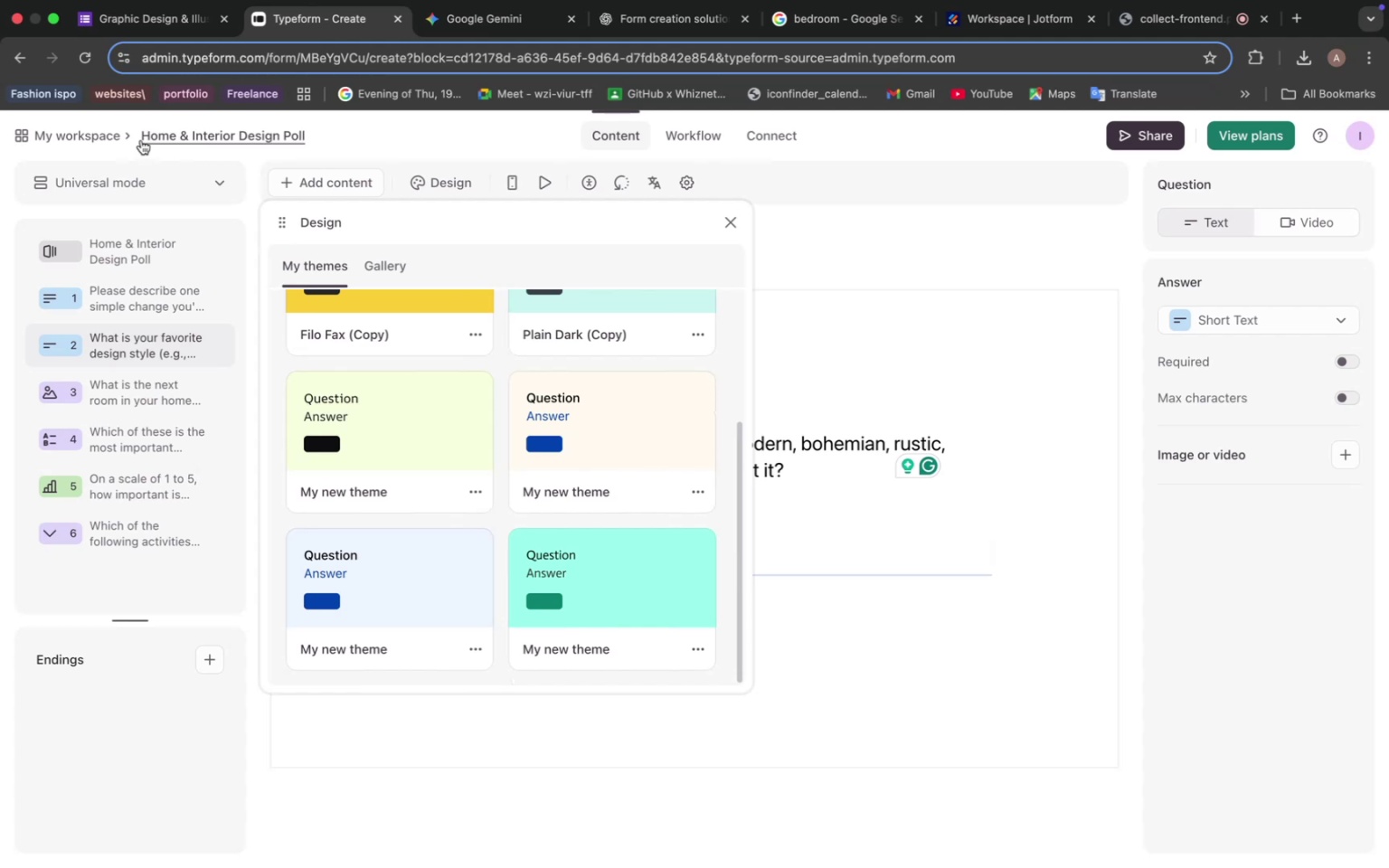 
left_click([43, 132])
 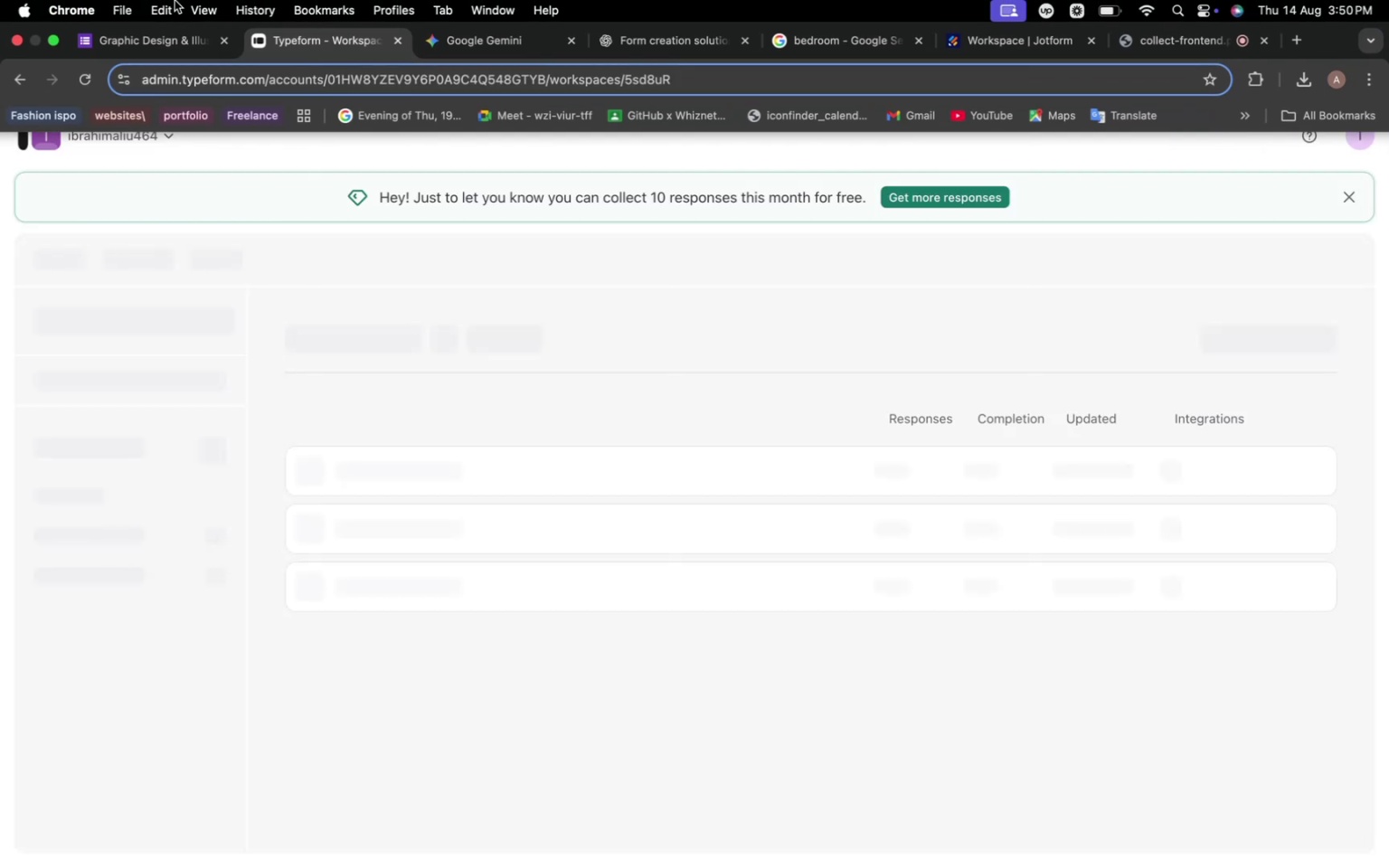 
wait(5.56)
 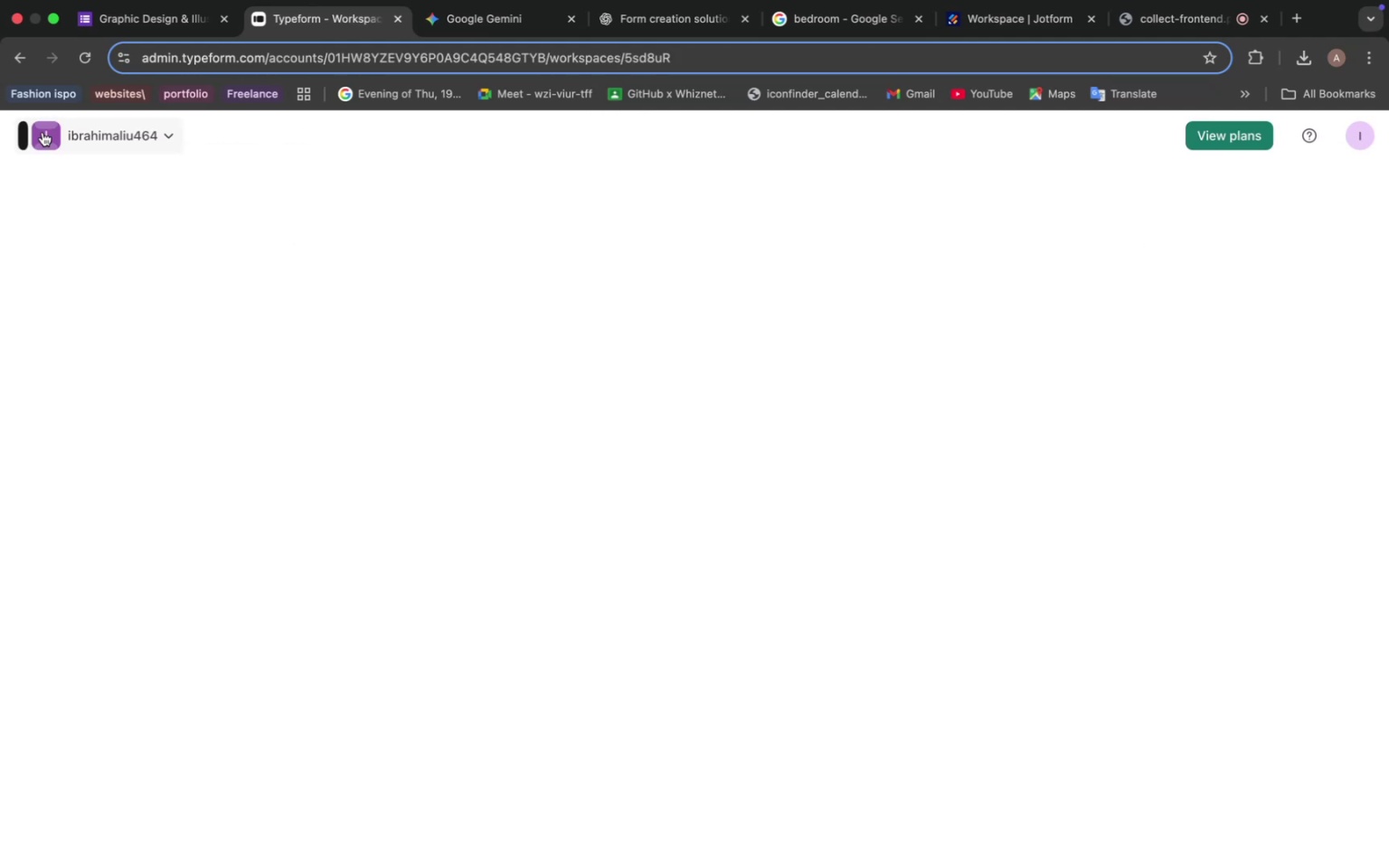 
mouse_move([969, 332])
 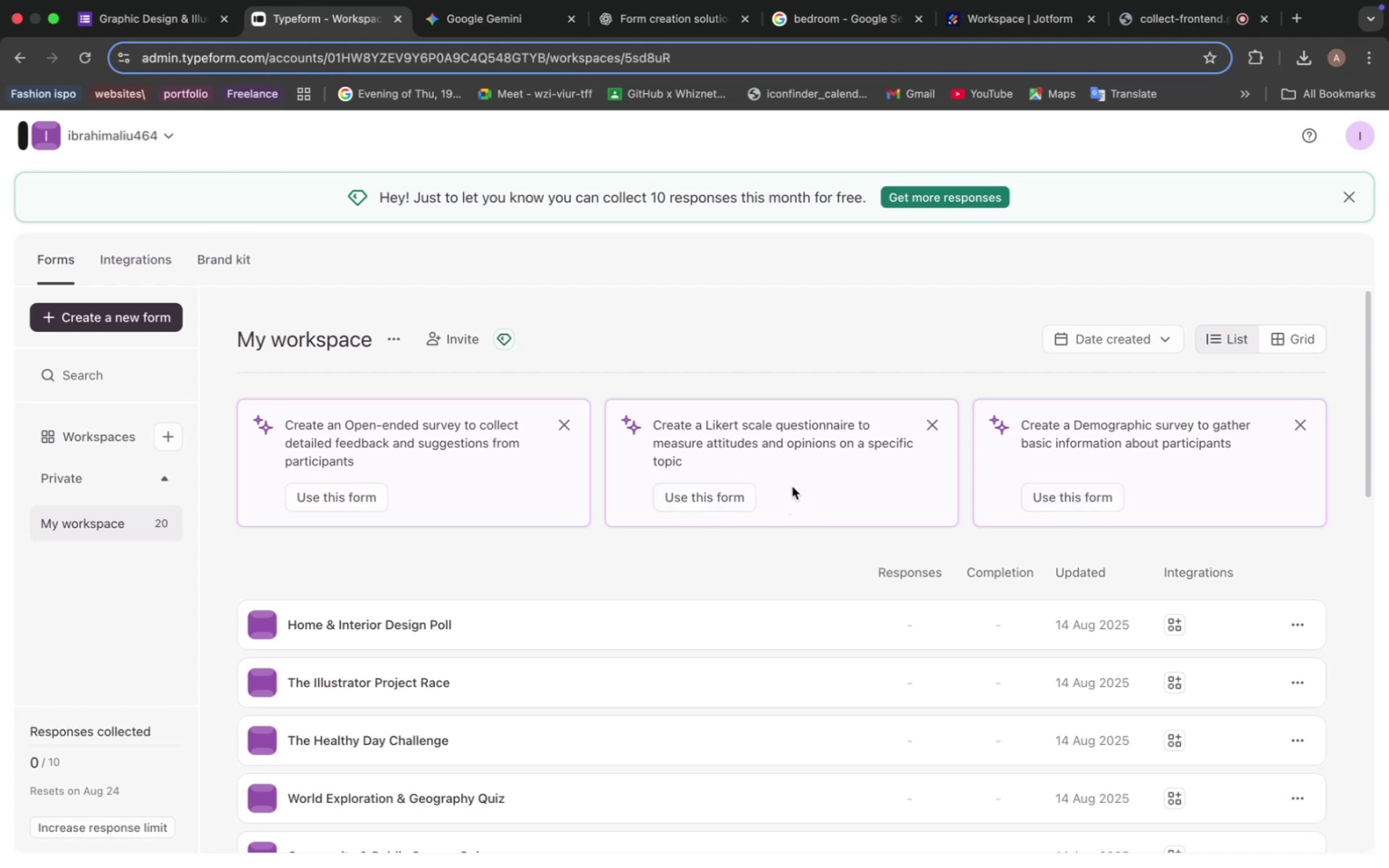 
wait(26.02)
 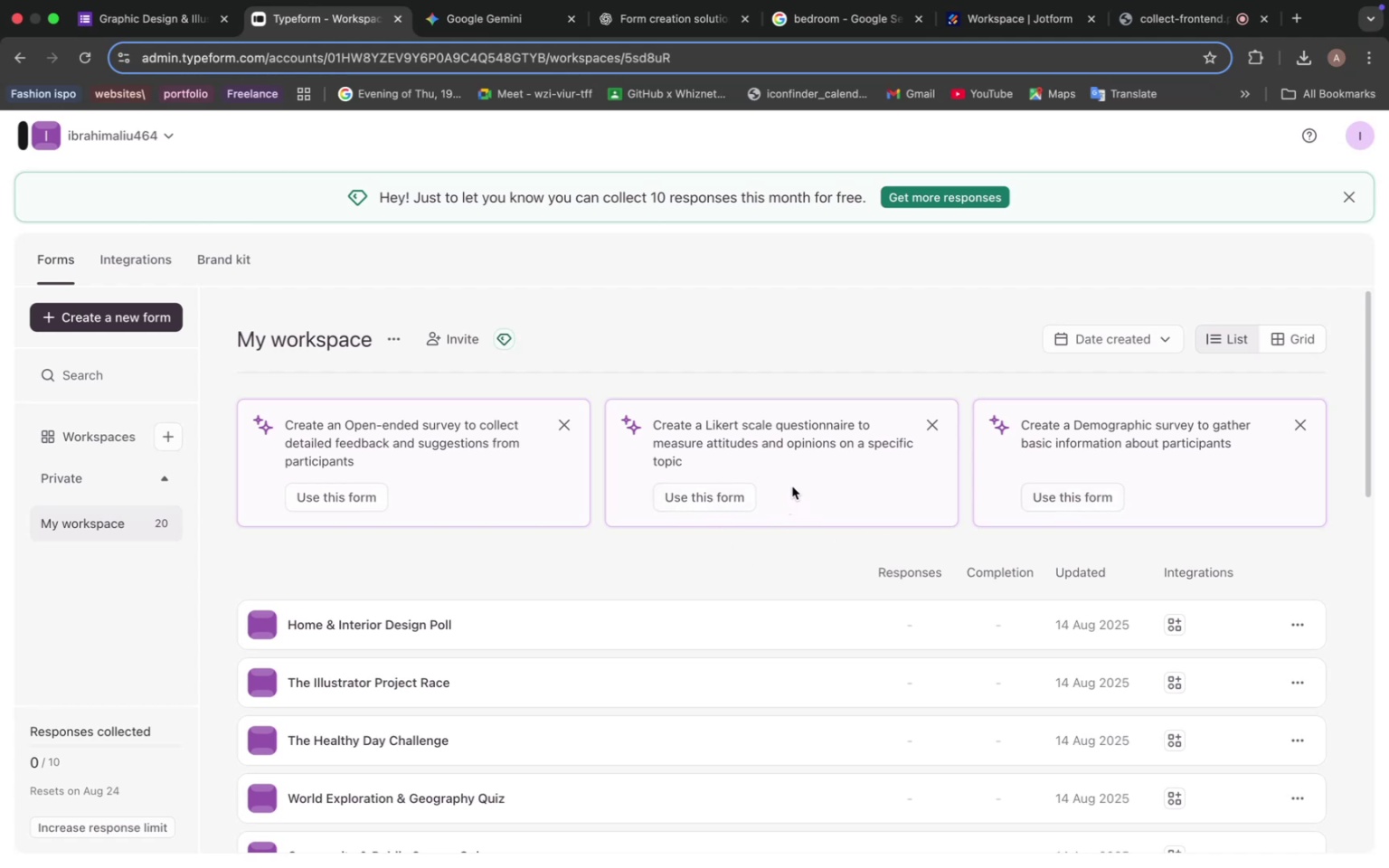 
scroll: coordinate [789, 488], scroll_direction: up, amount: 2.0
 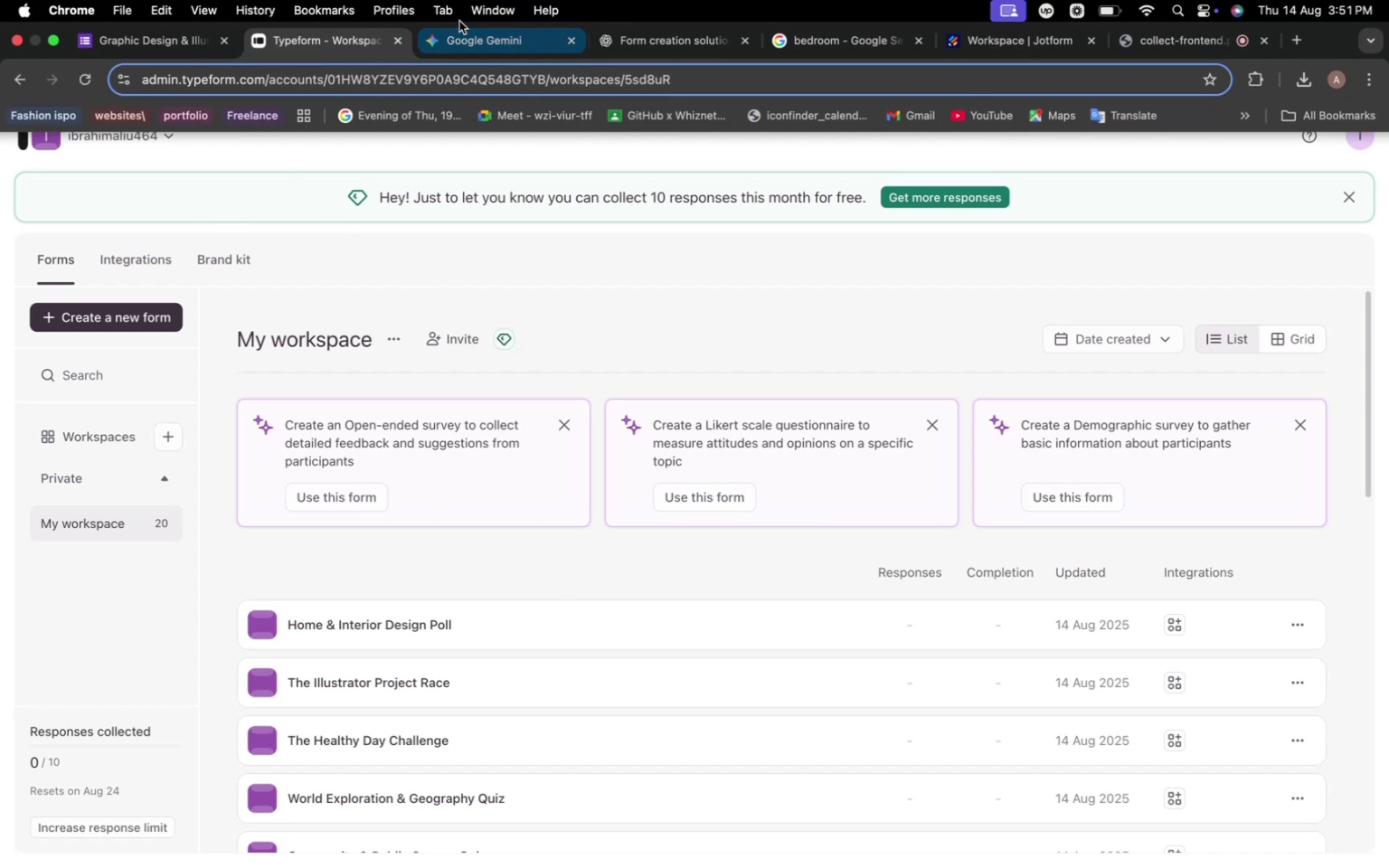 
left_click([466, 37])
 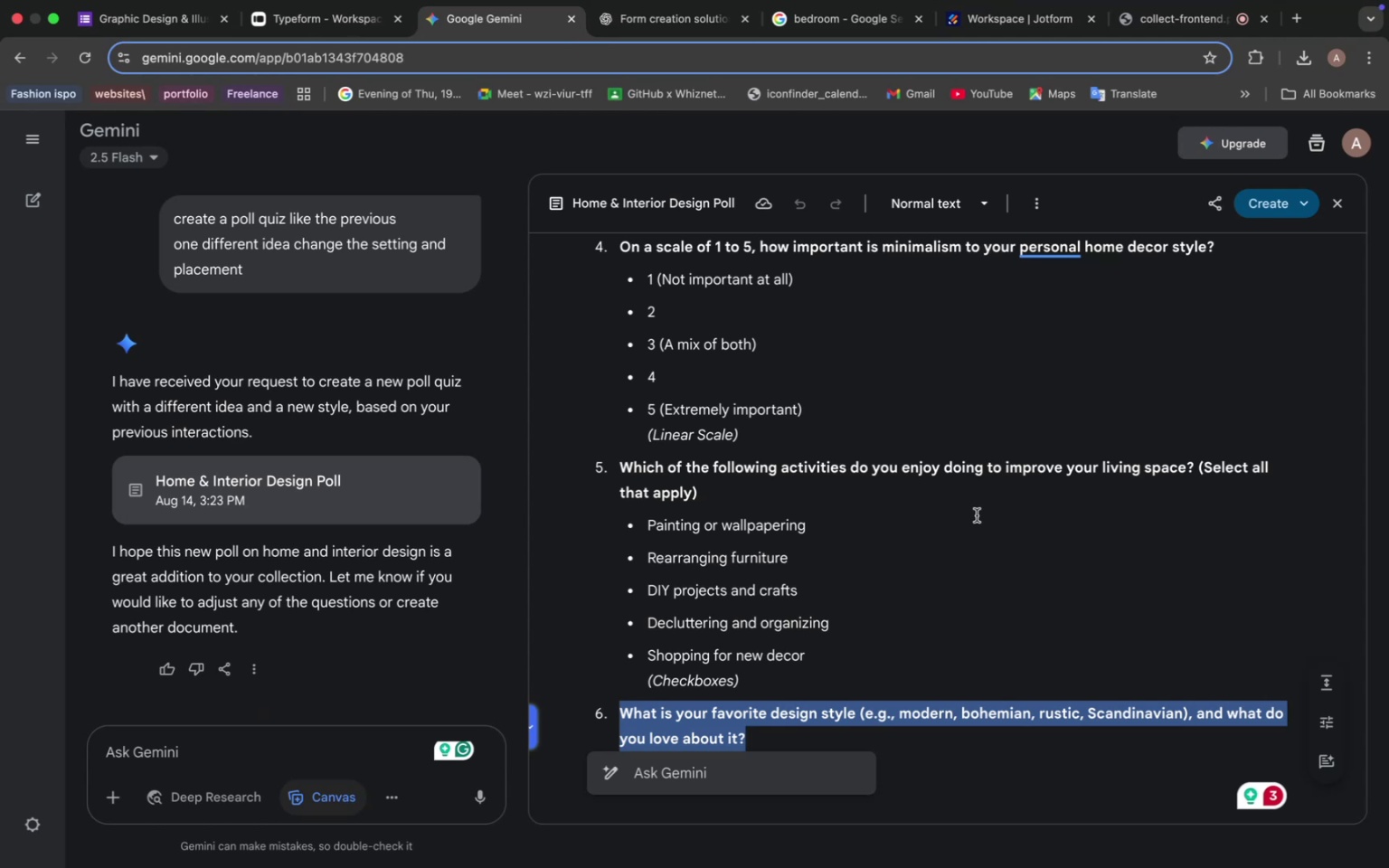 
scroll: coordinate [292, 462], scroll_direction: down, amount: 19.0
 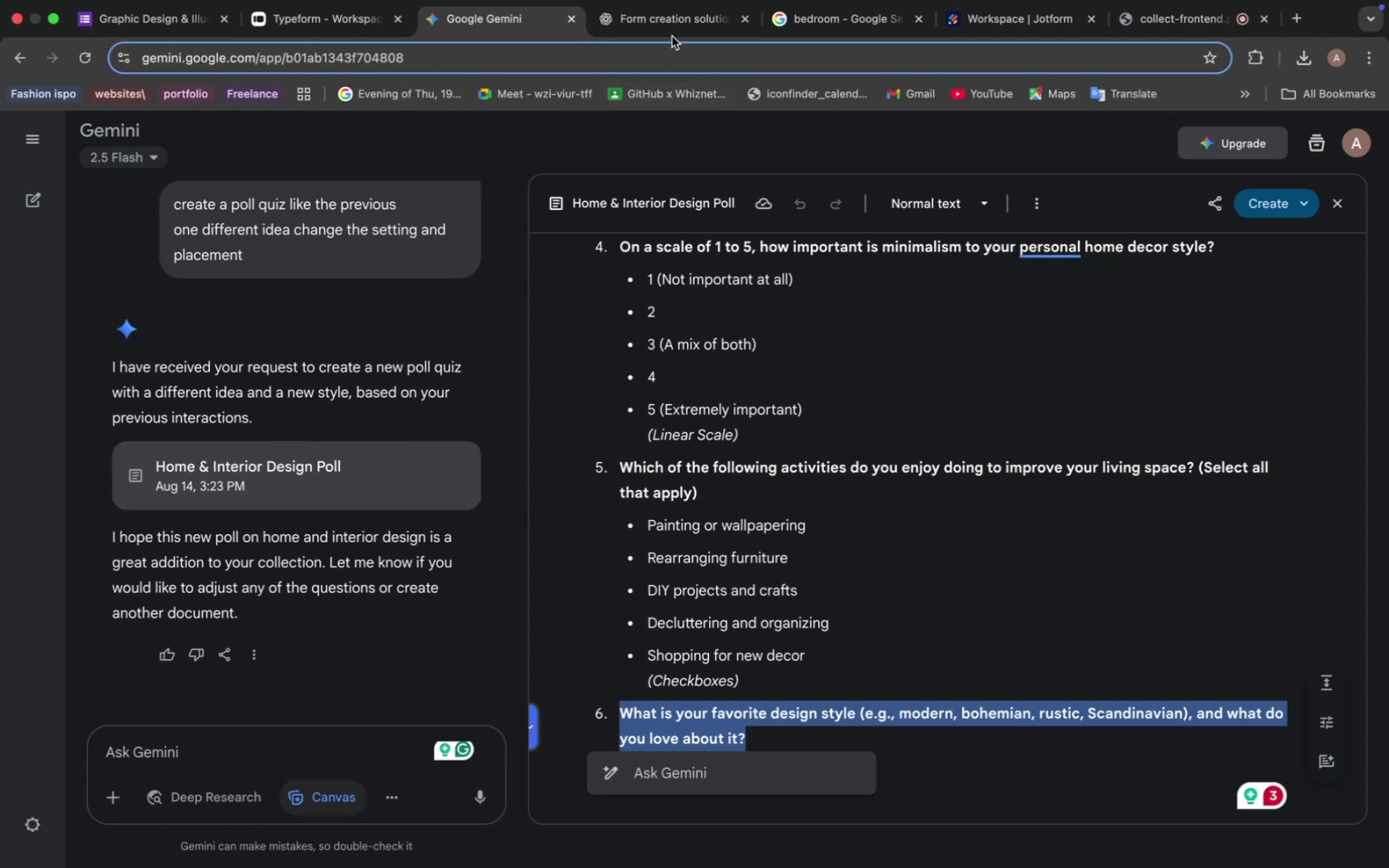 
left_click([652, 19])
 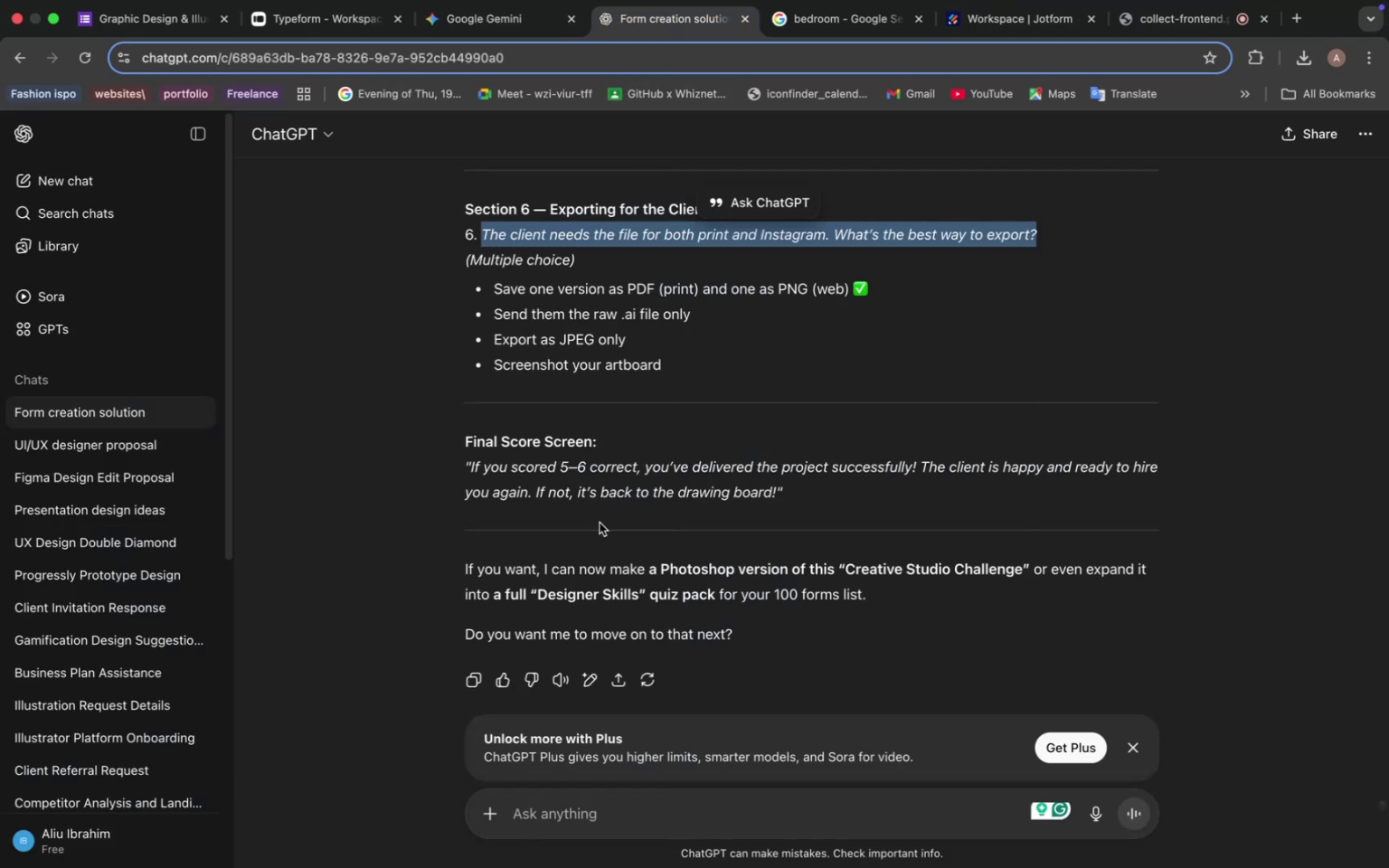 
scroll: coordinate [603, 518], scroll_direction: down, amount: 6.0
 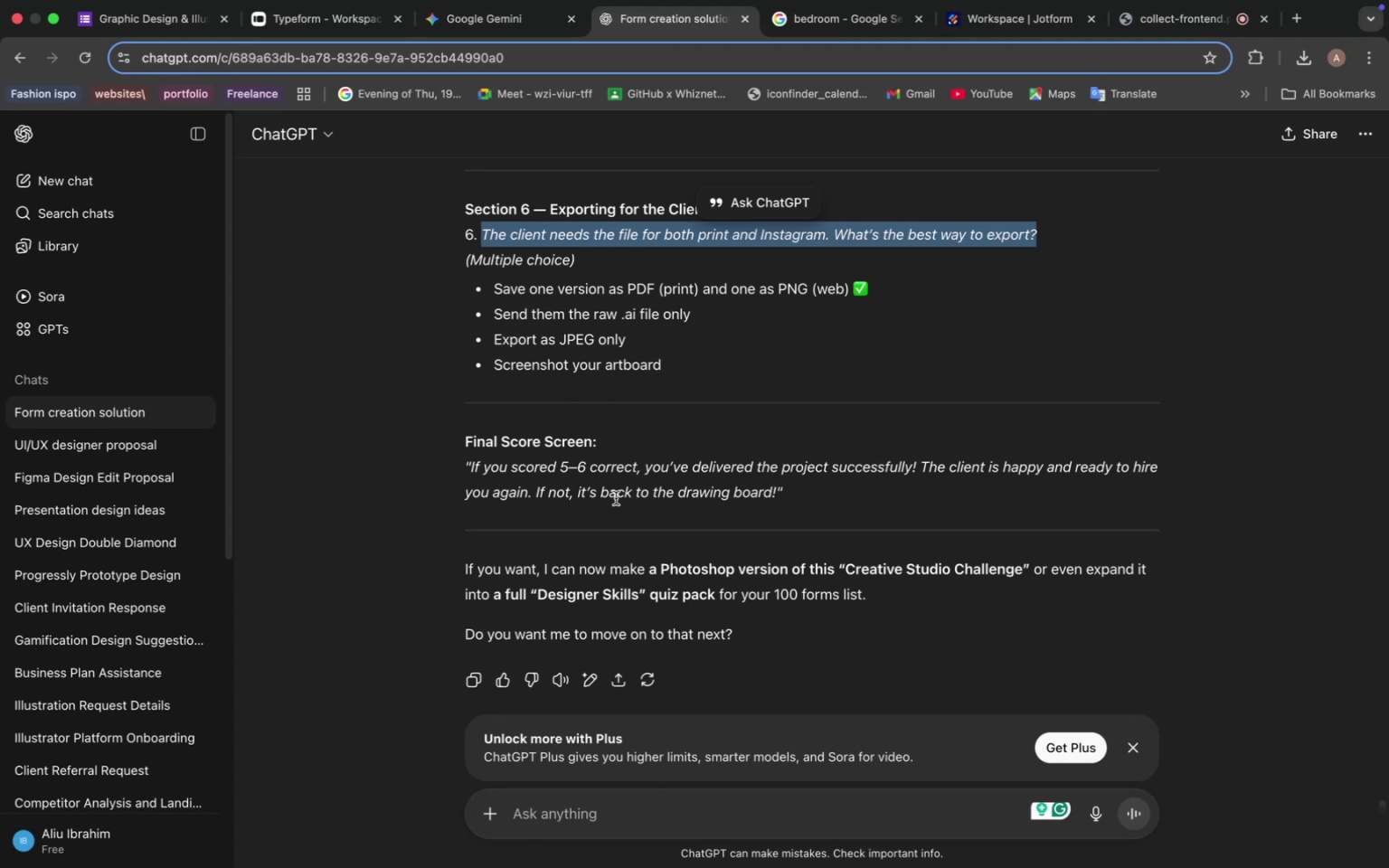 
wait(23.56)
 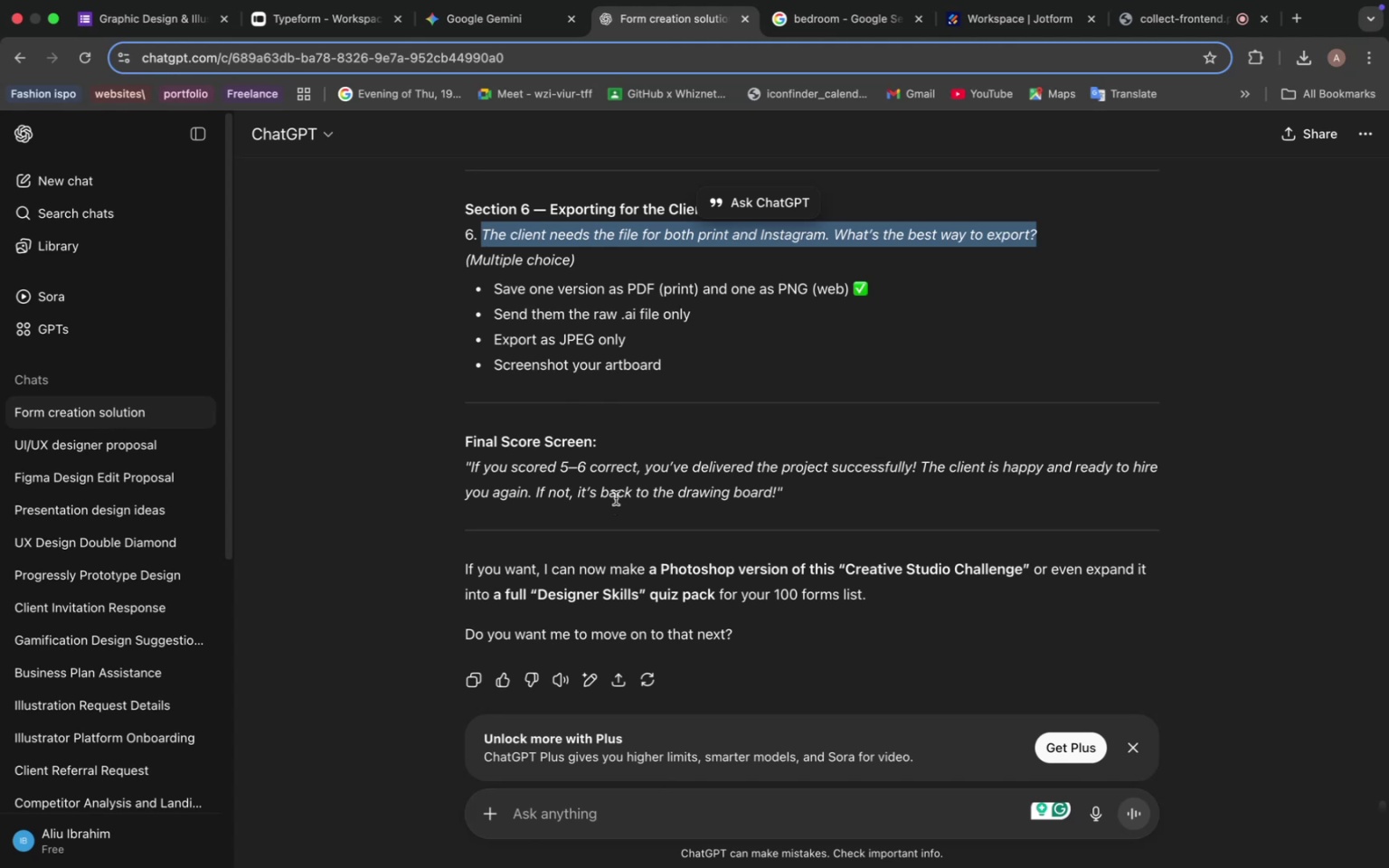 
scroll: coordinate [543, 511], scroll_direction: up, amount: 31.0
 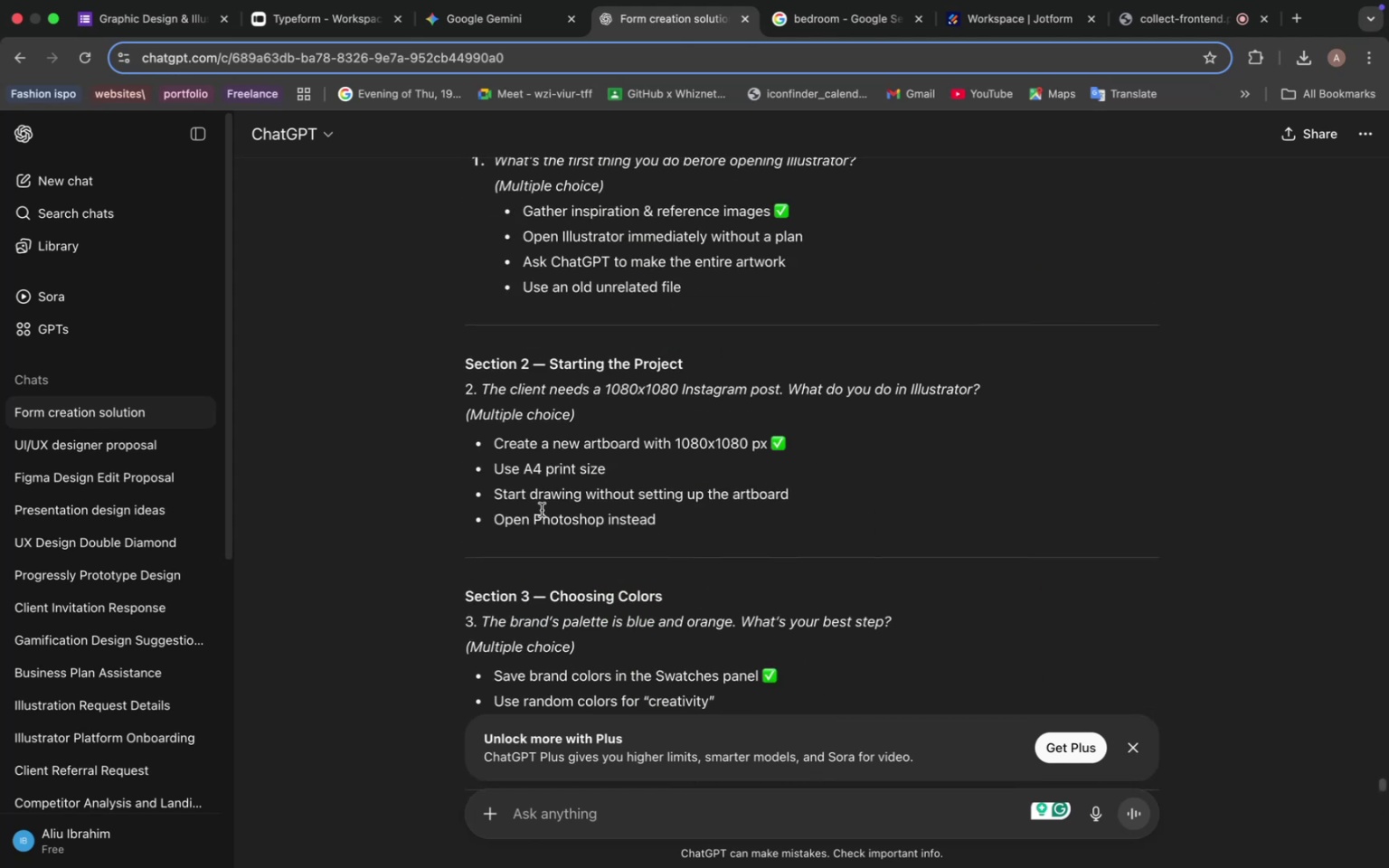 
scroll: coordinate [543, 508], scroll_direction: down, amount: 8.0
 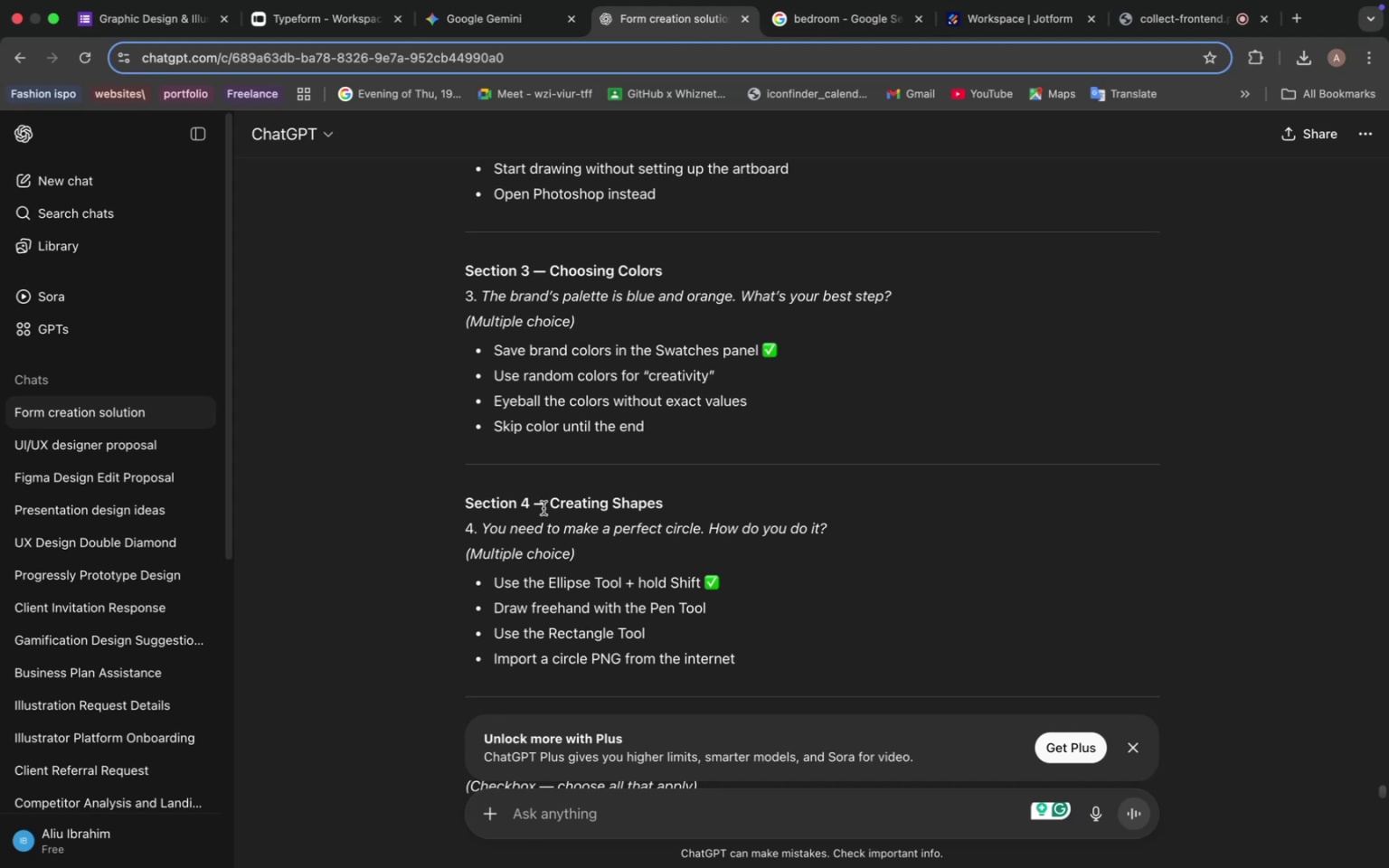 
wait(20.04)
 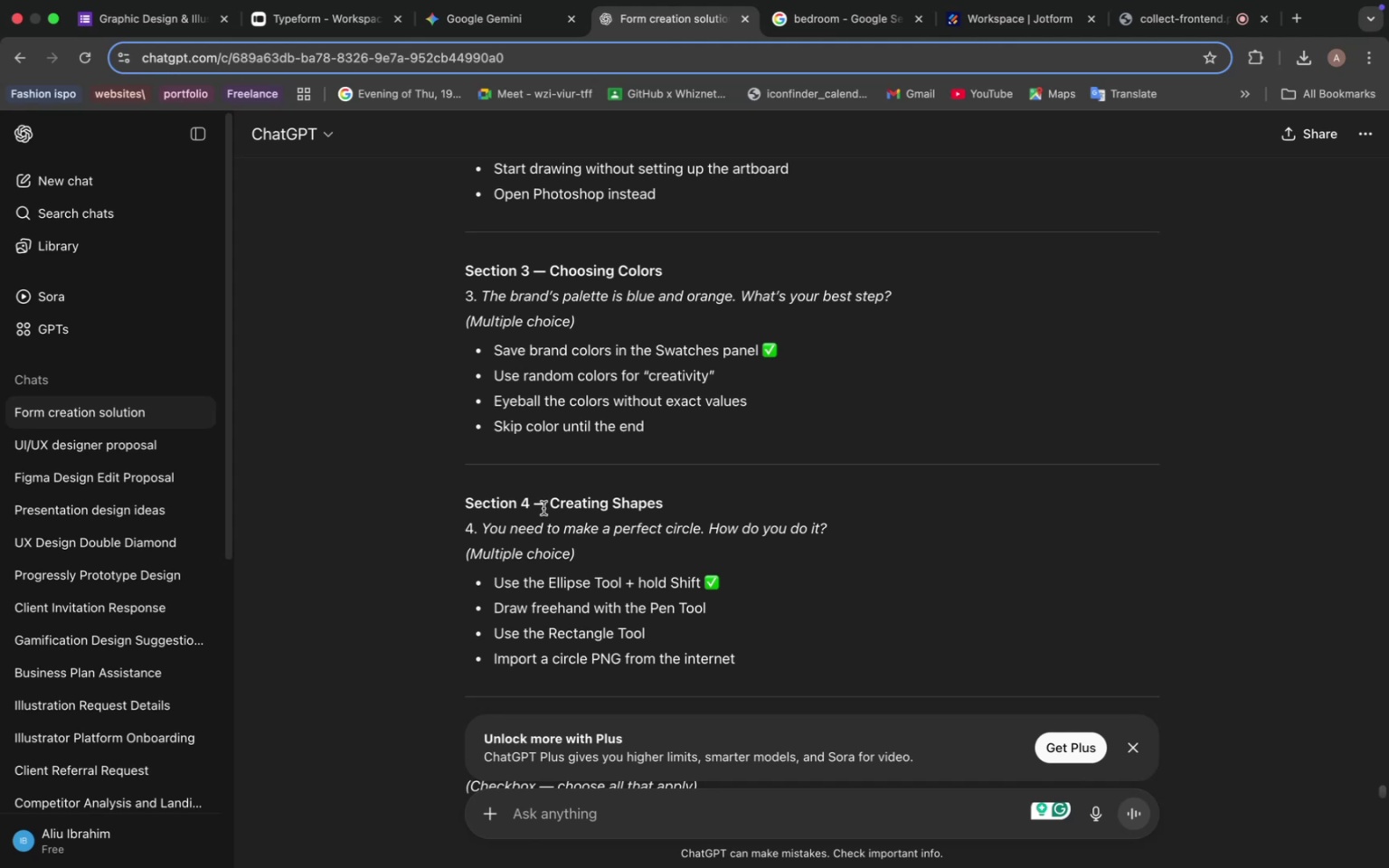 
scroll: coordinate [542, 527], scroll_direction: down, amount: 8.0
 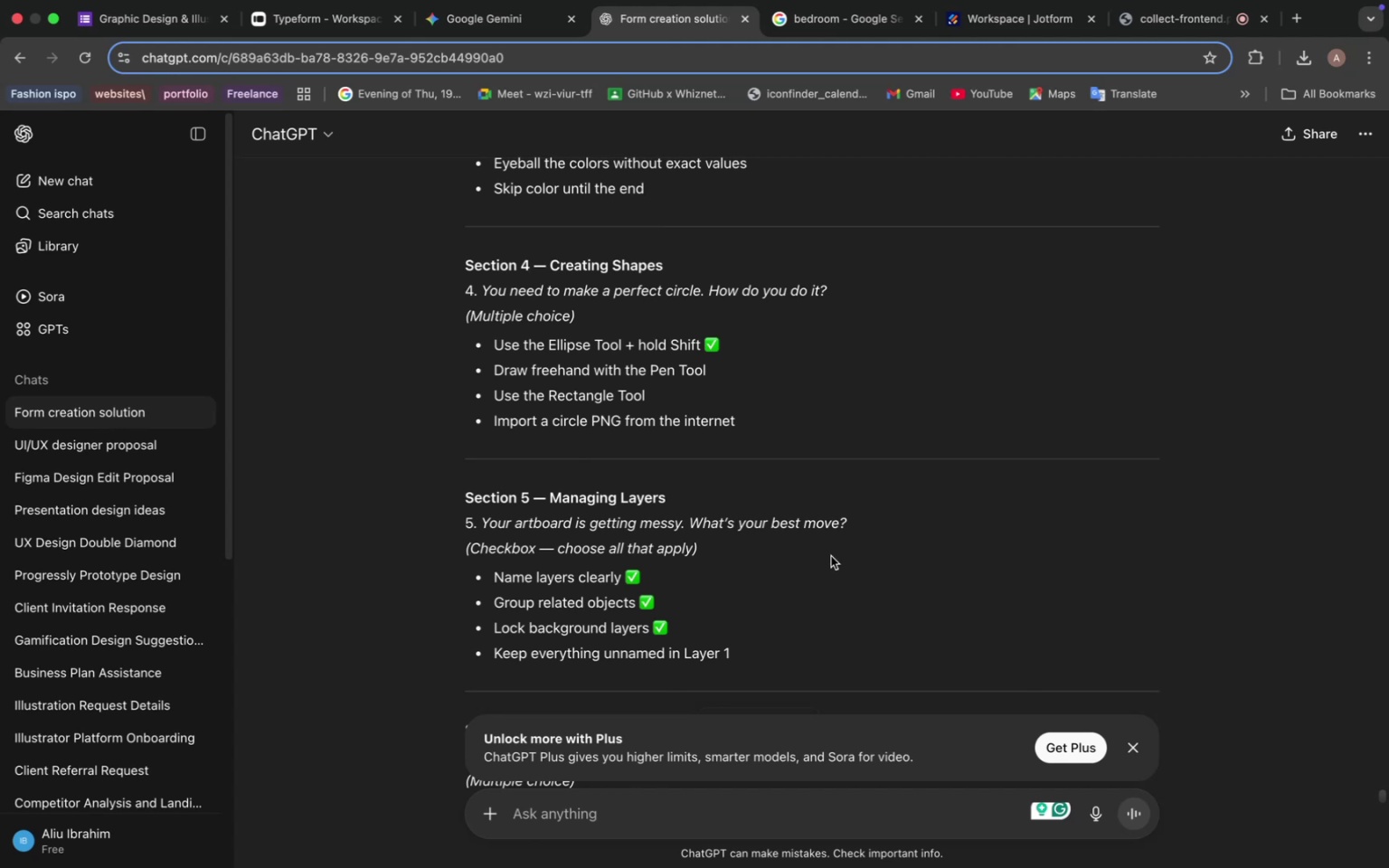 
wait(15.89)
 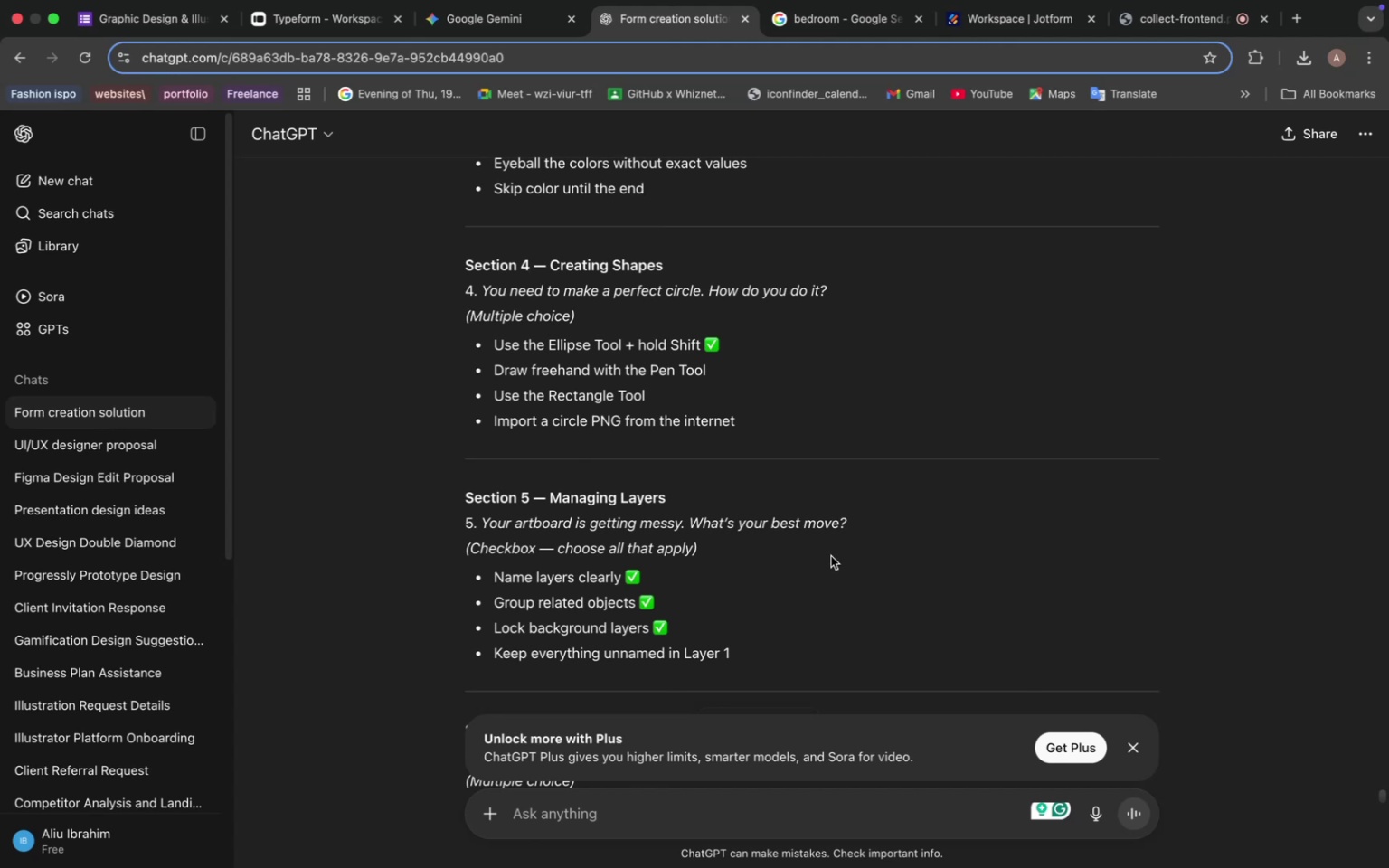 
scroll: coordinate [820, 594], scroll_direction: down, amount: 9.0
 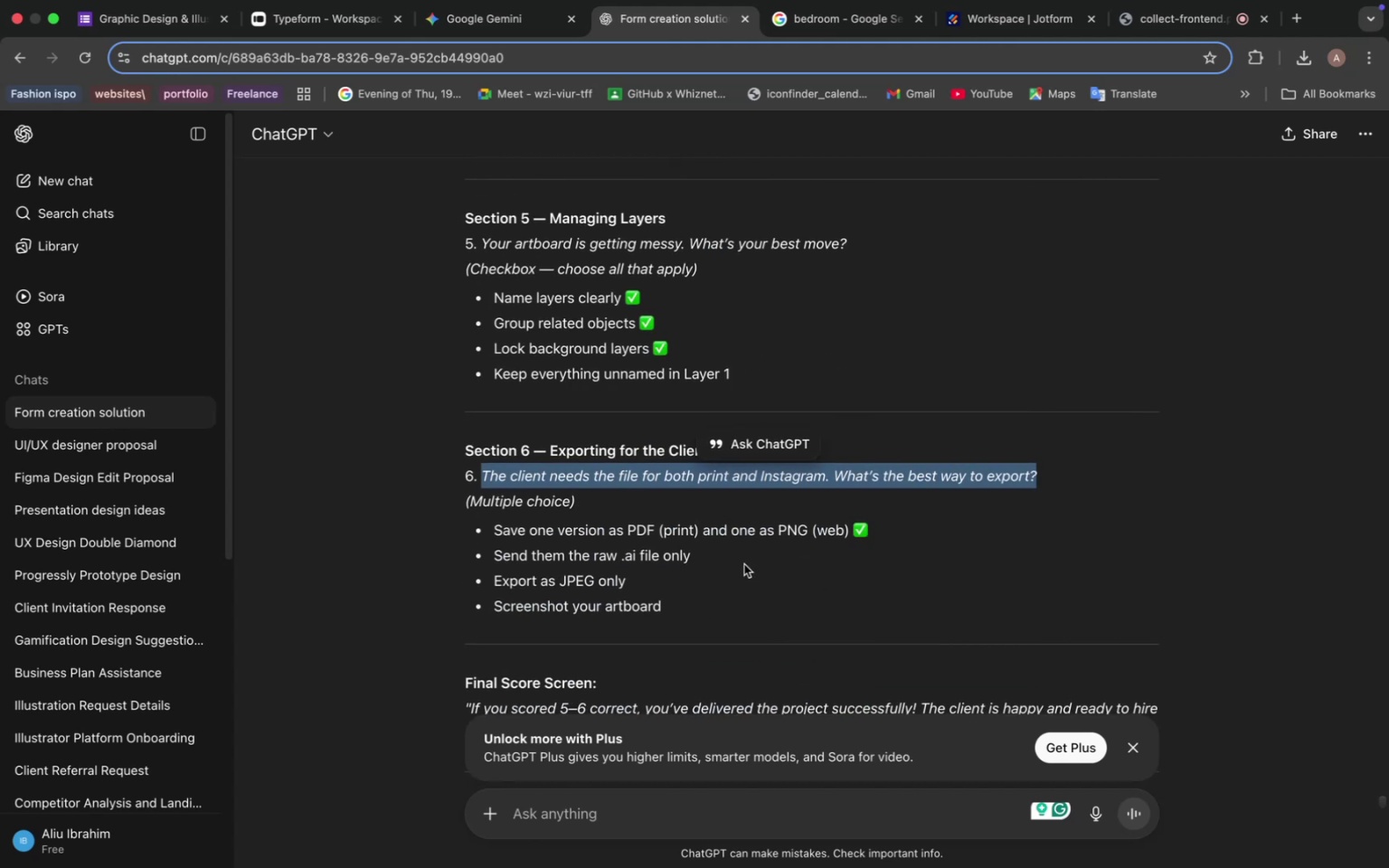 
left_click([744, 564])
 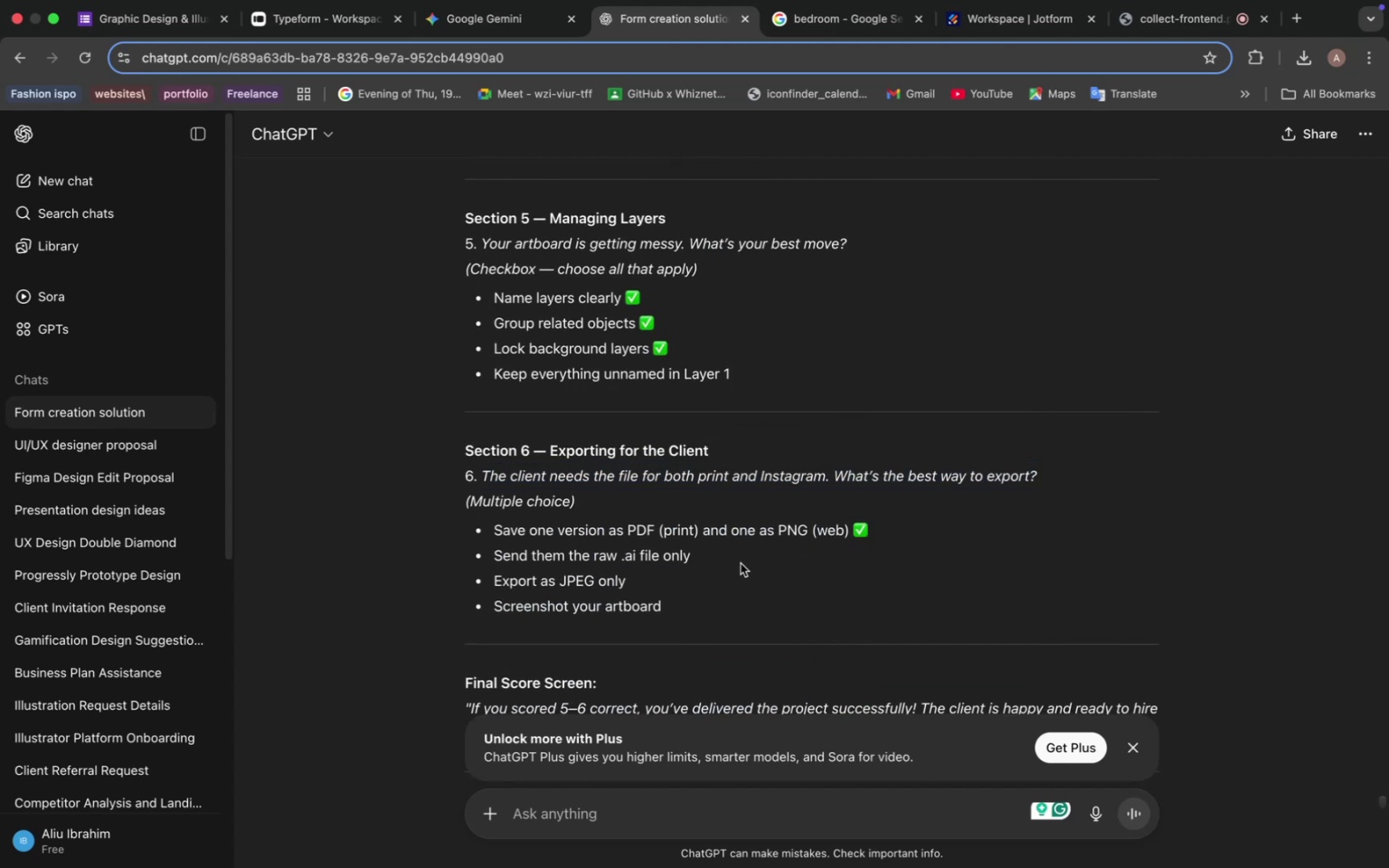 
scroll: coordinate [751, 571], scroll_direction: down, amount: 8.0
 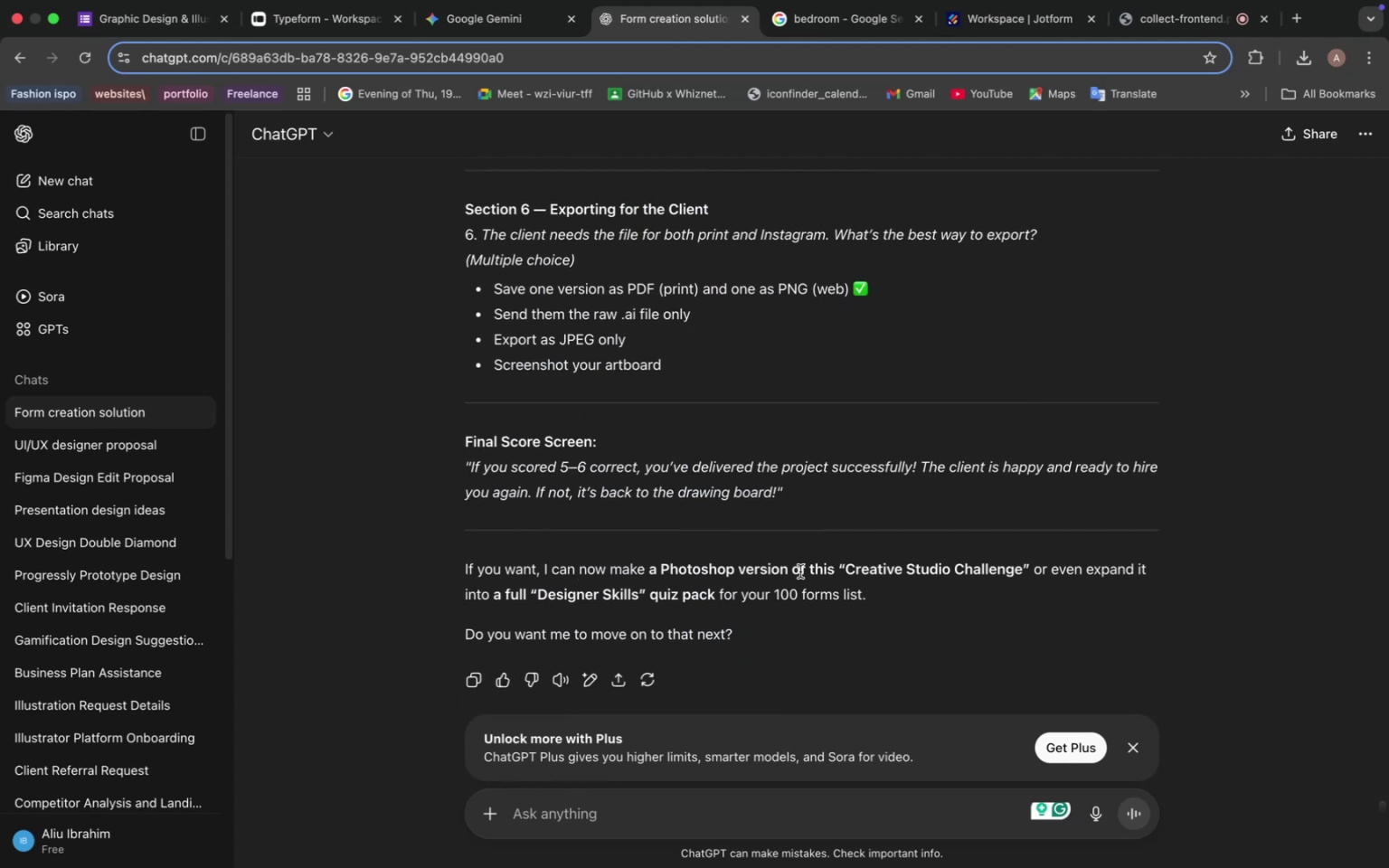 
wait(5.57)
 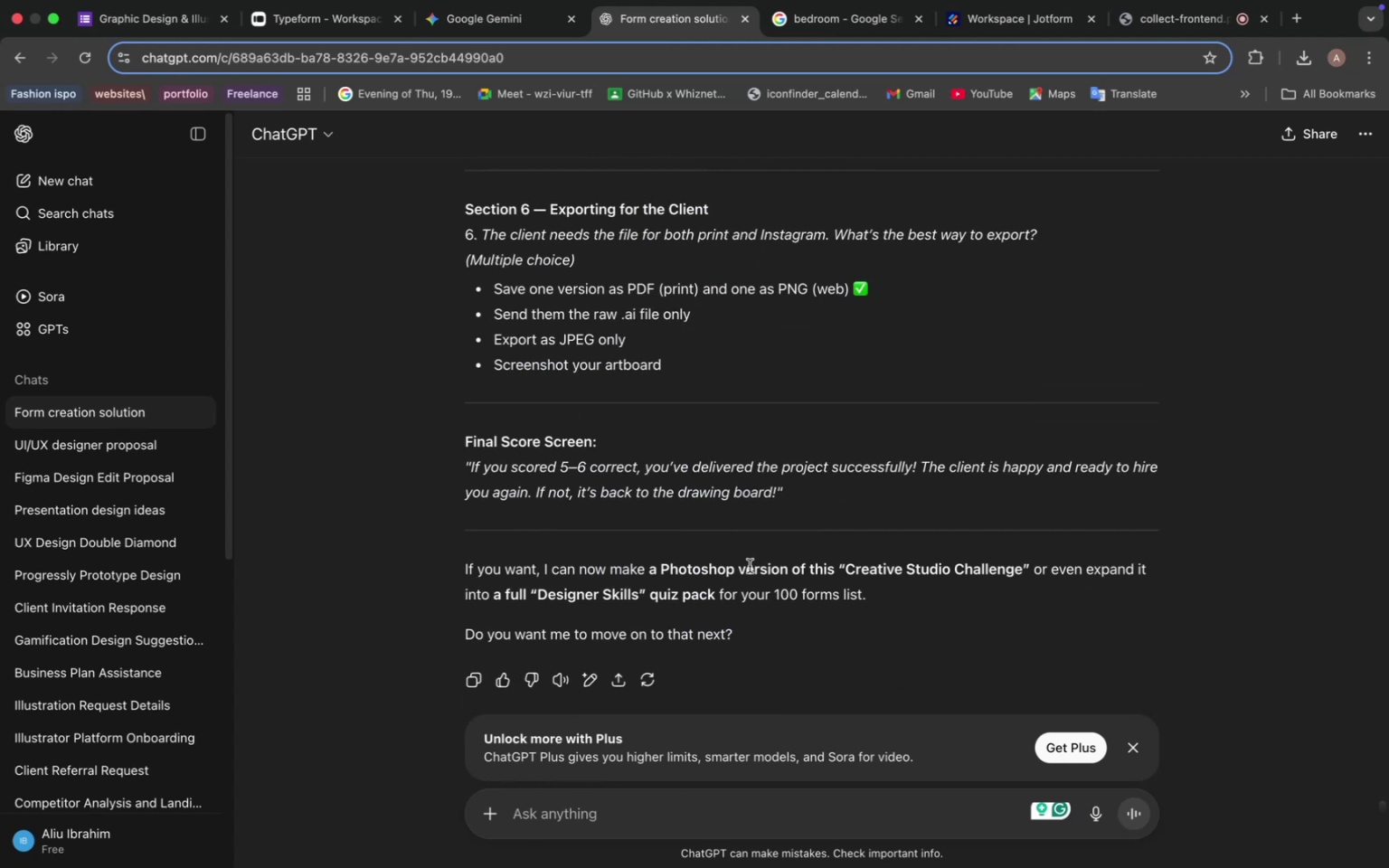 
left_click([630, 809])
 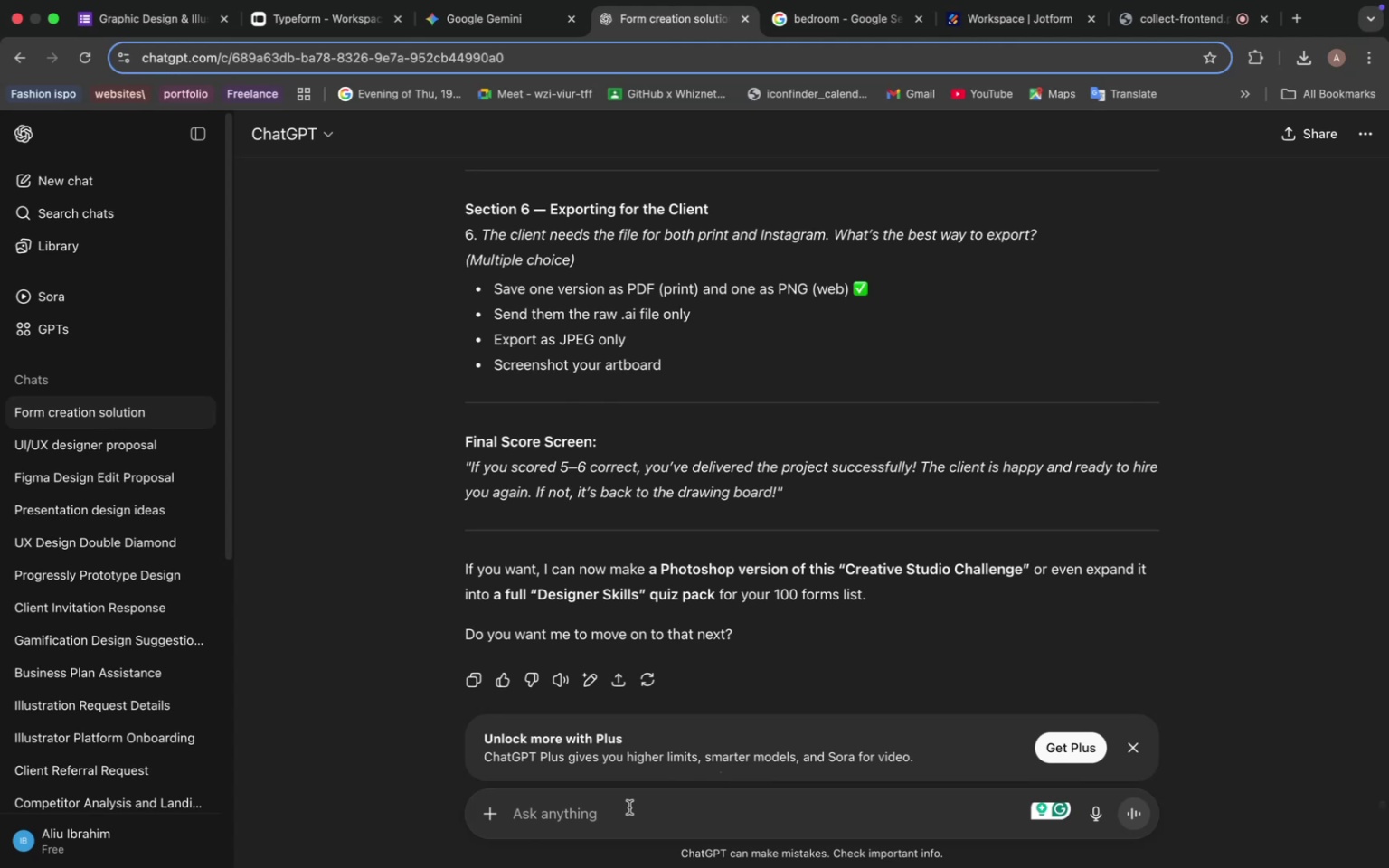 
type(yes please)
 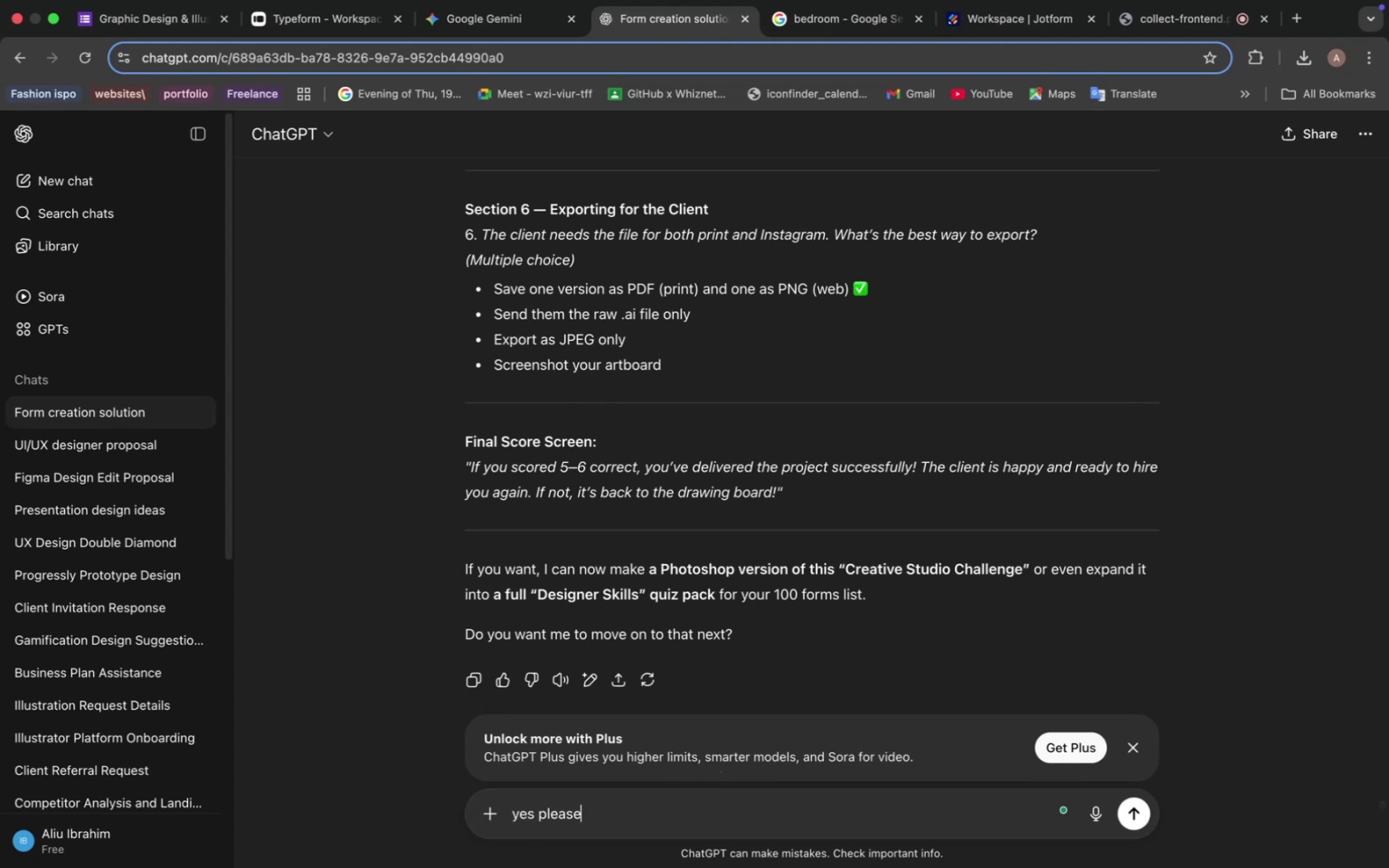 
key(Enter)
 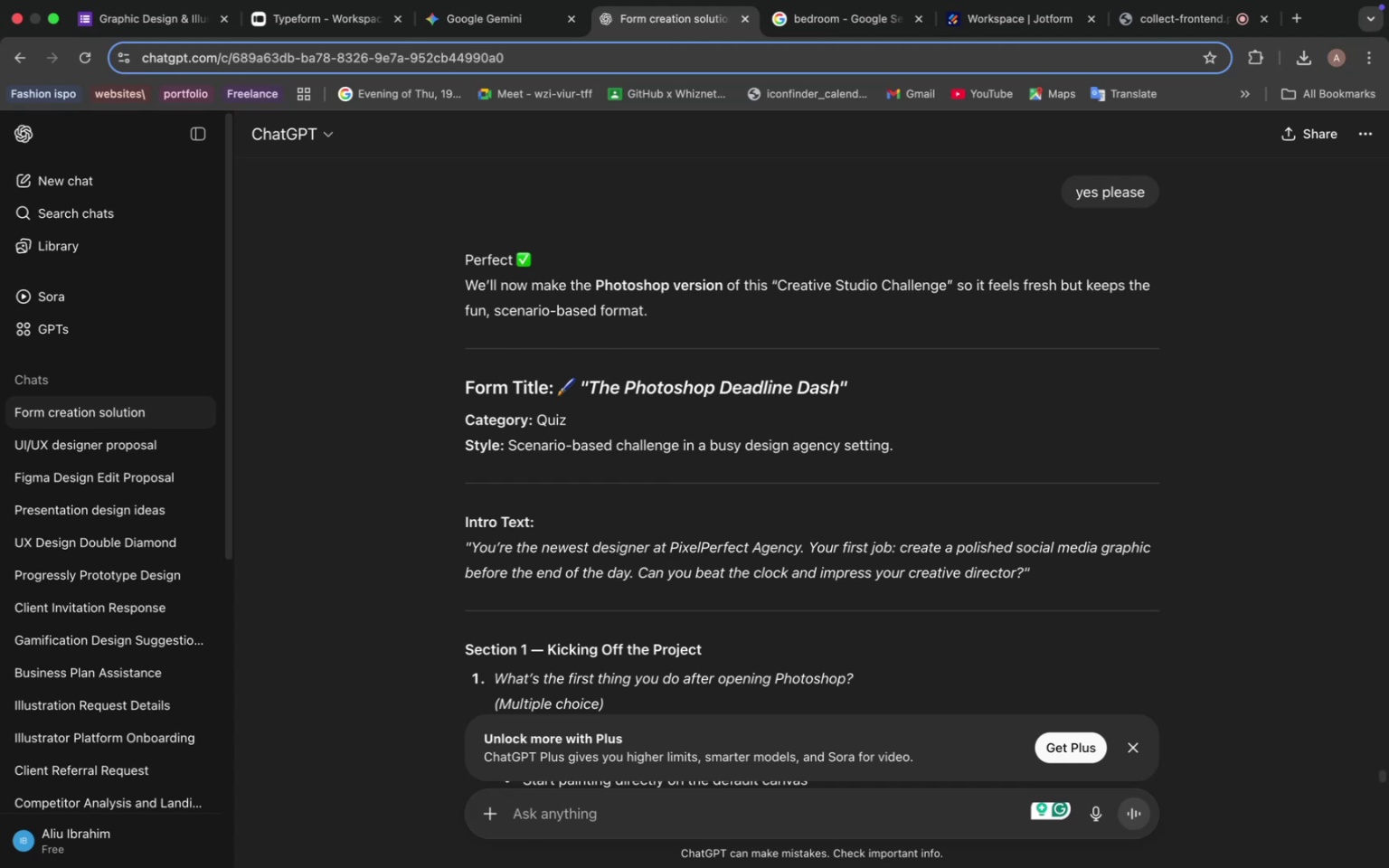 
wait(28.96)
 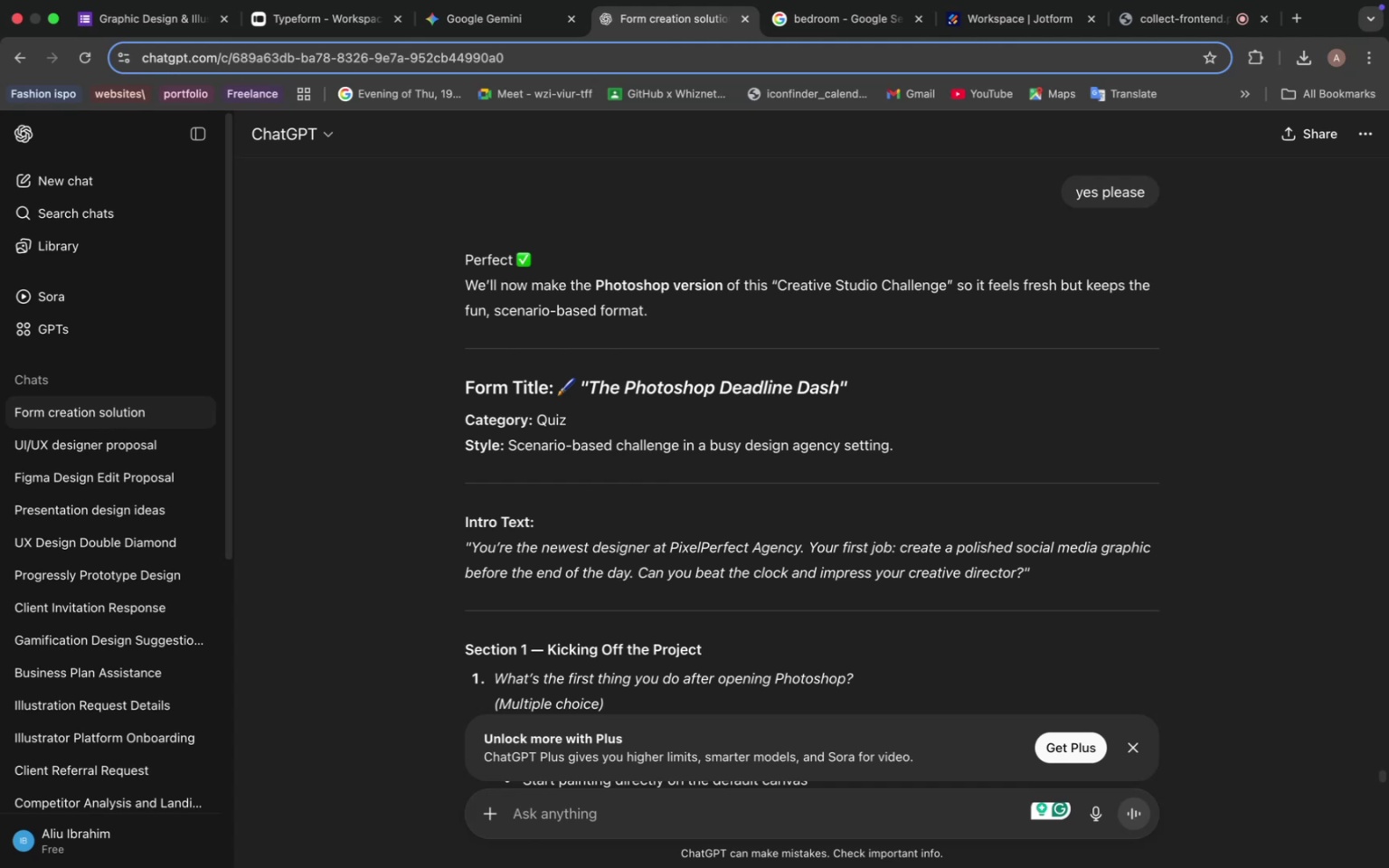 
mouse_move([1142, 867])
 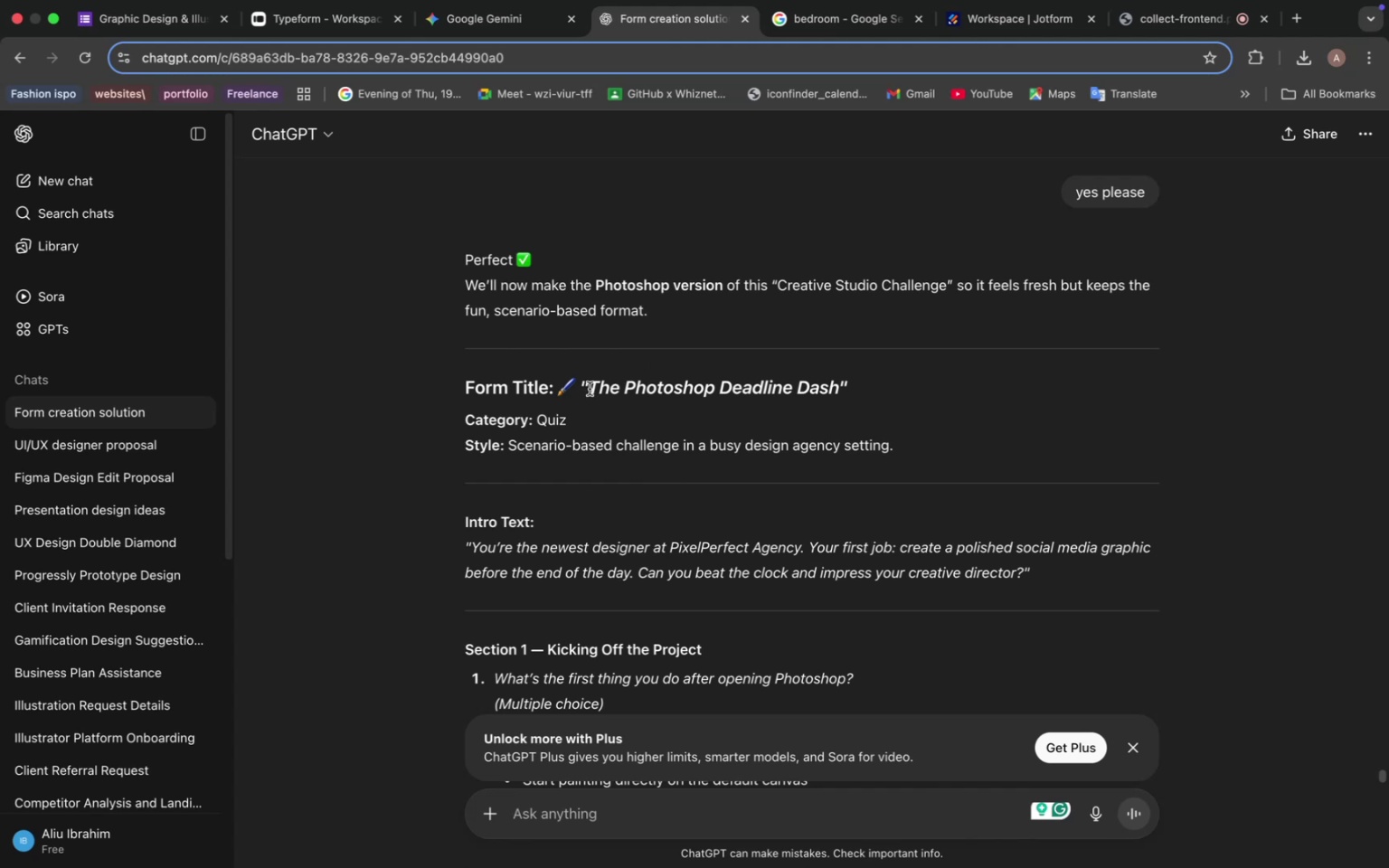 
scroll: coordinate [591, 388], scroll_direction: down, amount: 9.0
 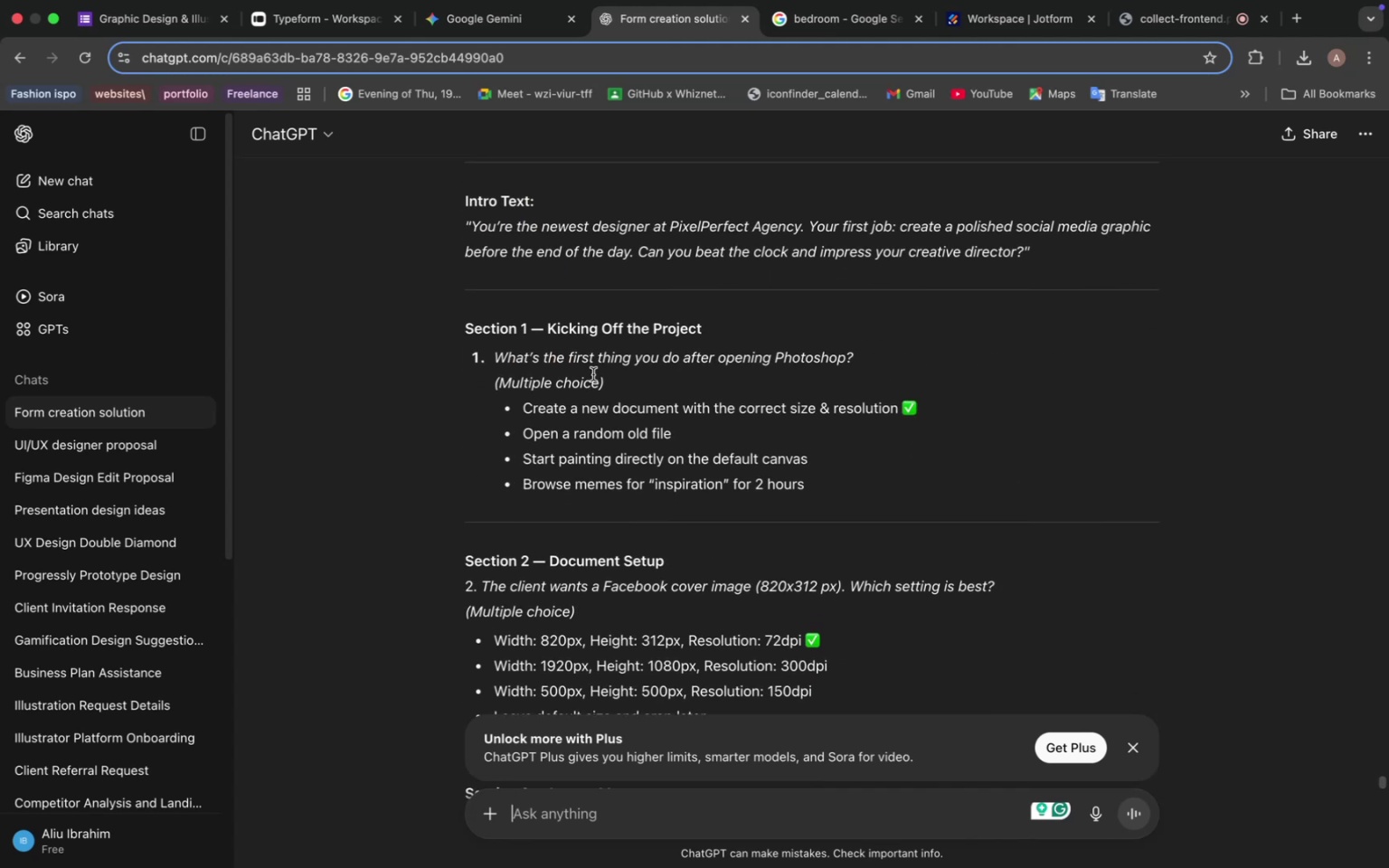 
scroll: coordinate [594, 375], scroll_direction: up, amount: 7.0
 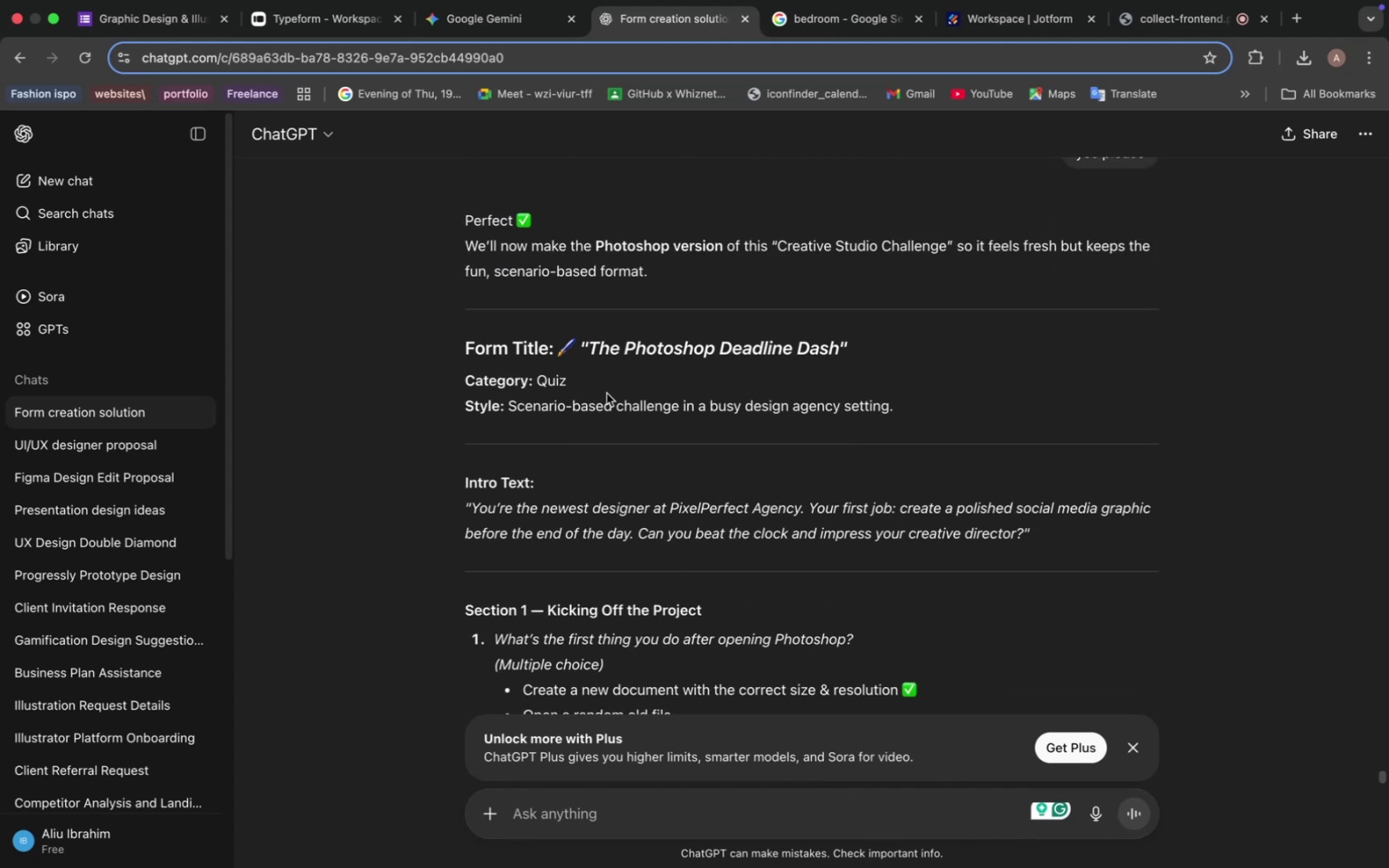 
scroll: coordinate [634, 430], scroll_direction: down, amount: 2.0
 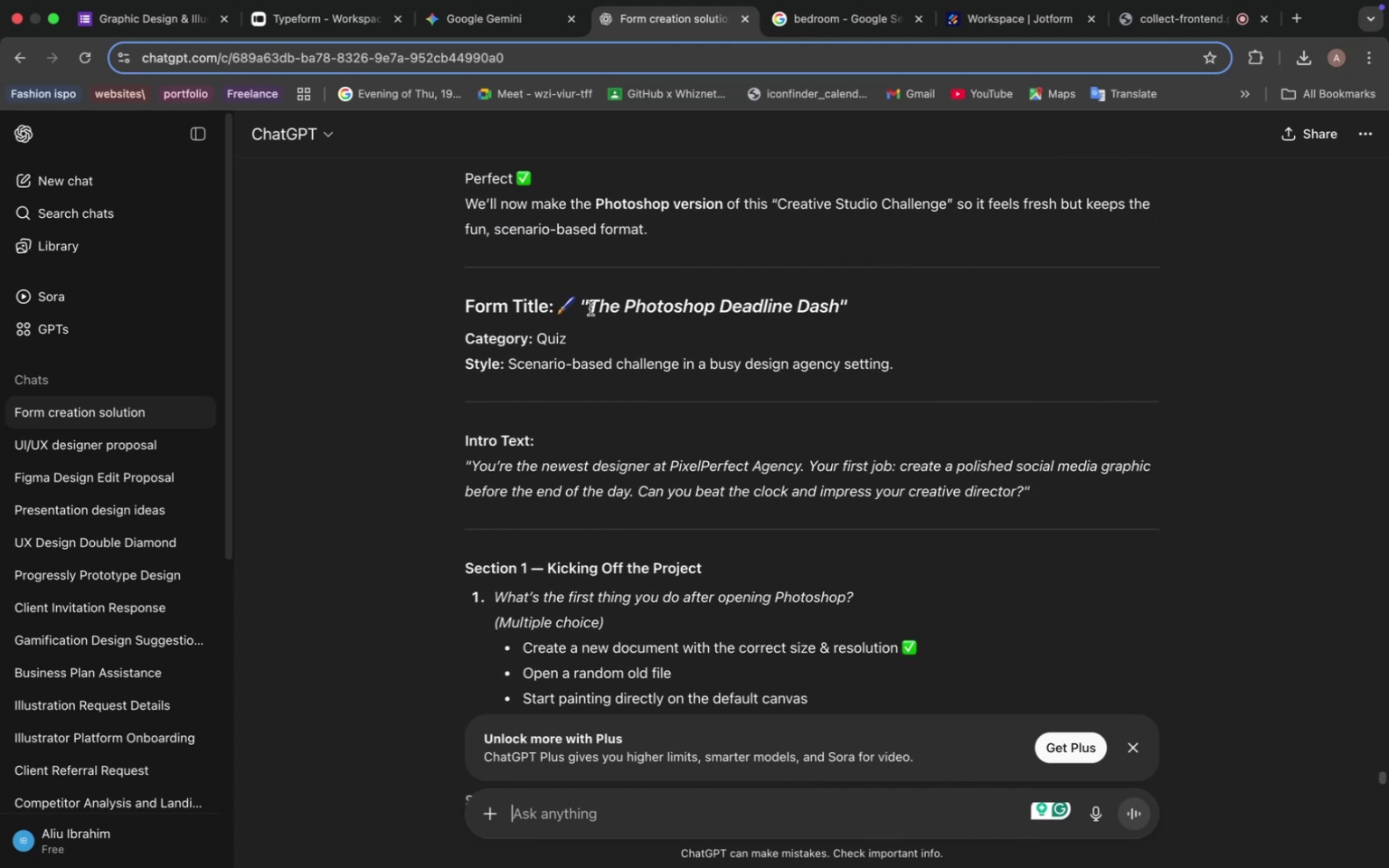 
left_click_drag(start_coordinate=[591, 307], to_coordinate=[840, 303])
 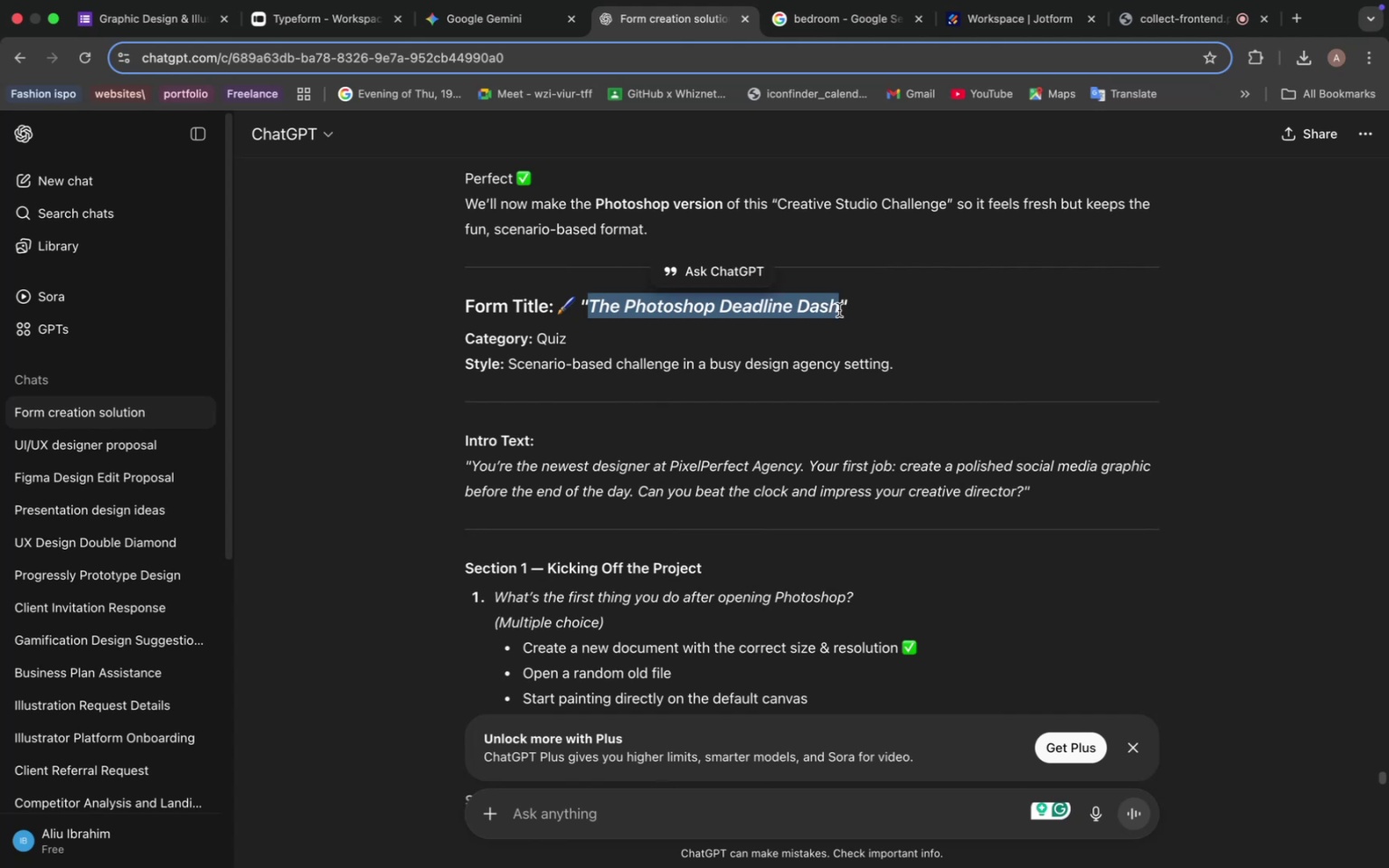 
key(Meta+C)
 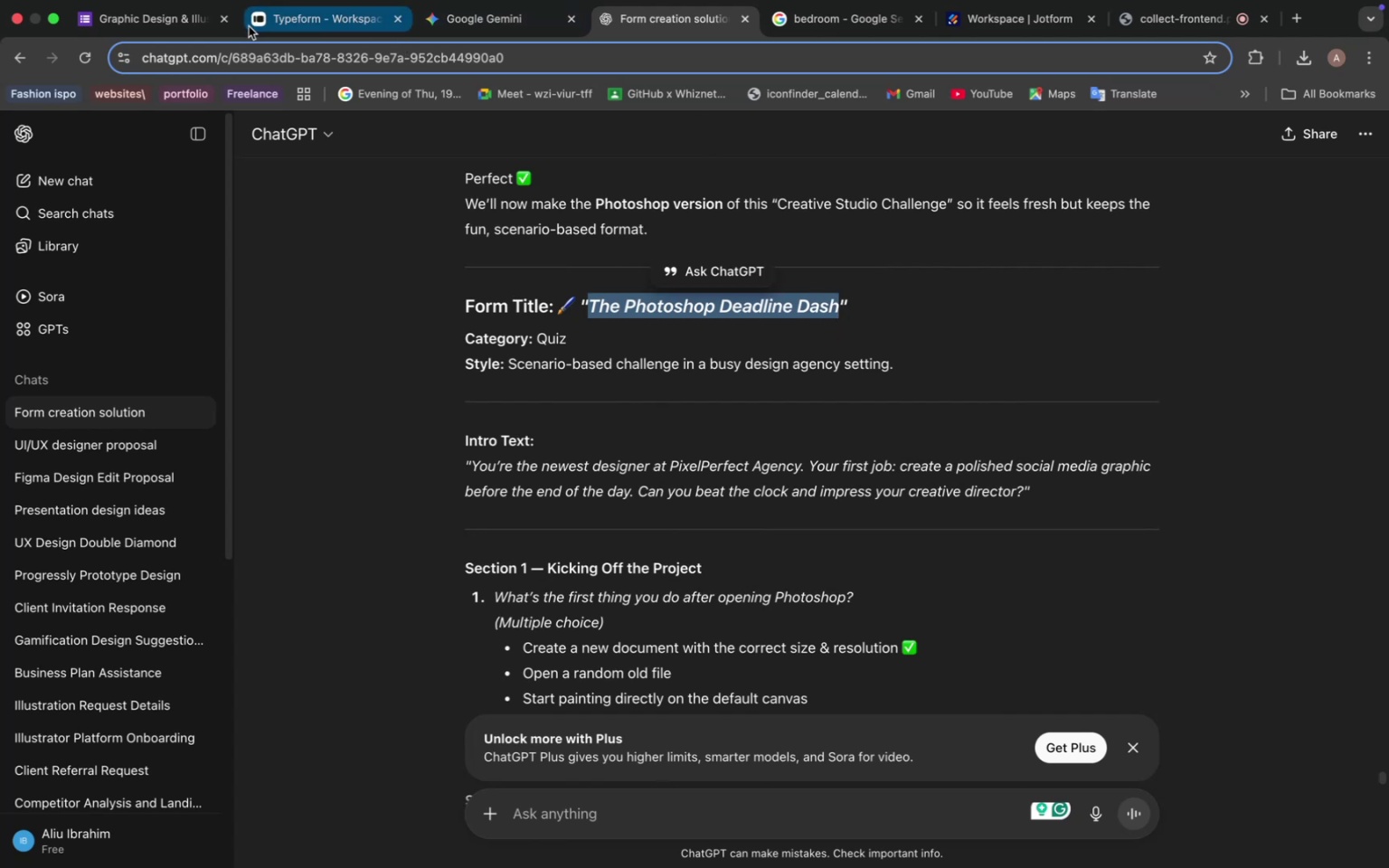 
left_click([194, 14])
 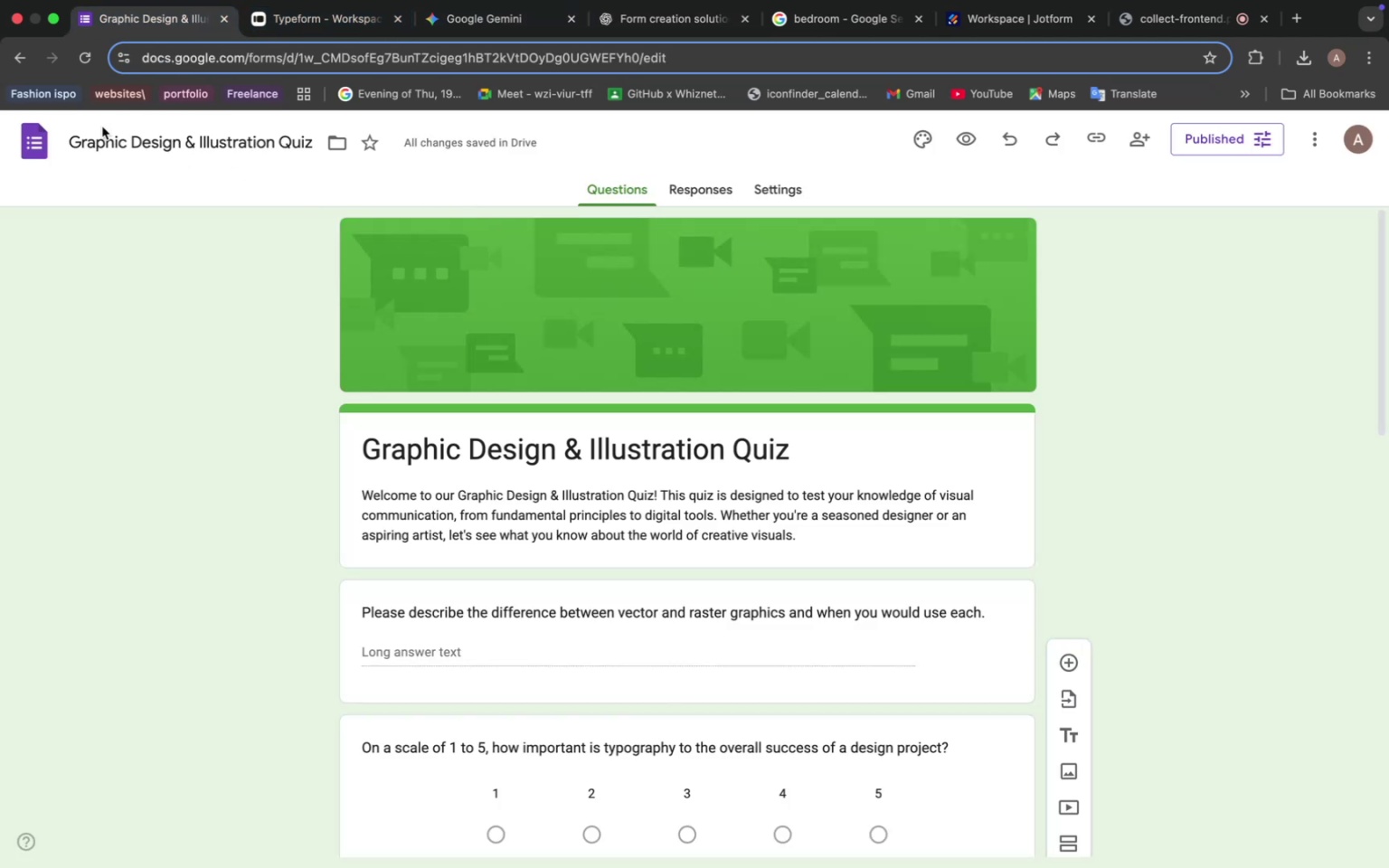 
left_click([31, 141])
 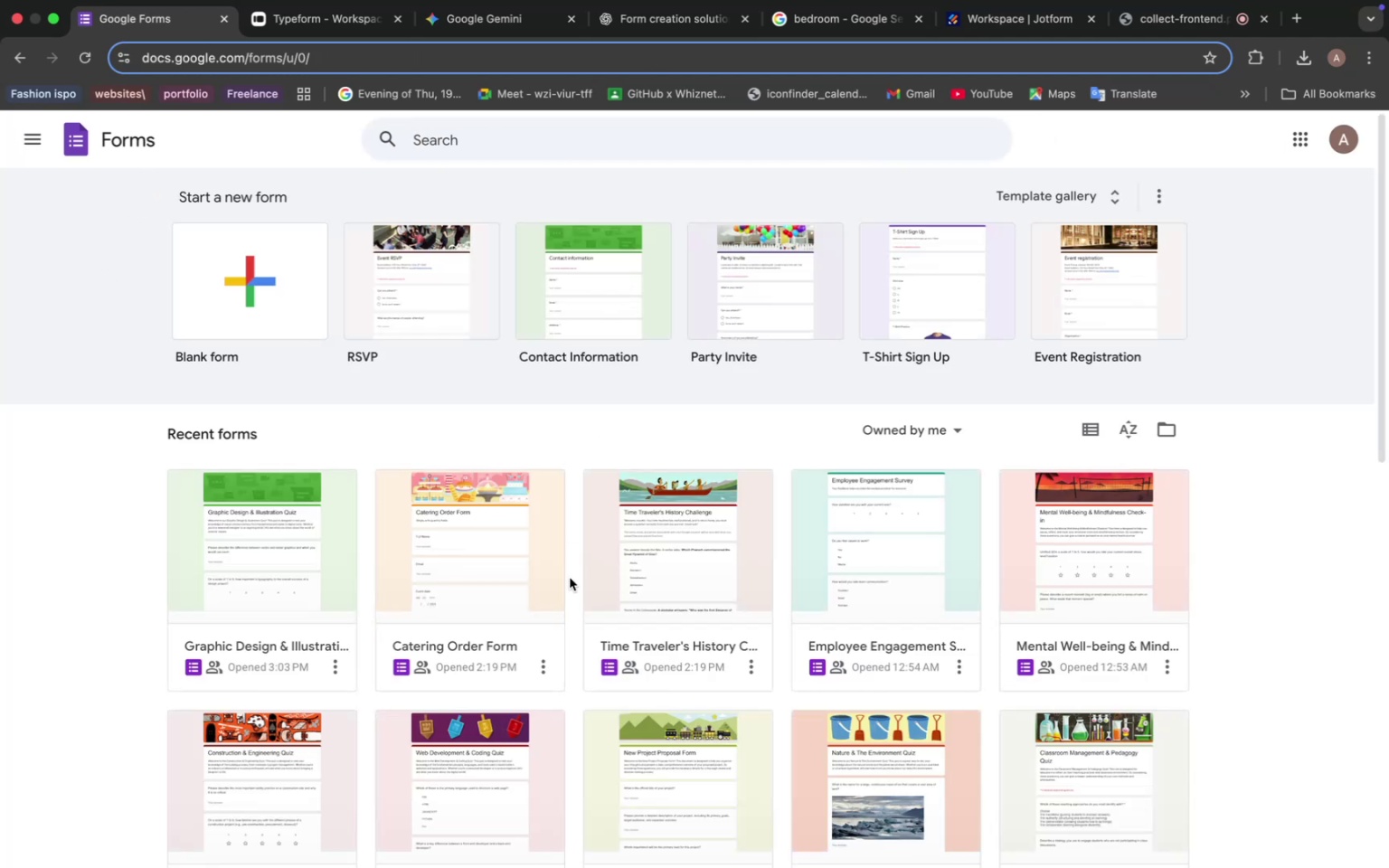 
wait(13.06)
 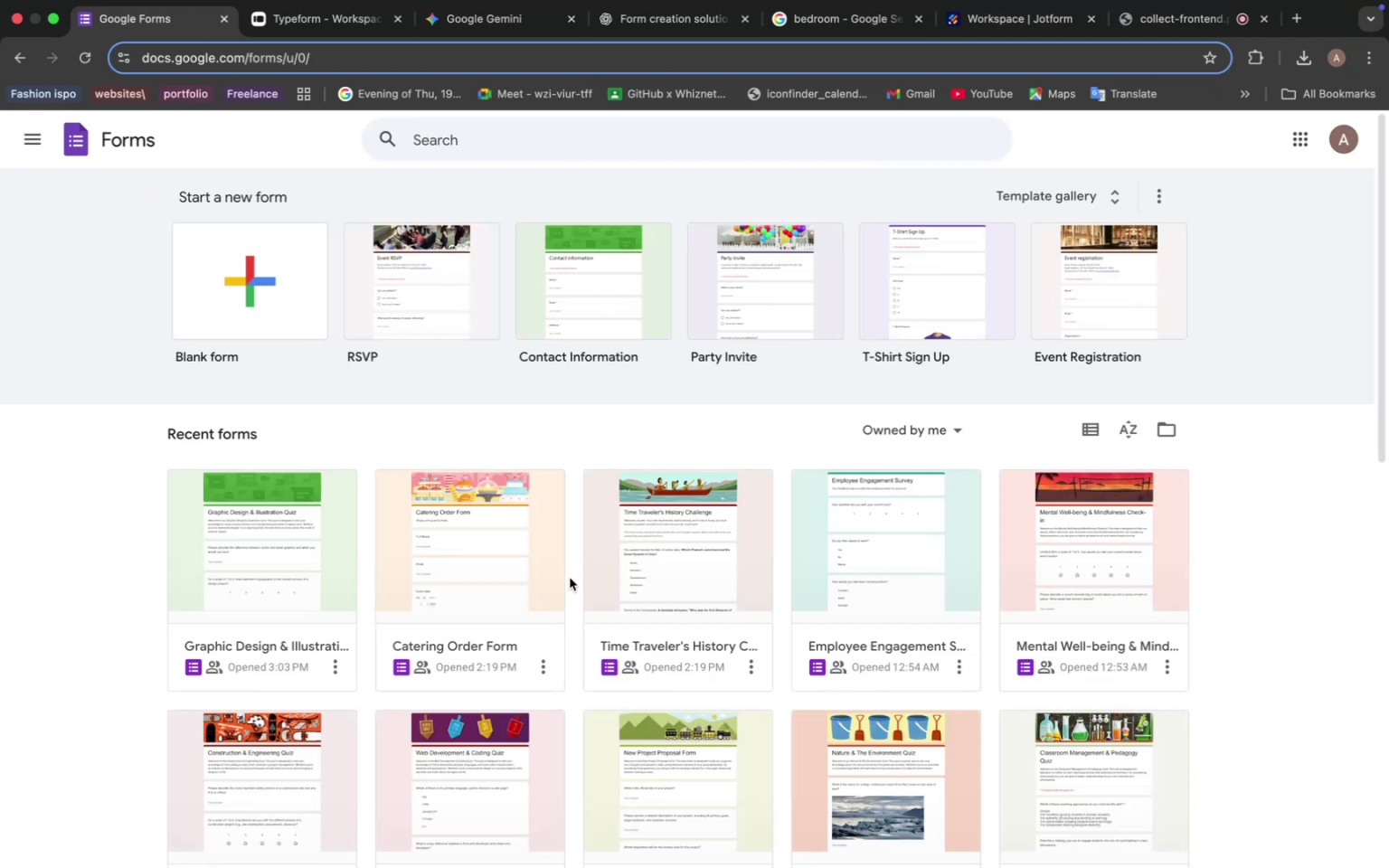 
left_click([246, 276])
 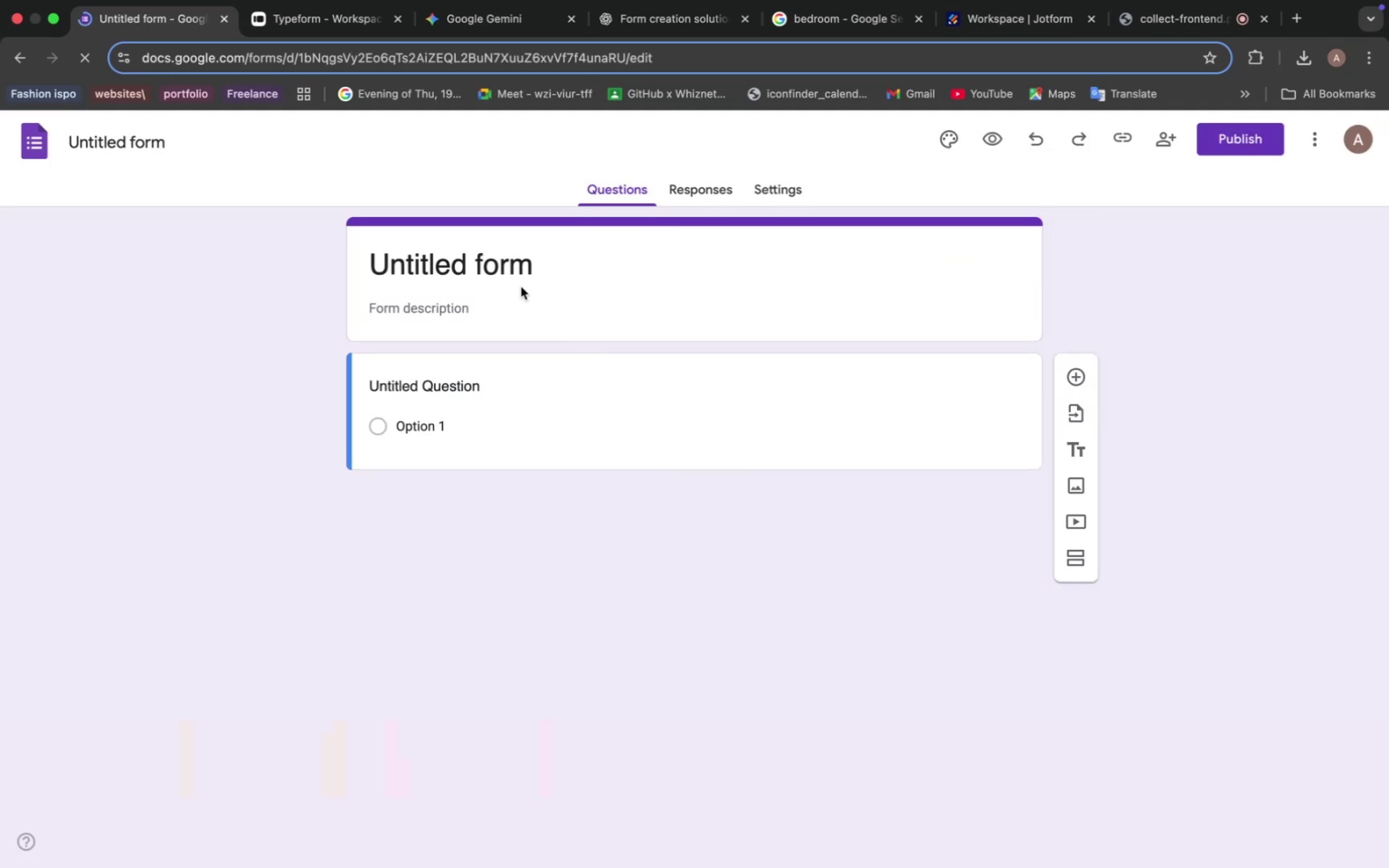 
double_click([500, 266])
 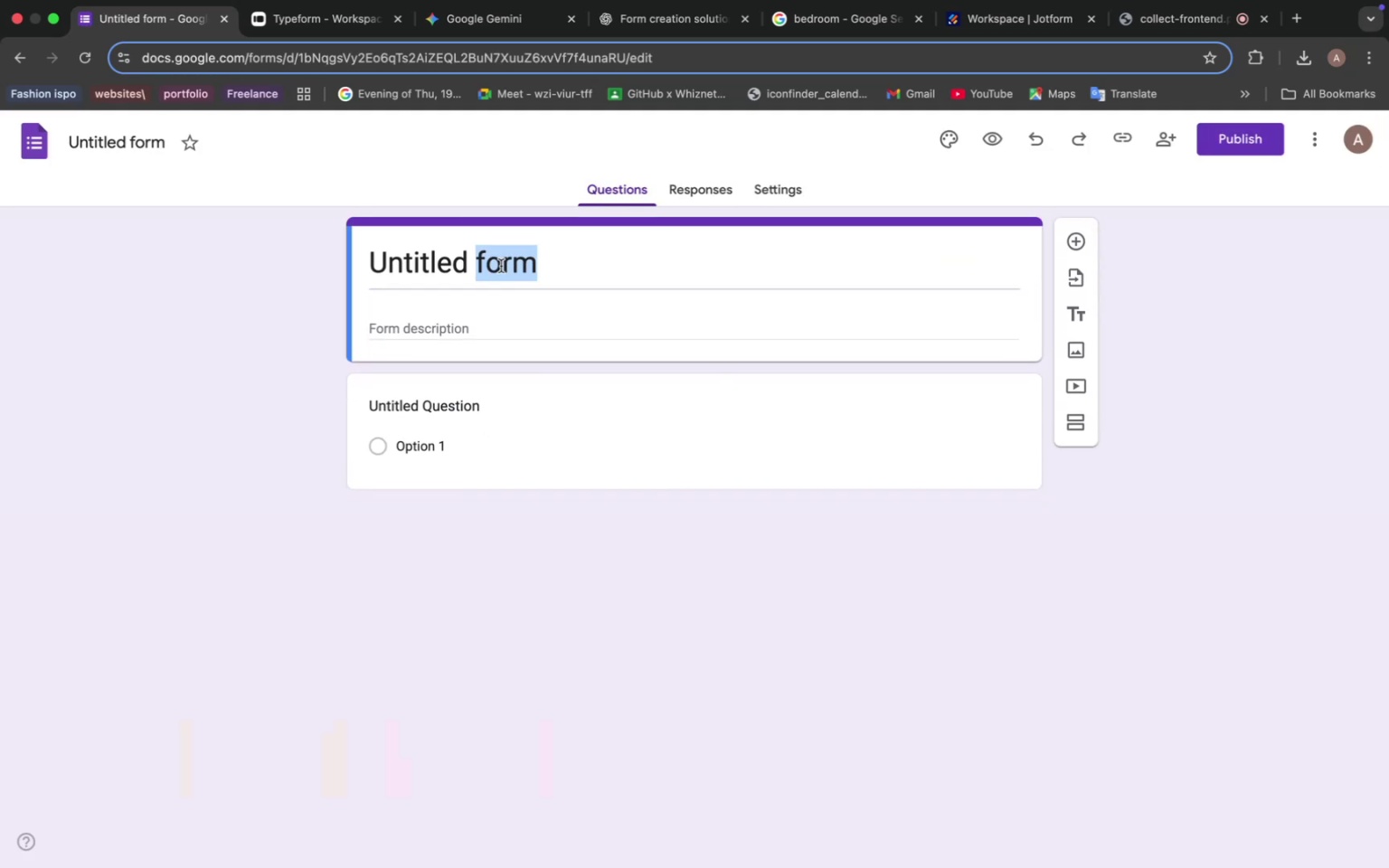 
triple_click([501, 266])
 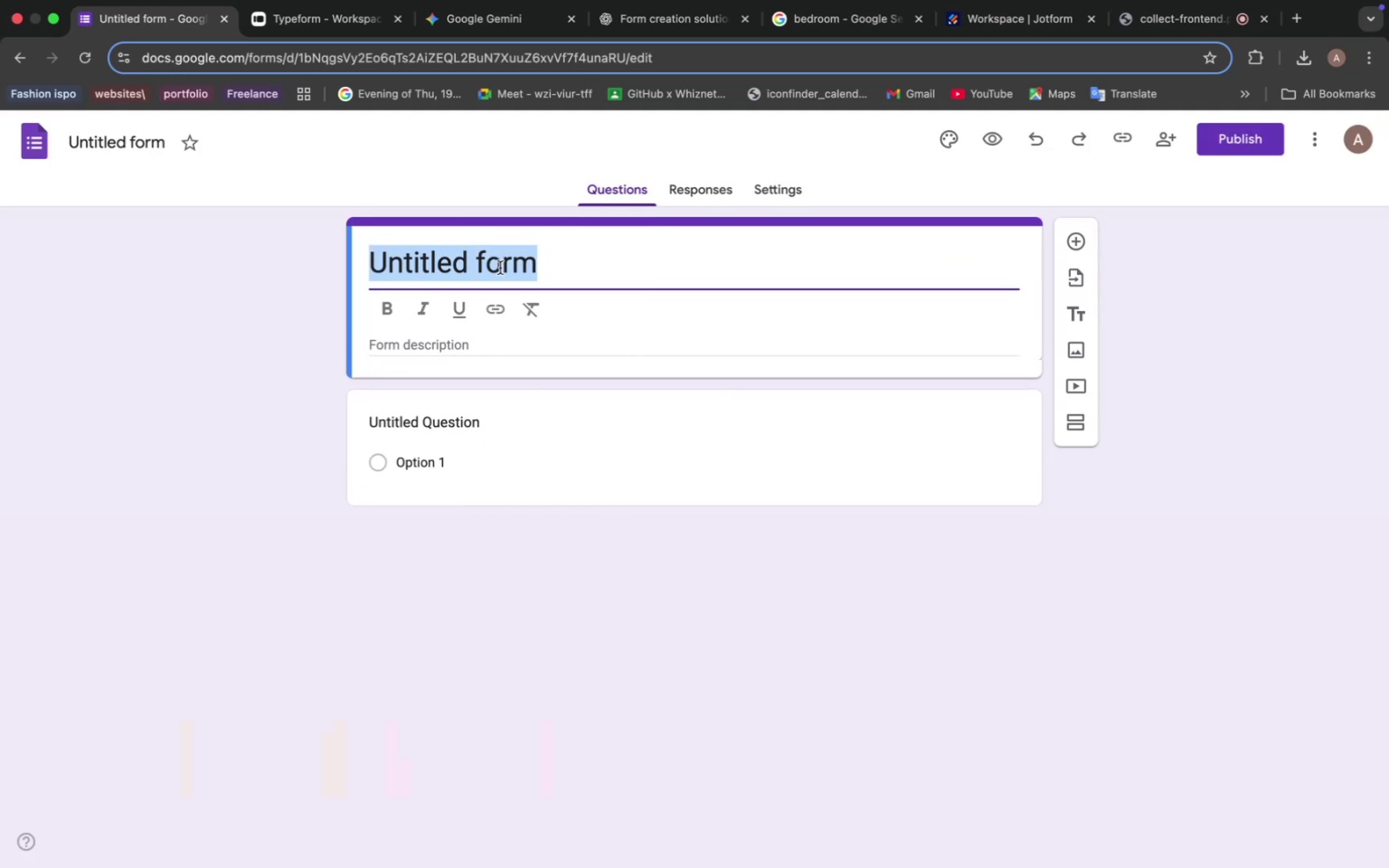 
key(Meta+C)
 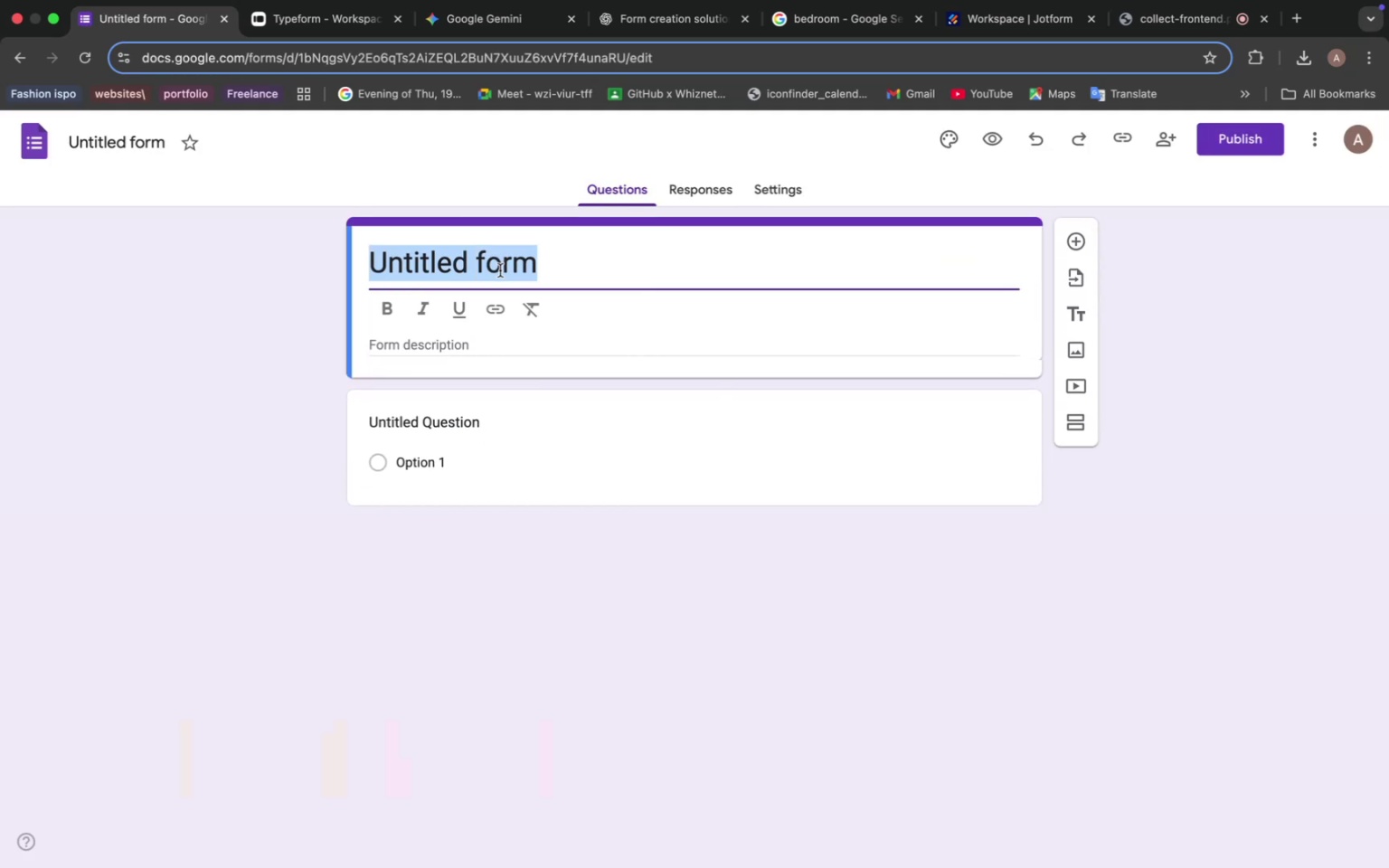 
key(Meta+V)
 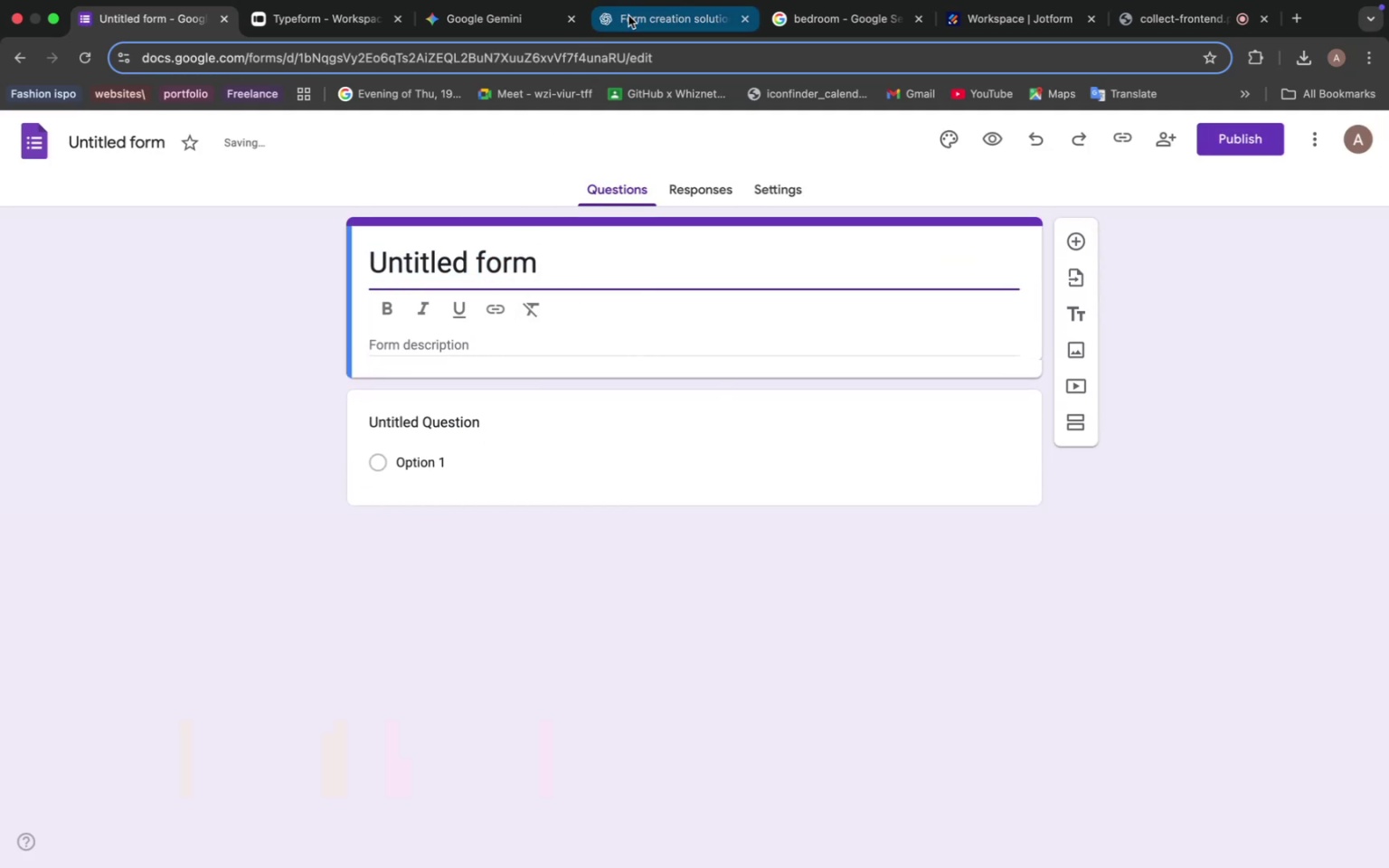 
left_click([648, 14])
 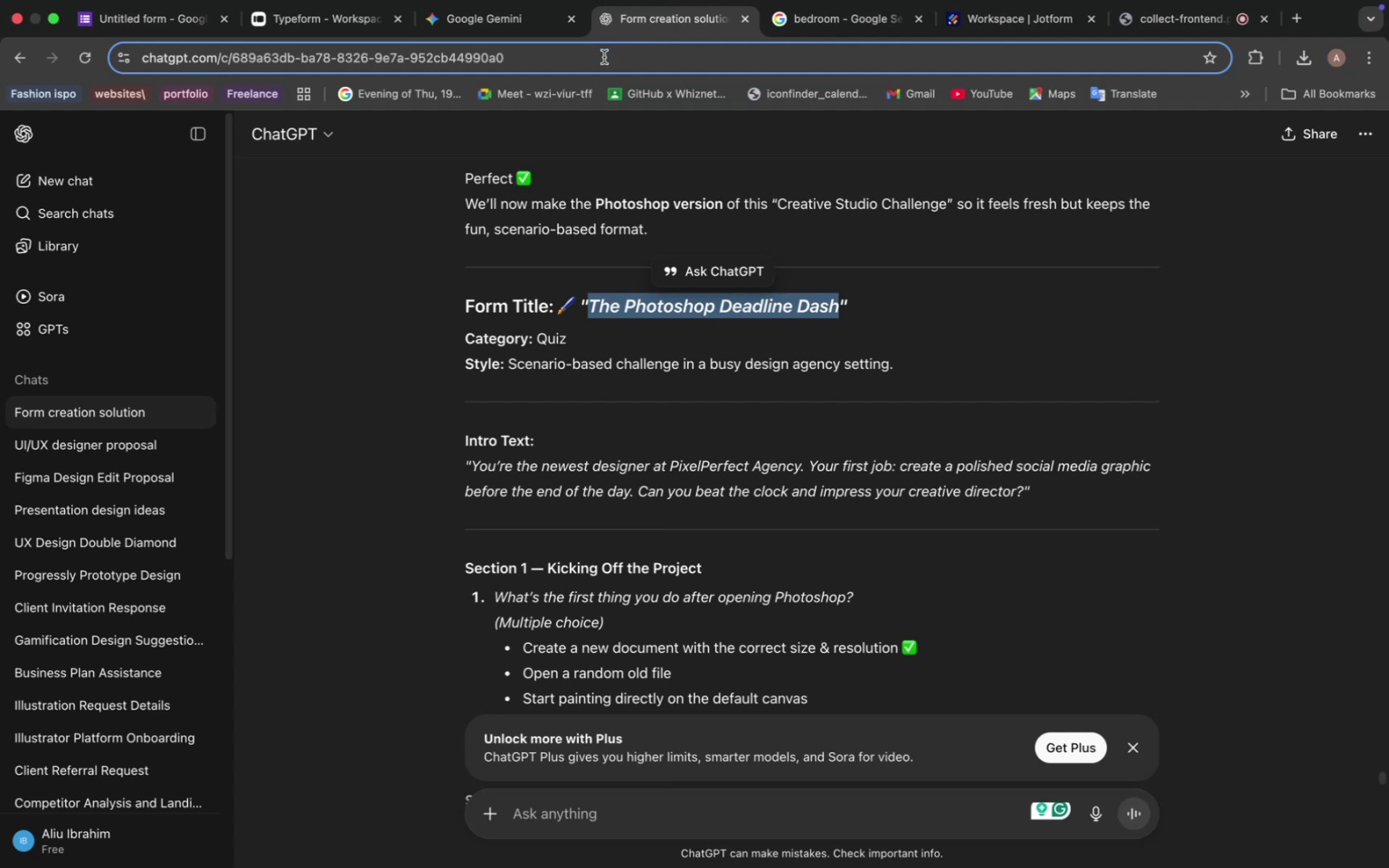 
key(Meta+C)
 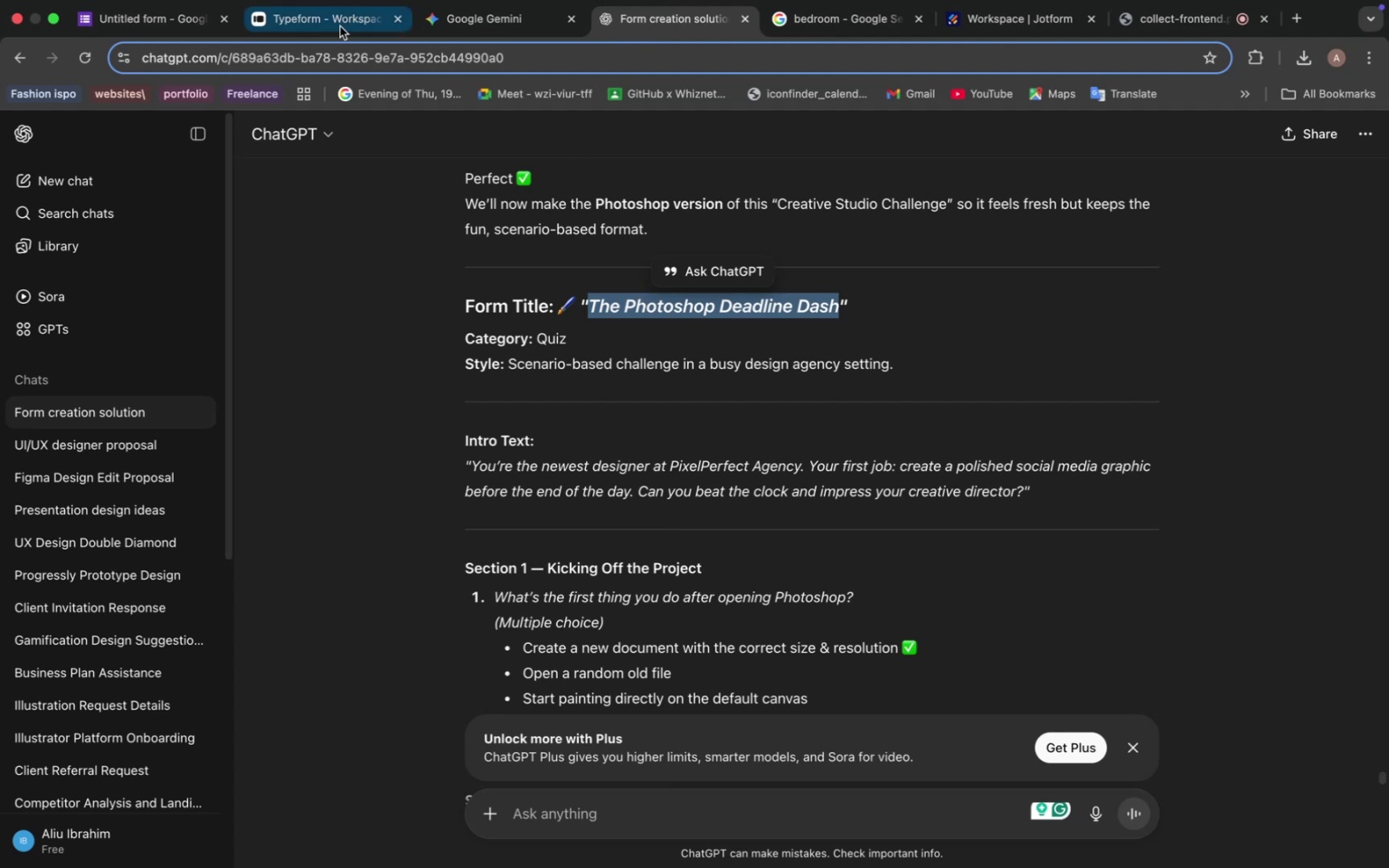 
left_click([331, 23])
 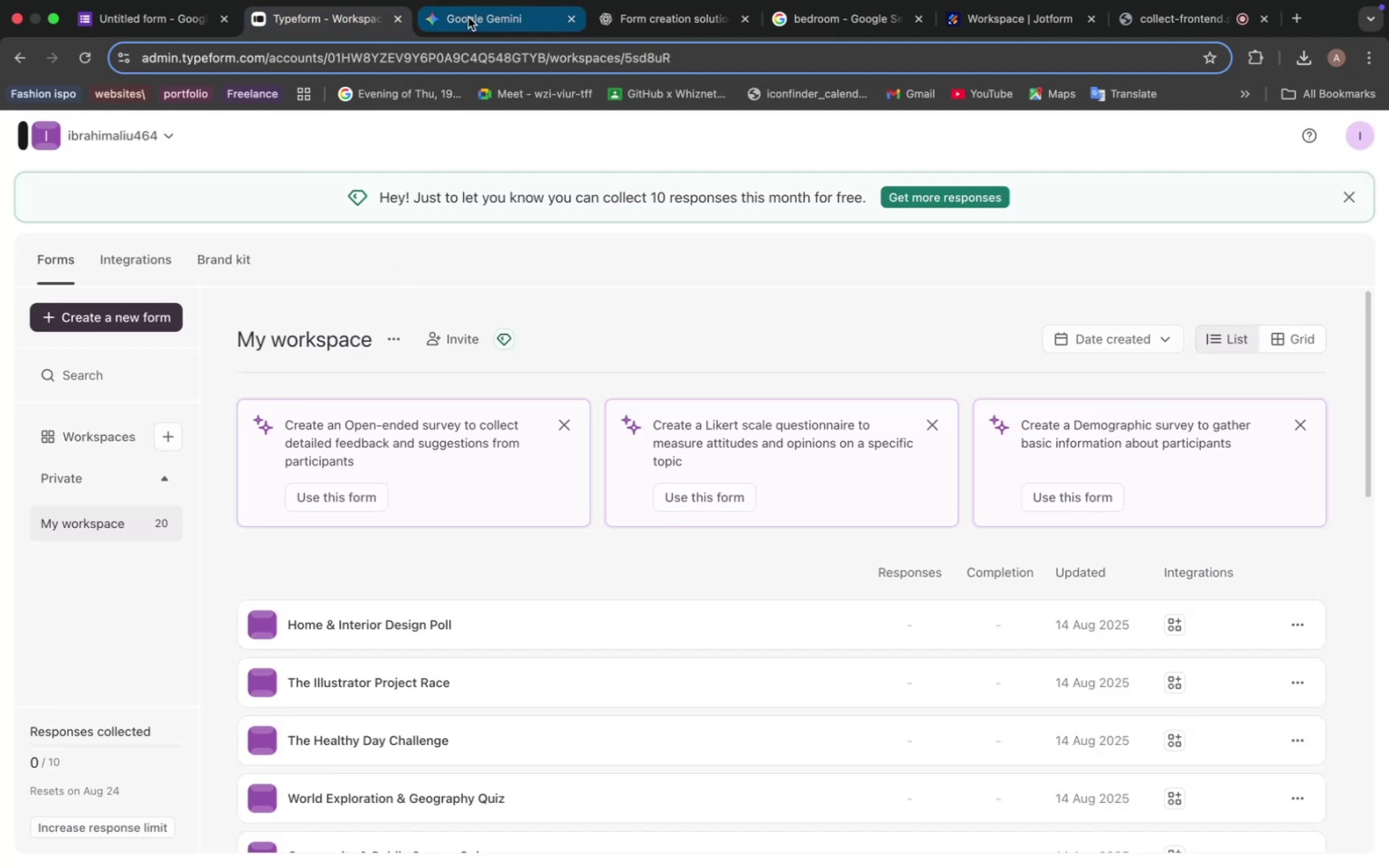 
left_click([151, 29])
 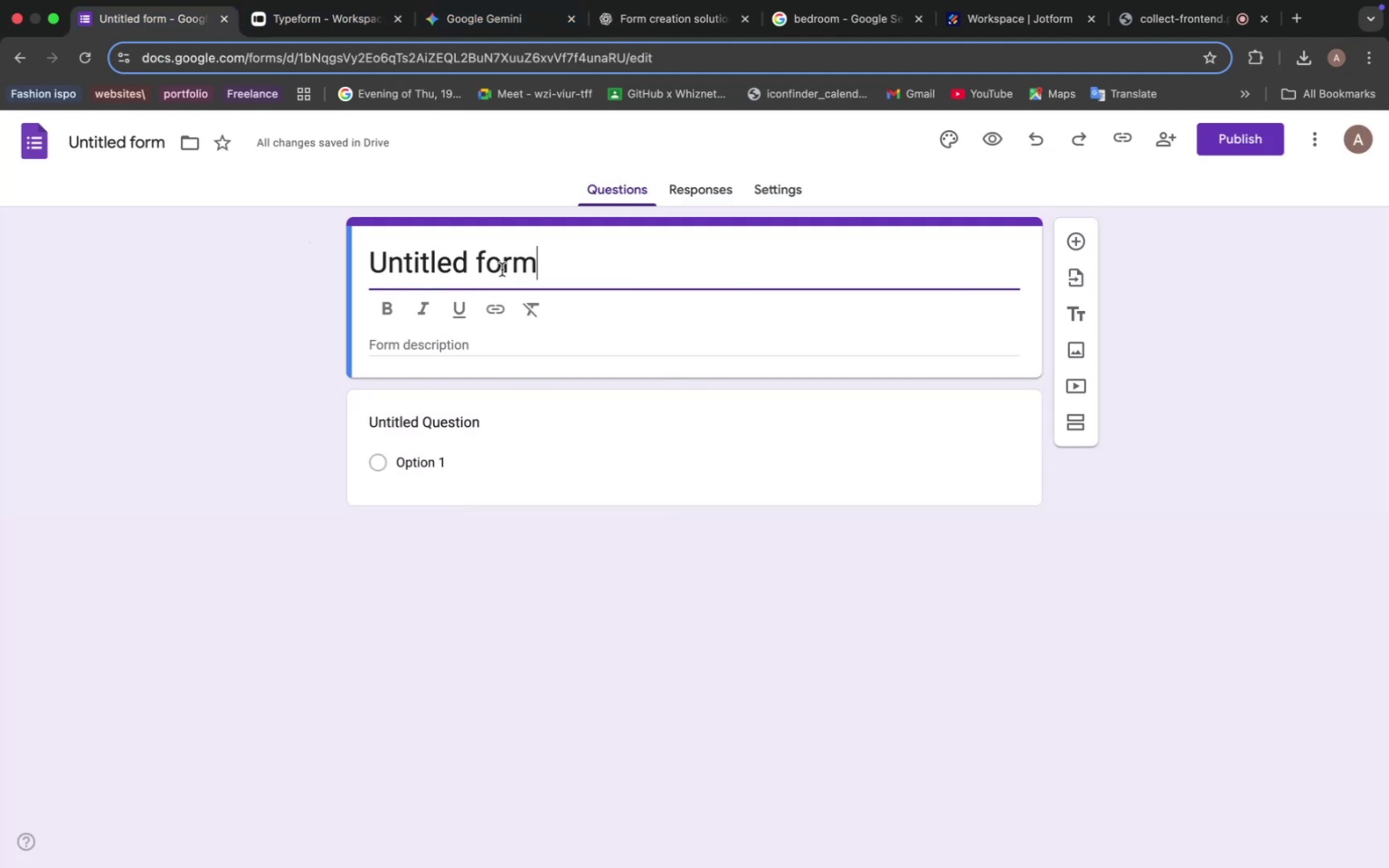 
double_click([502, 269])
 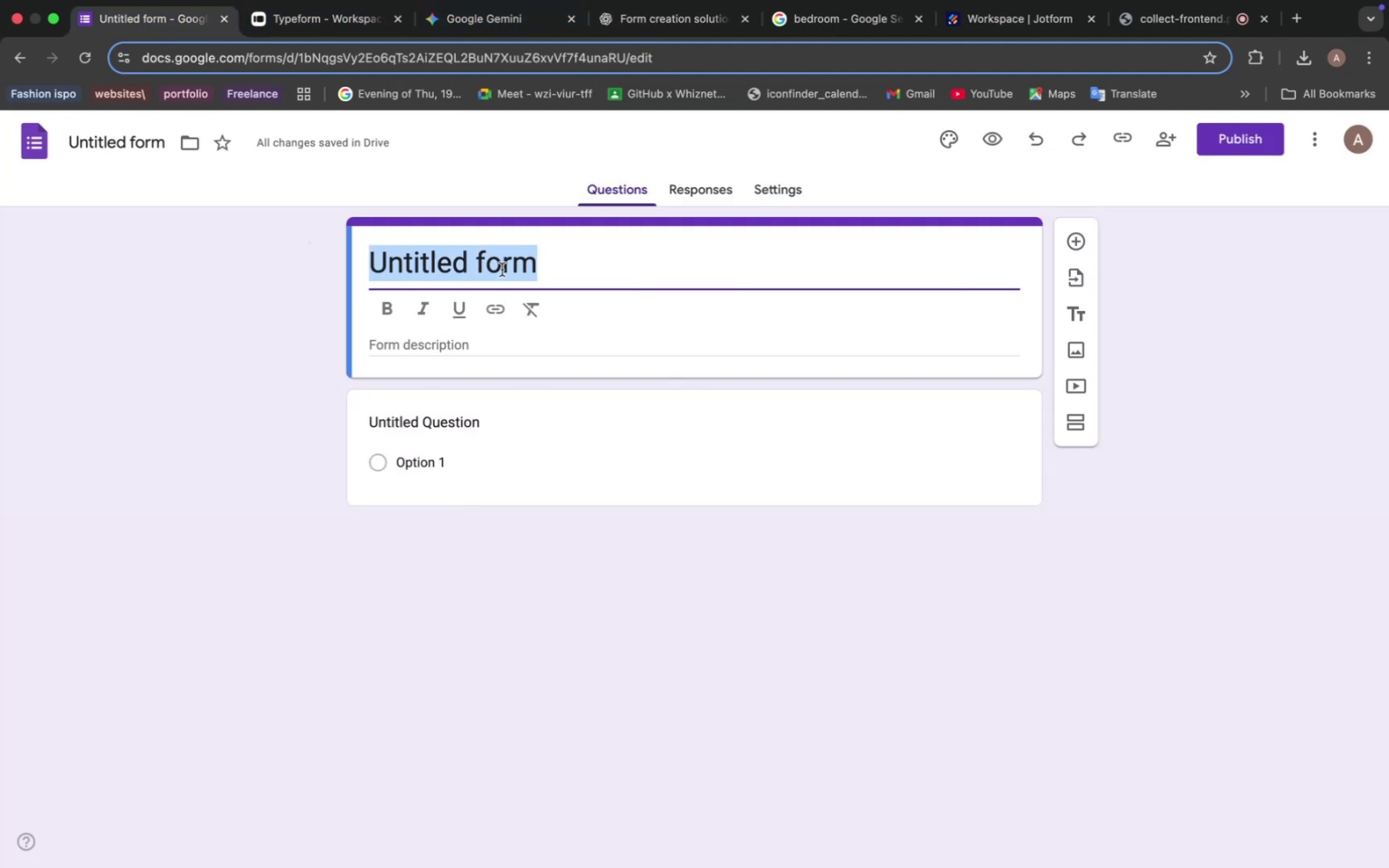 
triple_click([502, 269])
 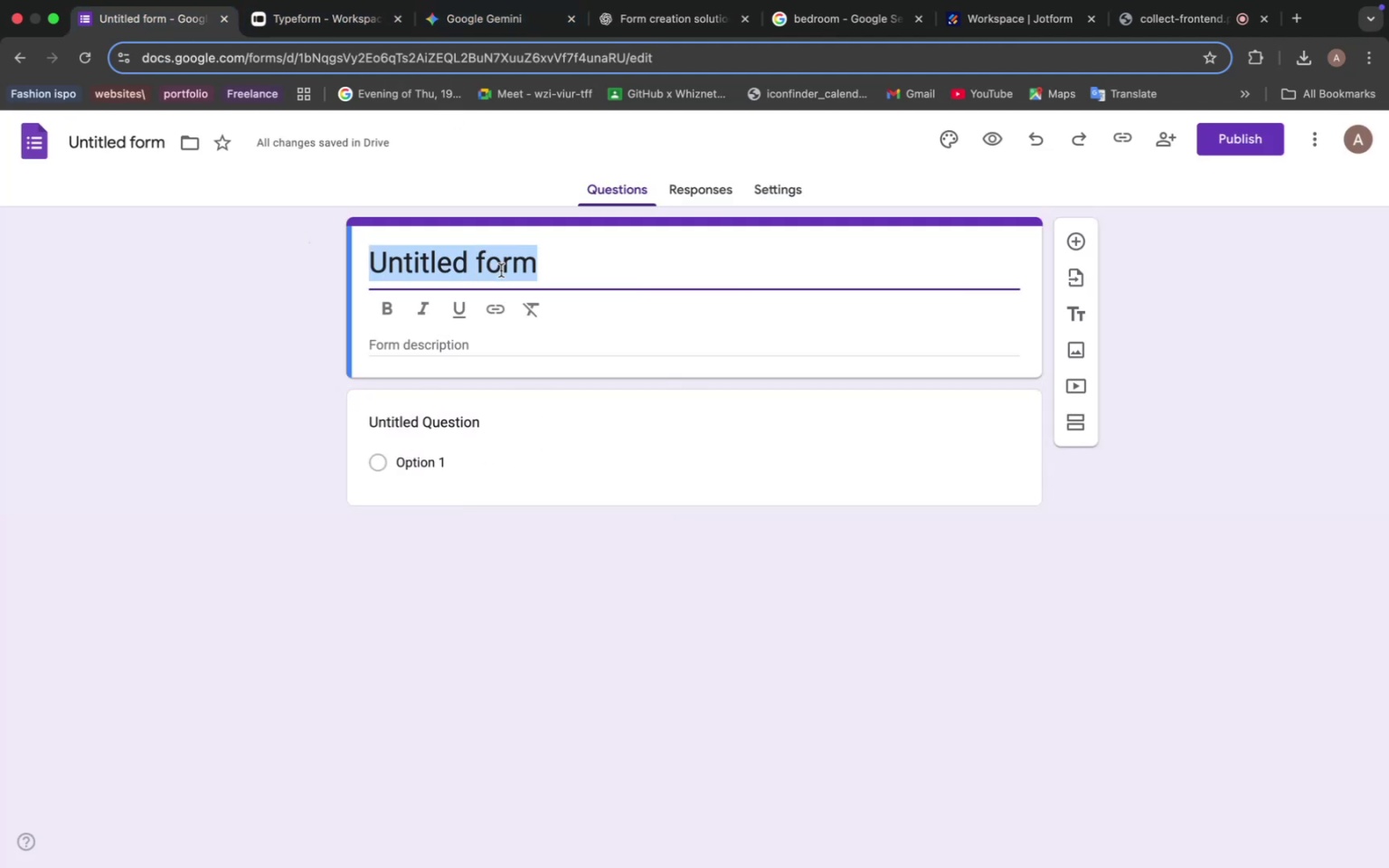 
key(Meta+V)
 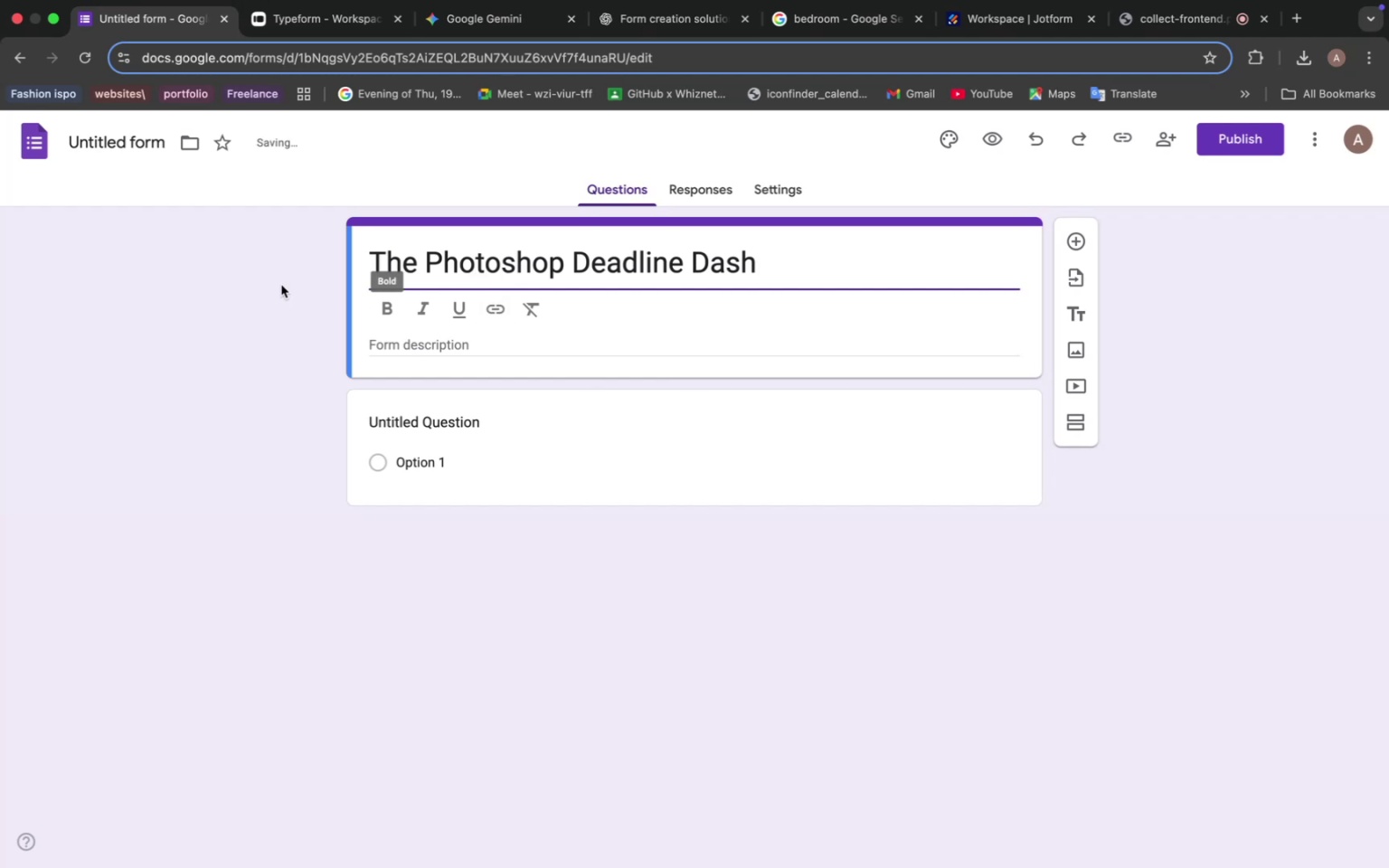 
left_click([109, 137])
 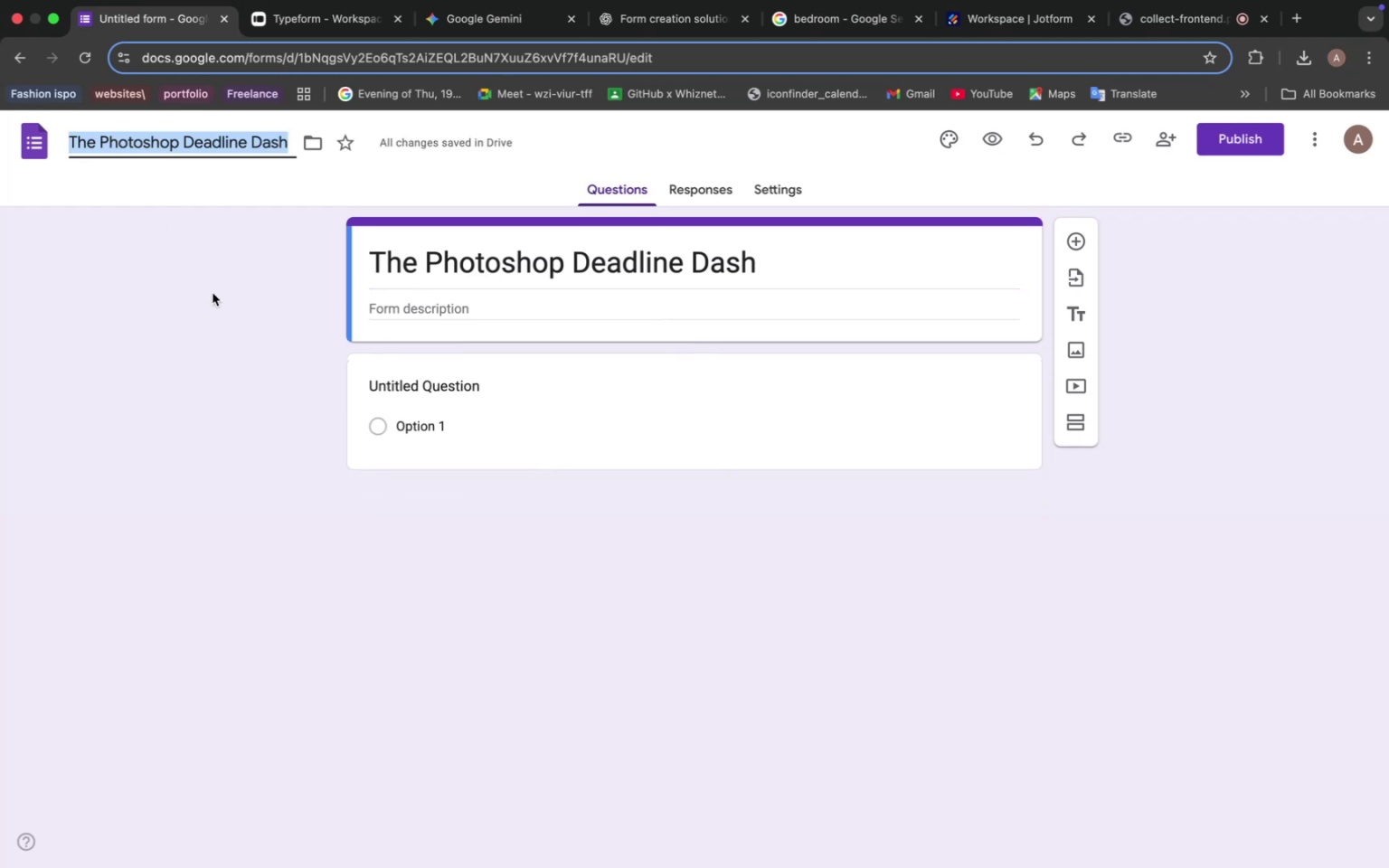 
left_click([225, 320])
 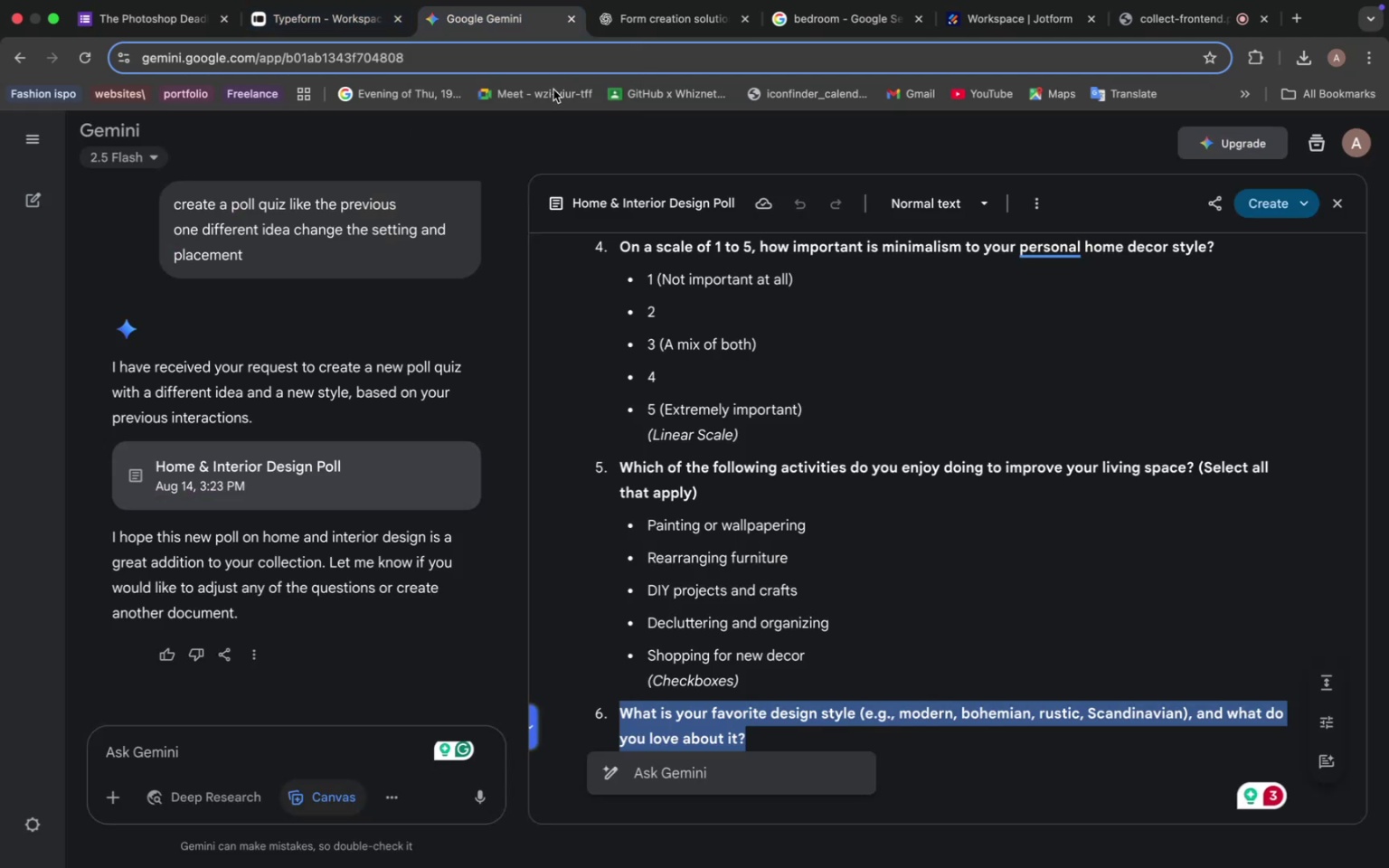 
wait(7.26)
 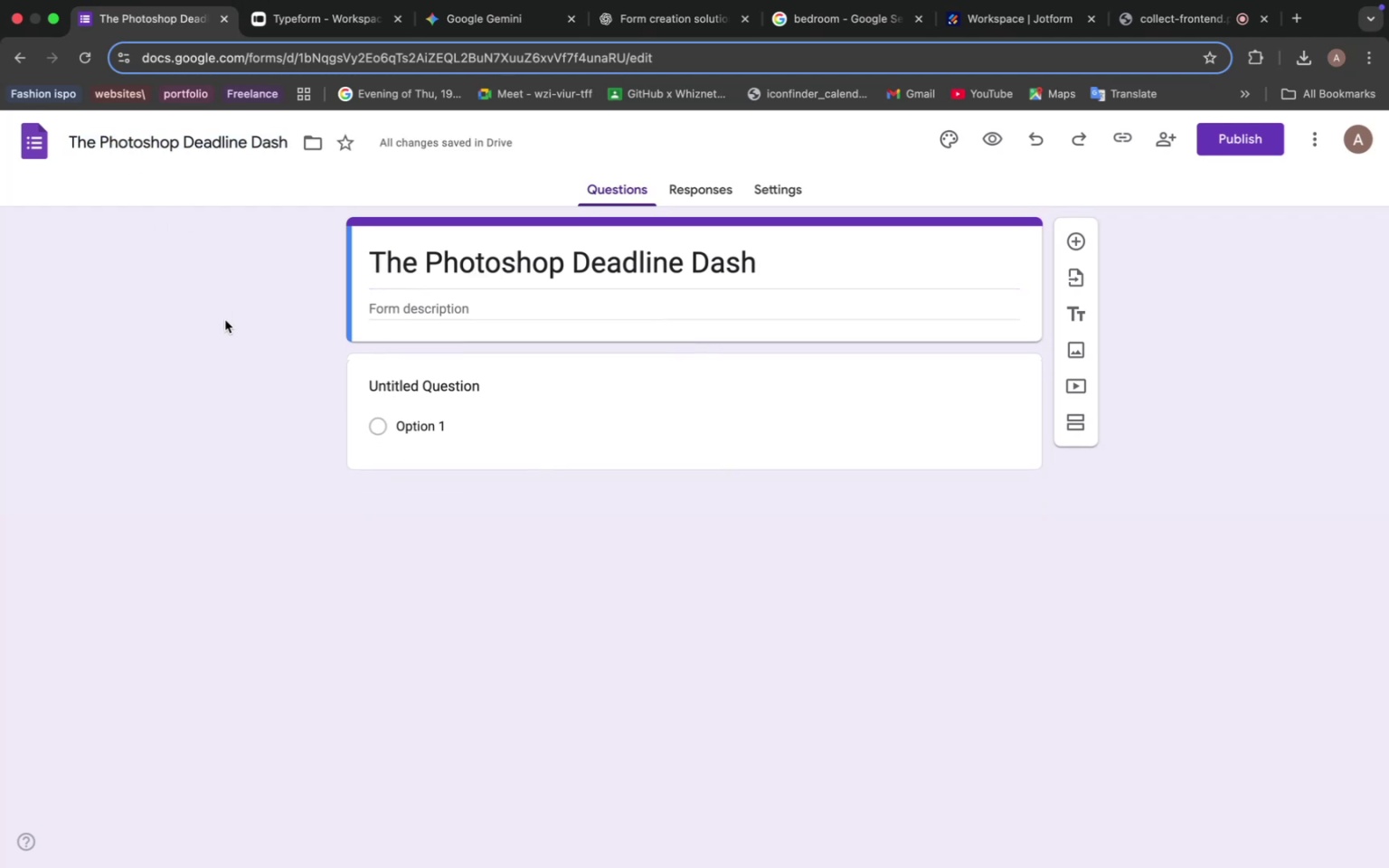 
left_click([645, 17])
 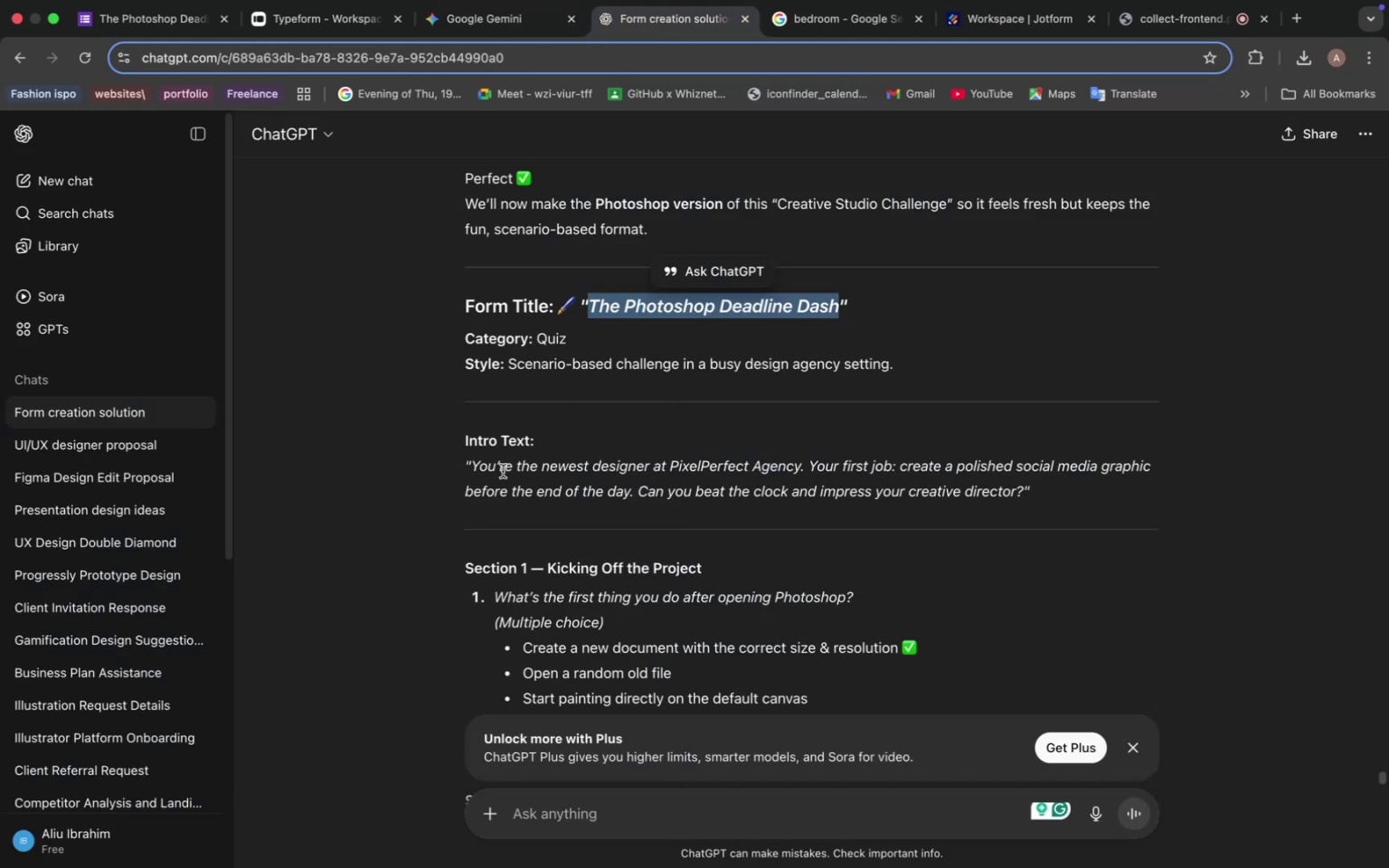 
left_click_drag(start_coordinate=[473, 465], to_coordinate=[1018, 491])
 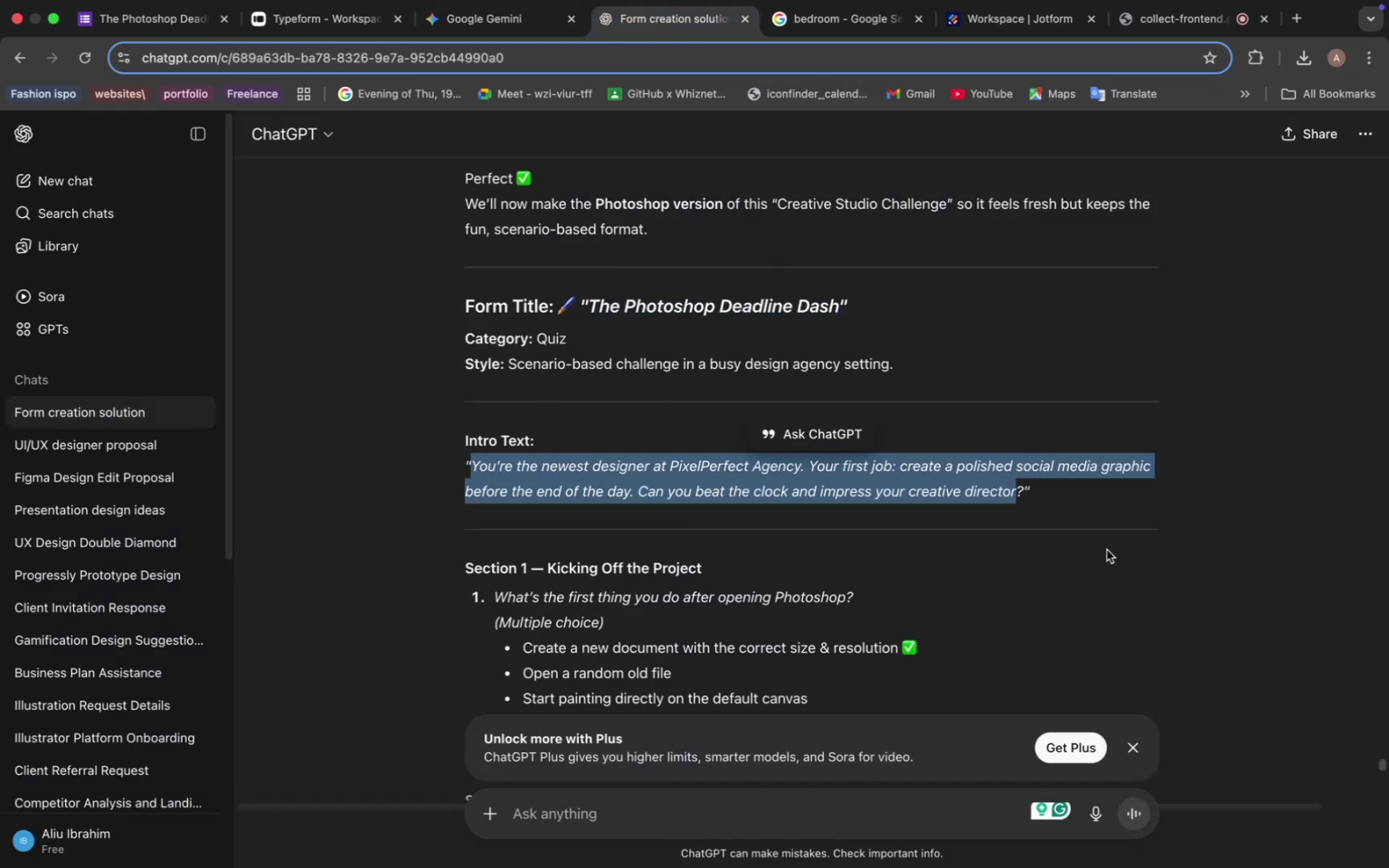 
key(Meta+C)
 